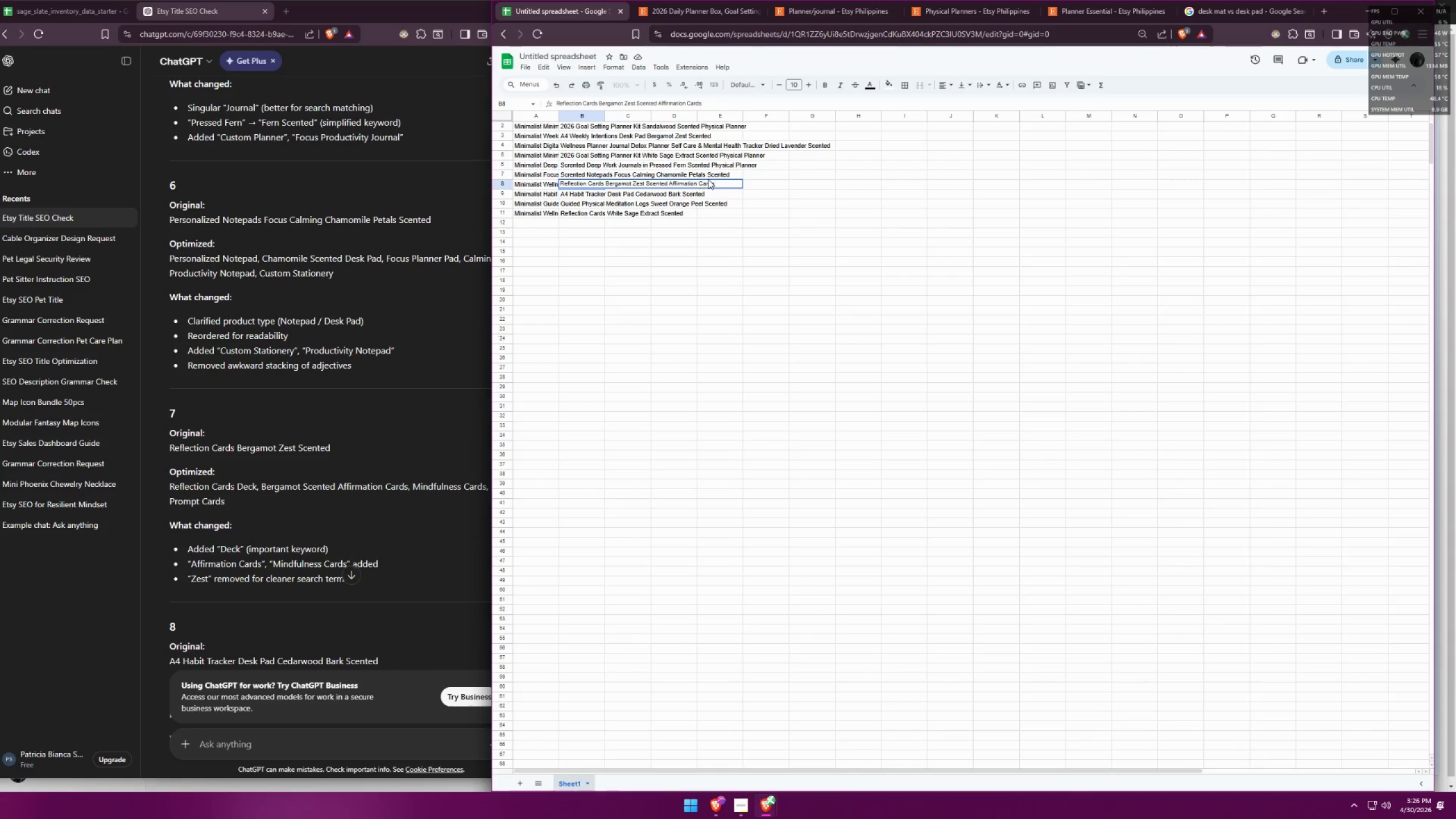 
type( for Self Care)
 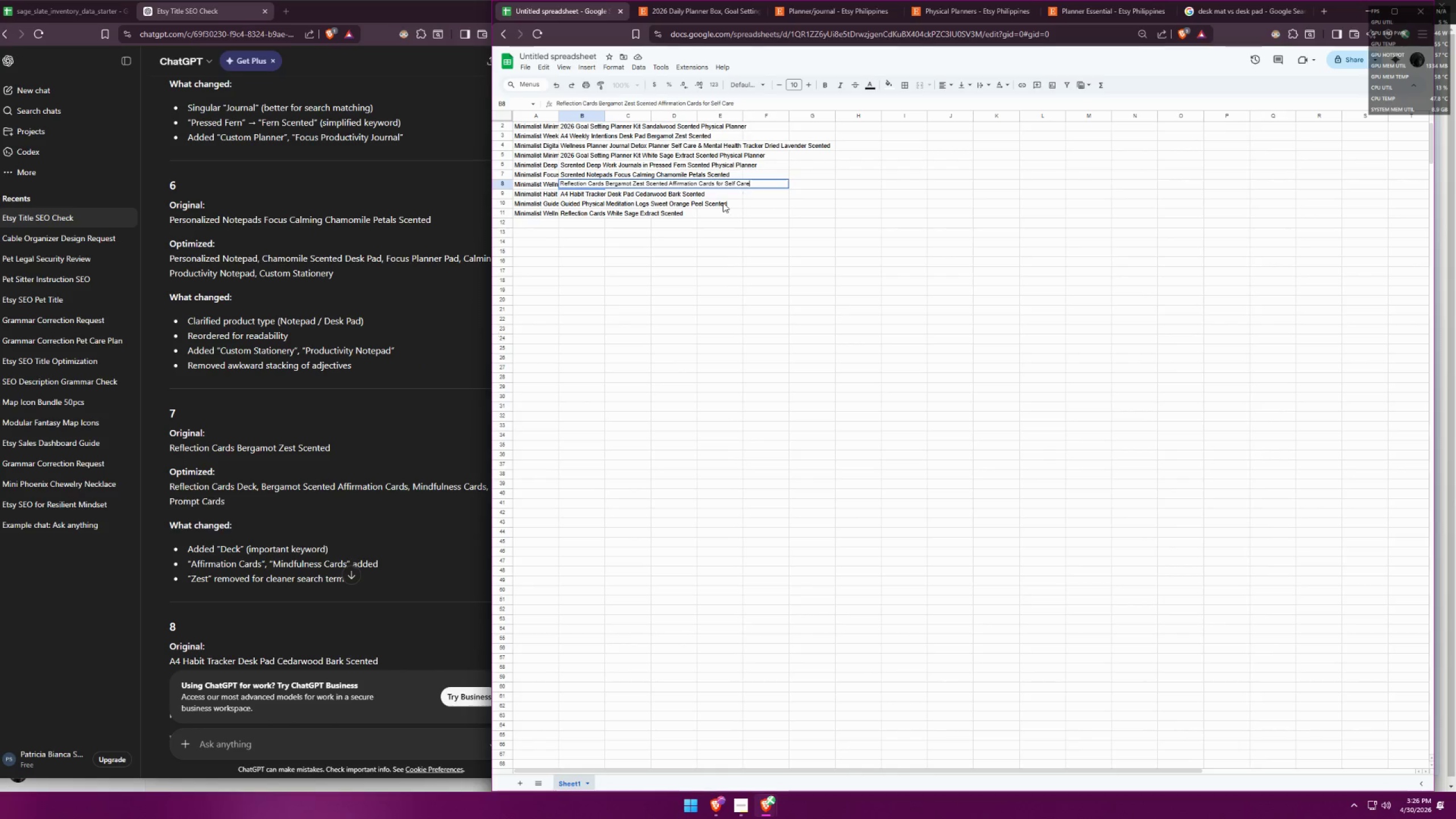 
left_click([686, 231])
 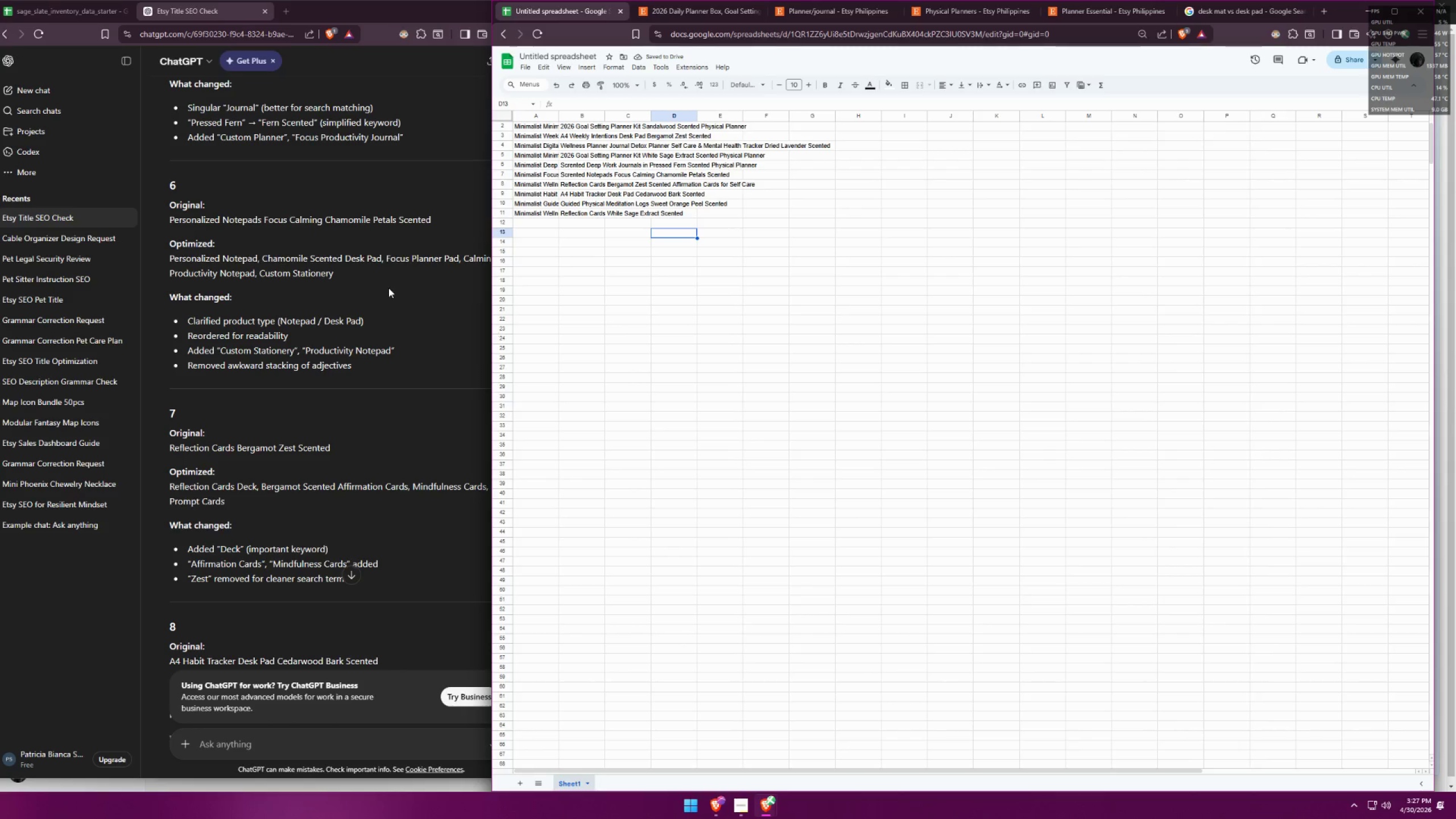 
scroll: coordinate [374, 295], scroll_direction: down, amount: 2.0
 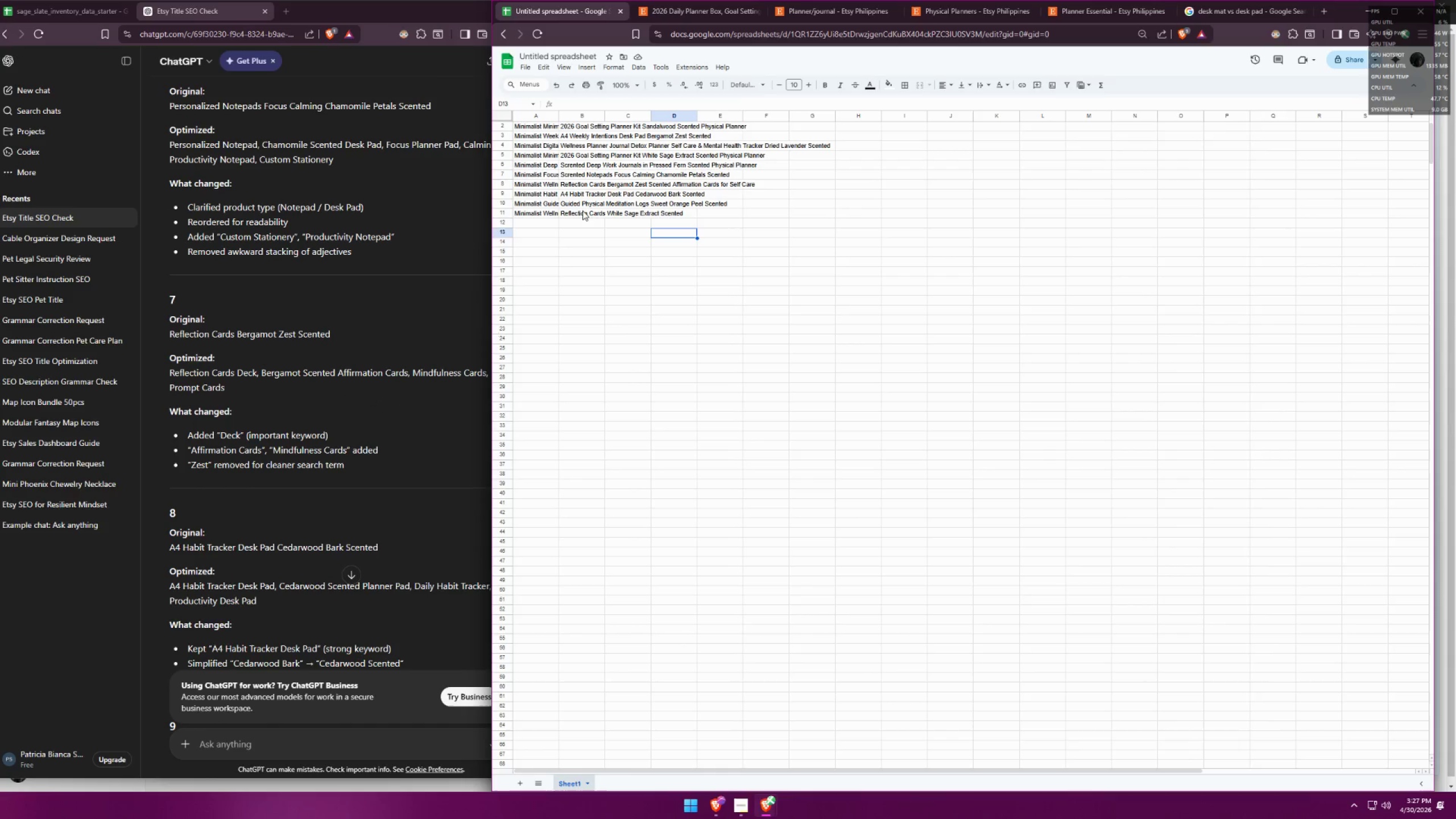 
left_click([569, 197])
 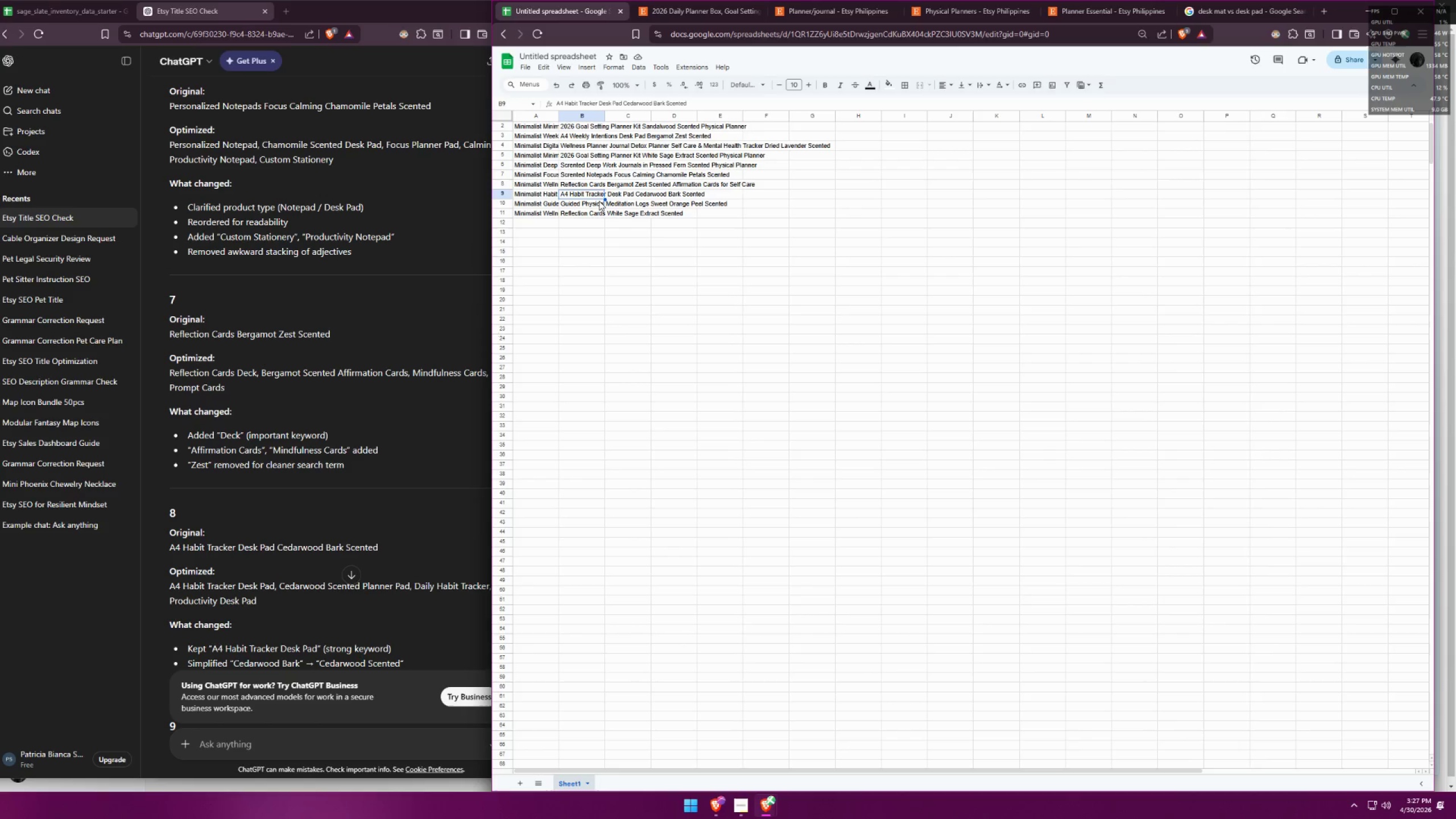 
wait(12.53)
 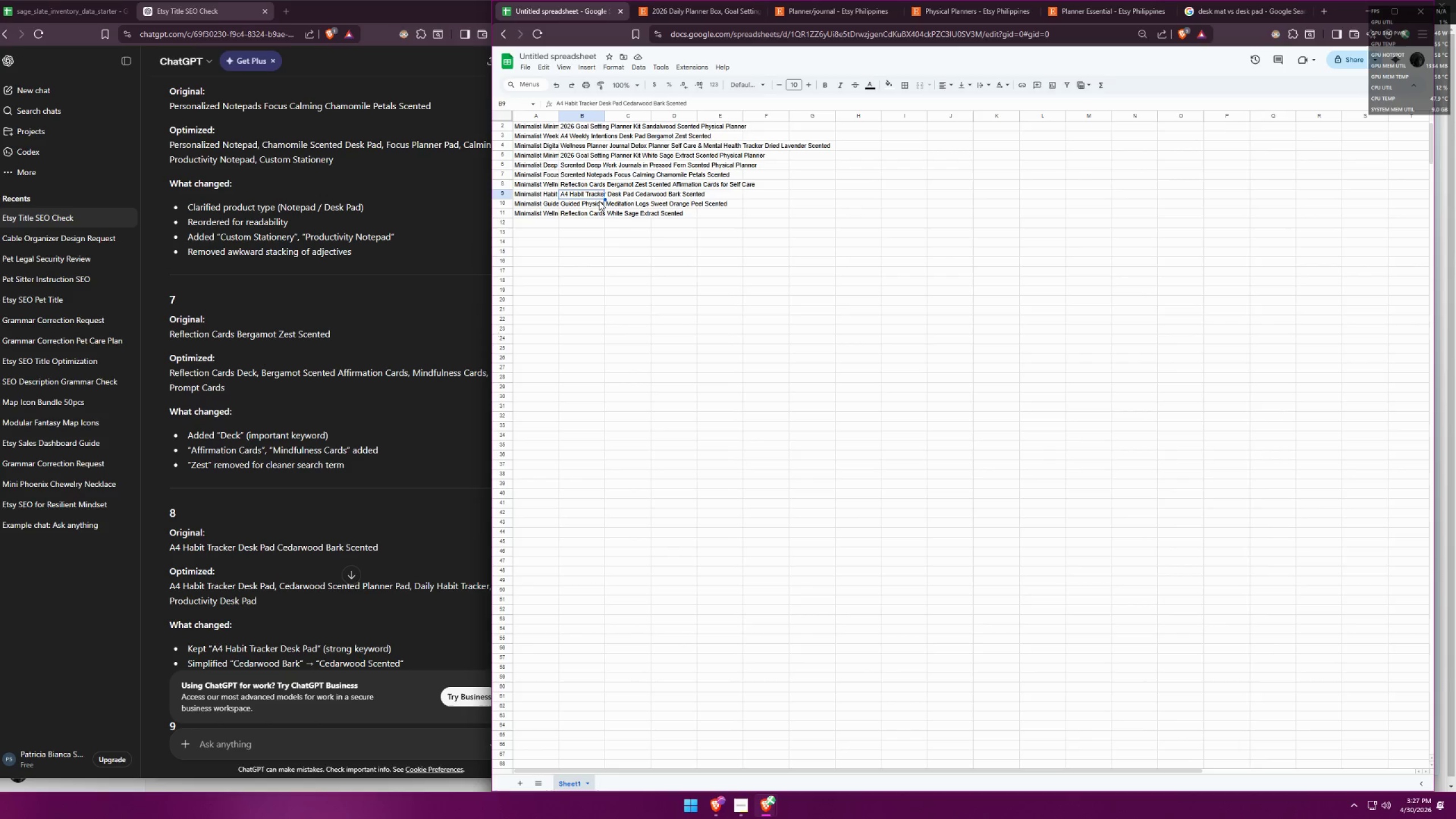 
double_click([576, 195])
 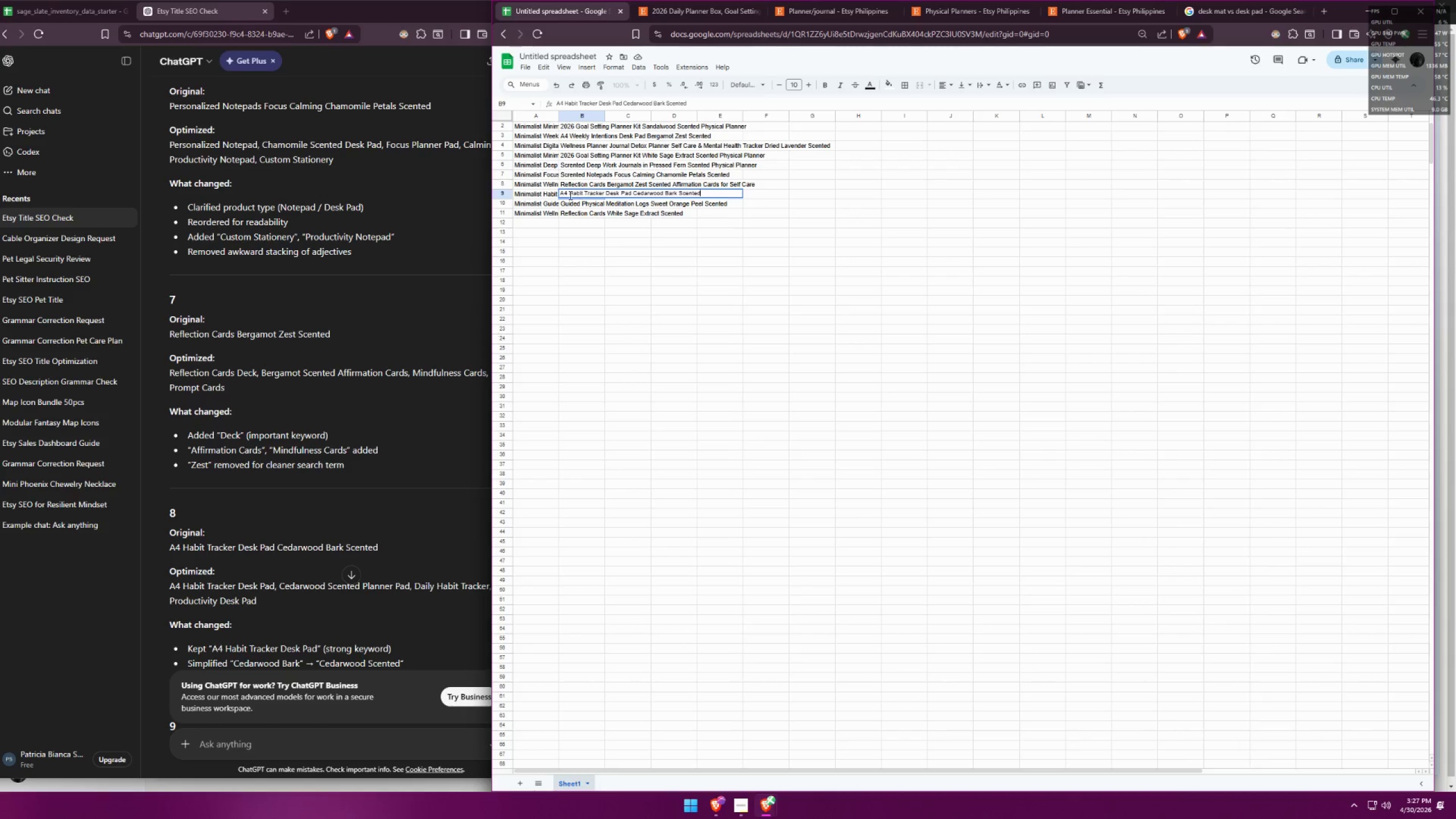 
left_click([569, 195])
 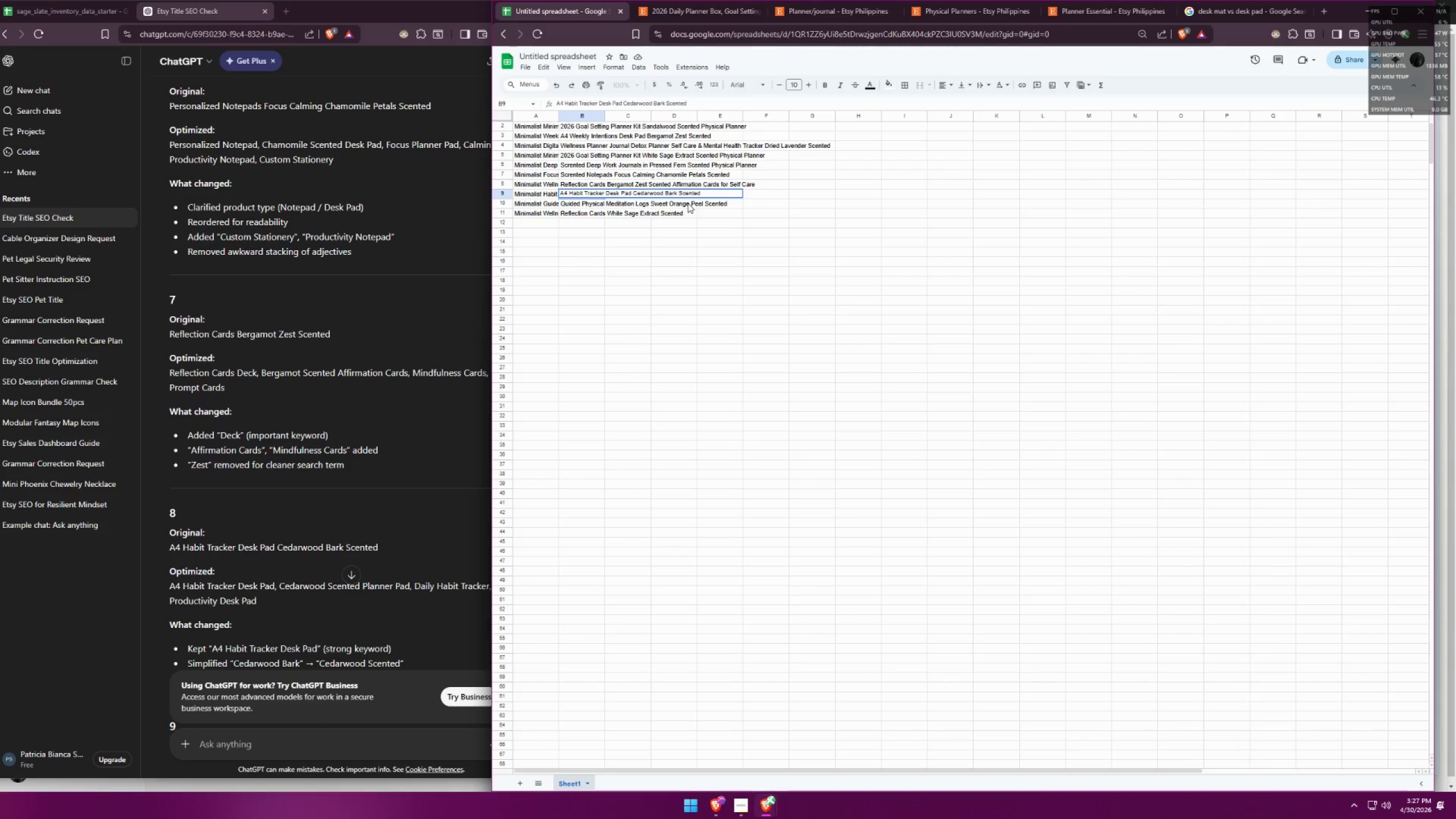 
type(Daily )
 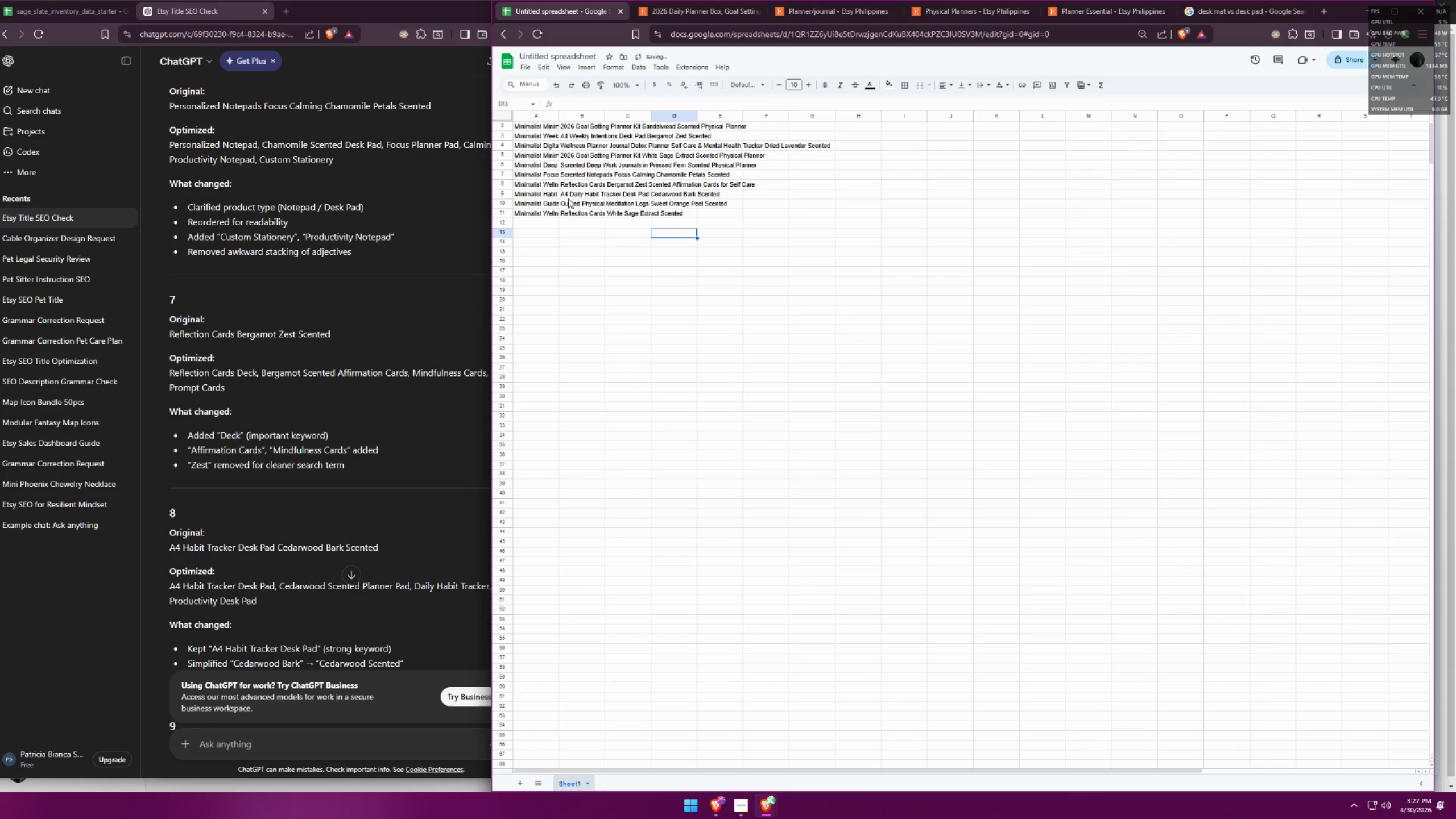 
scroll: coordinate [397, 235], scroll_direction: down, amount: 1.0
 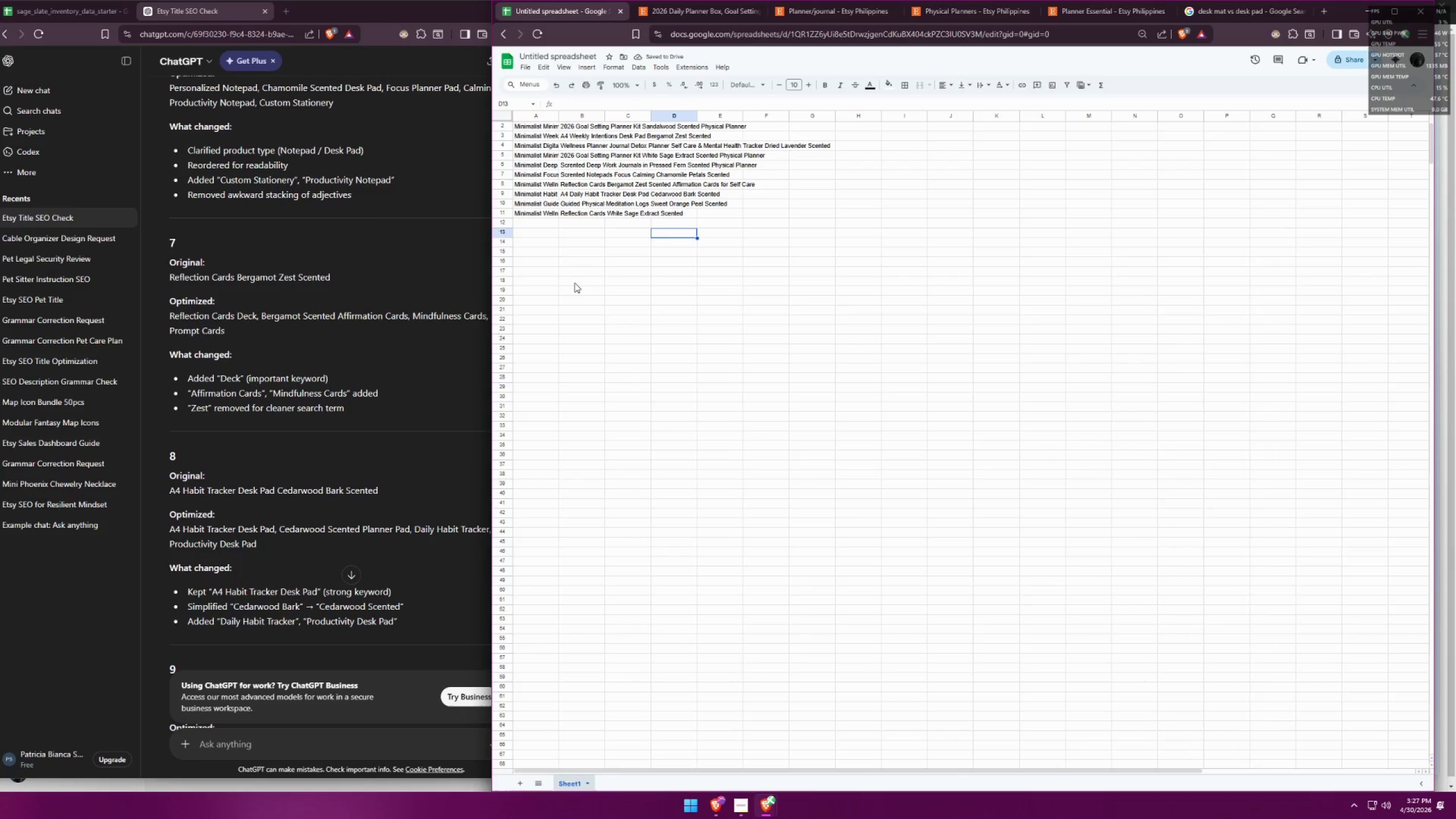 
key(Control+ControlLeft)
 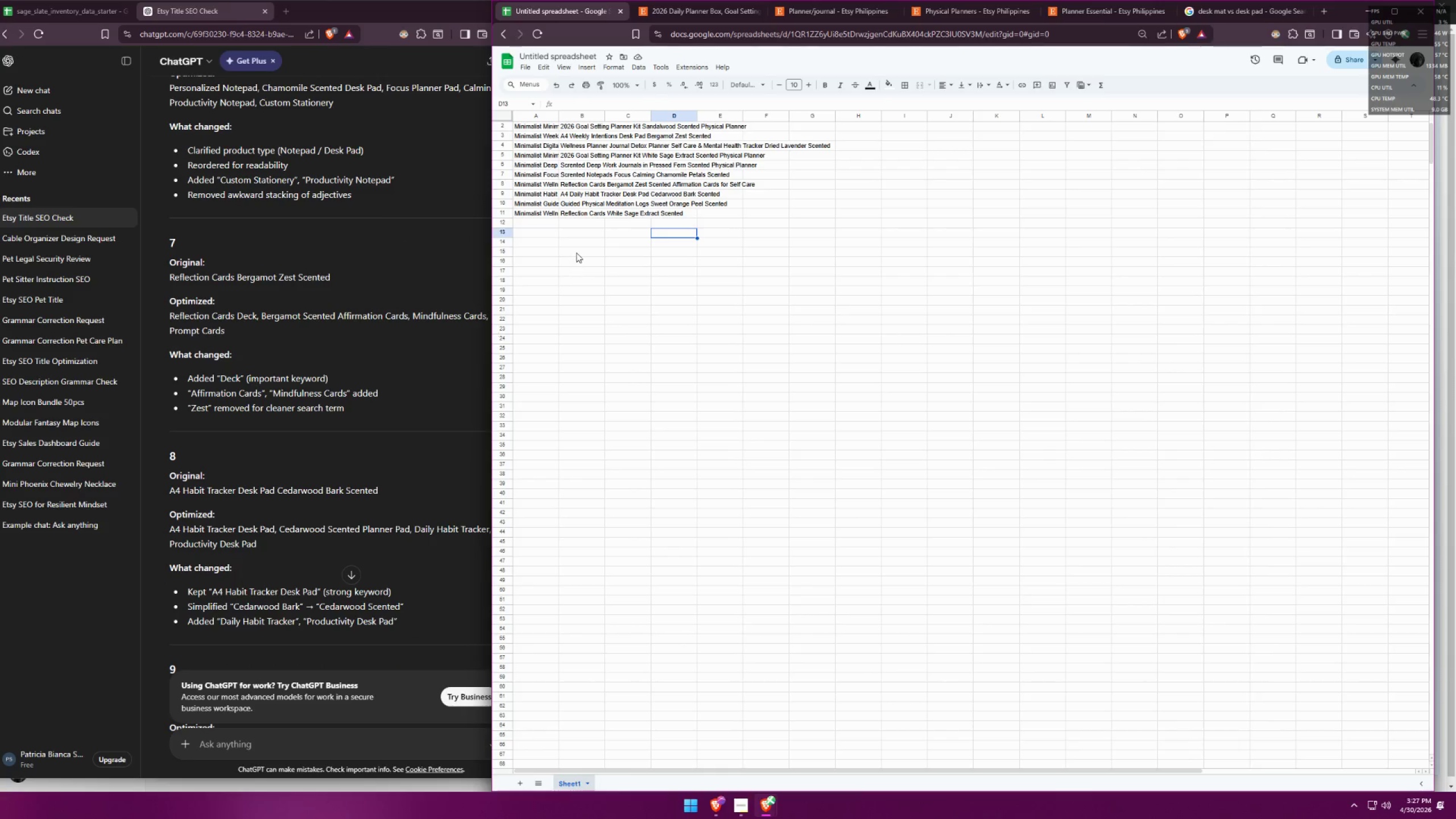 
left_click([388, 353])
 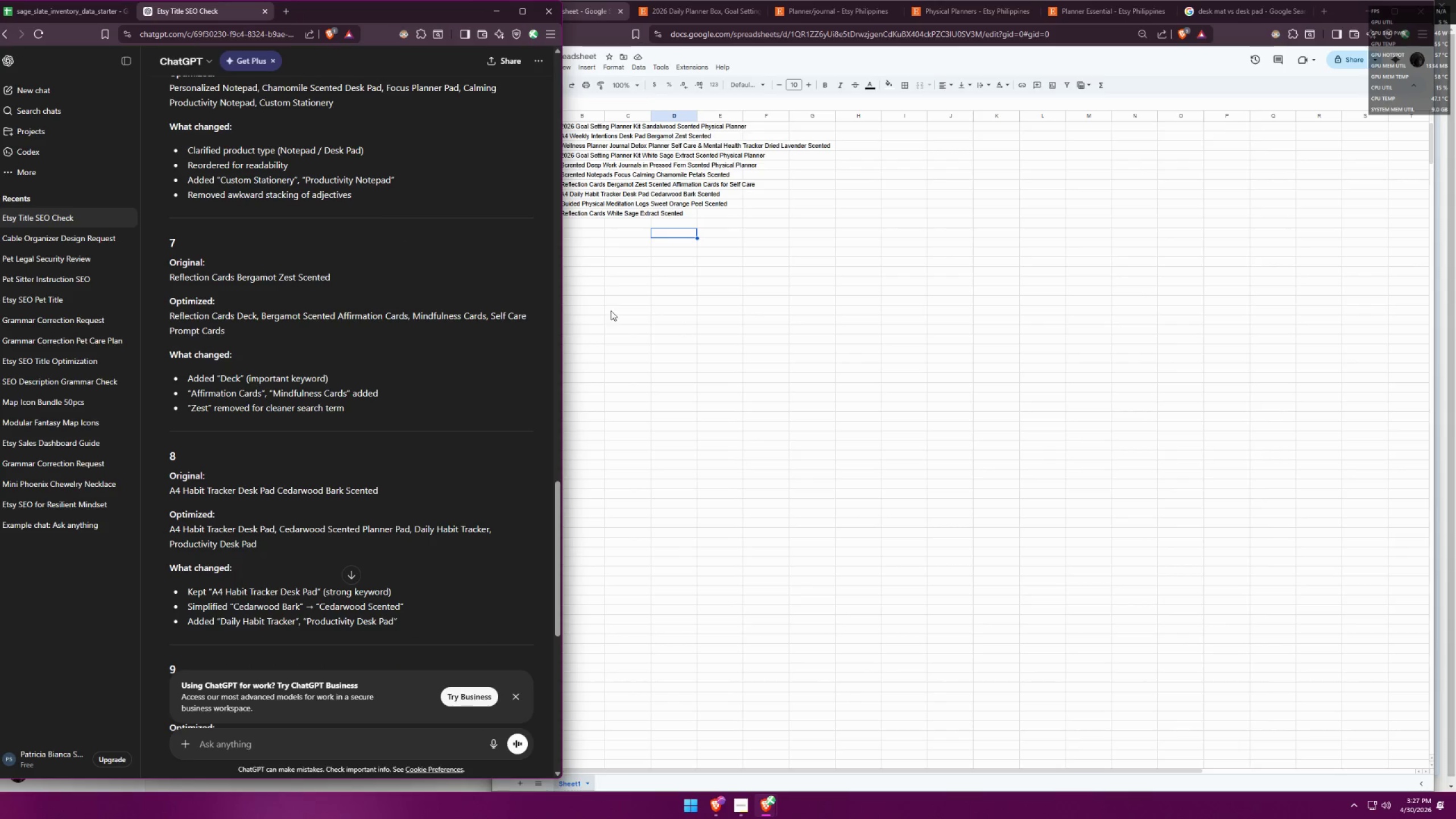 
left_click([630, 299])
 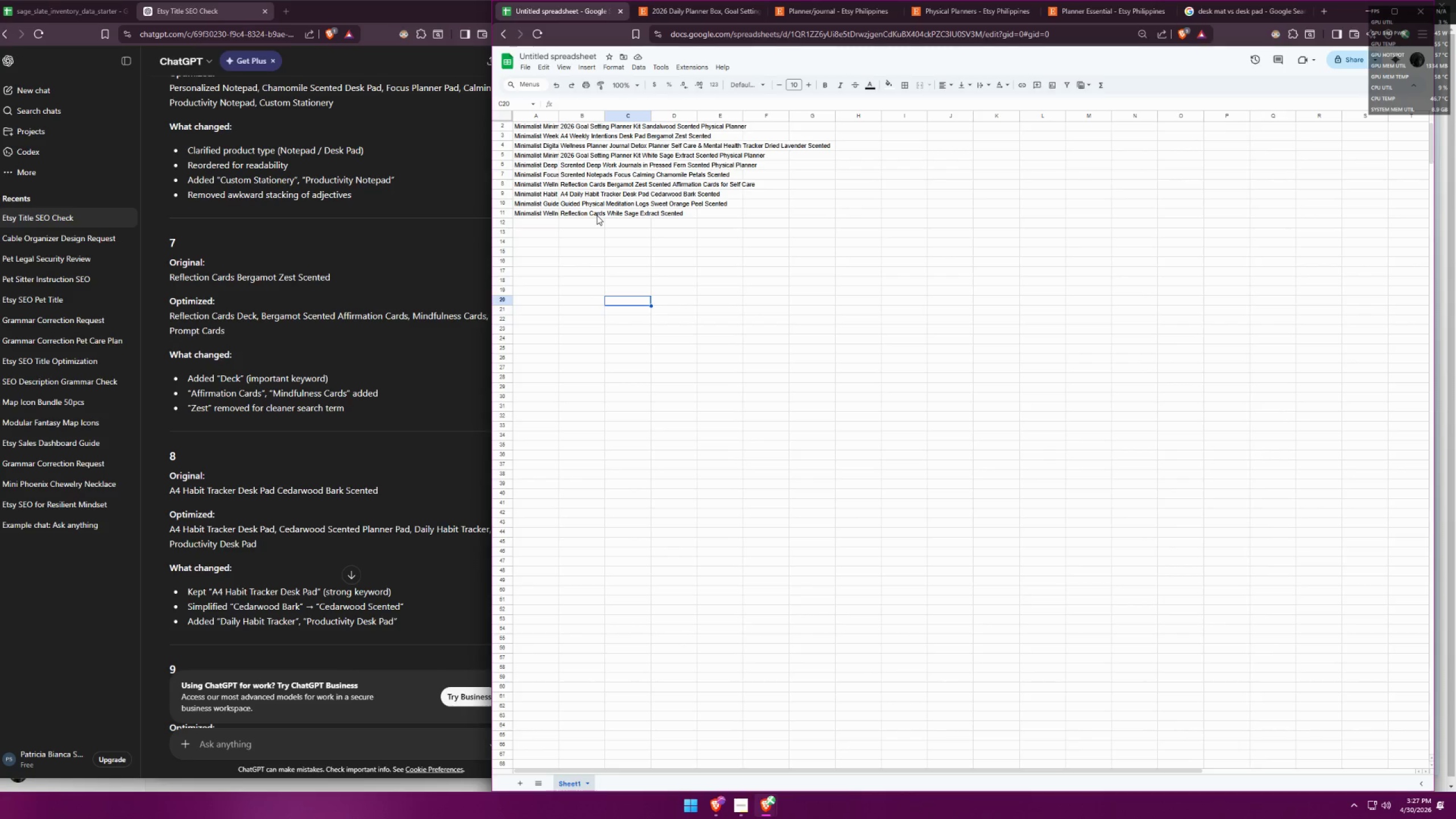 
wait(12.08)
 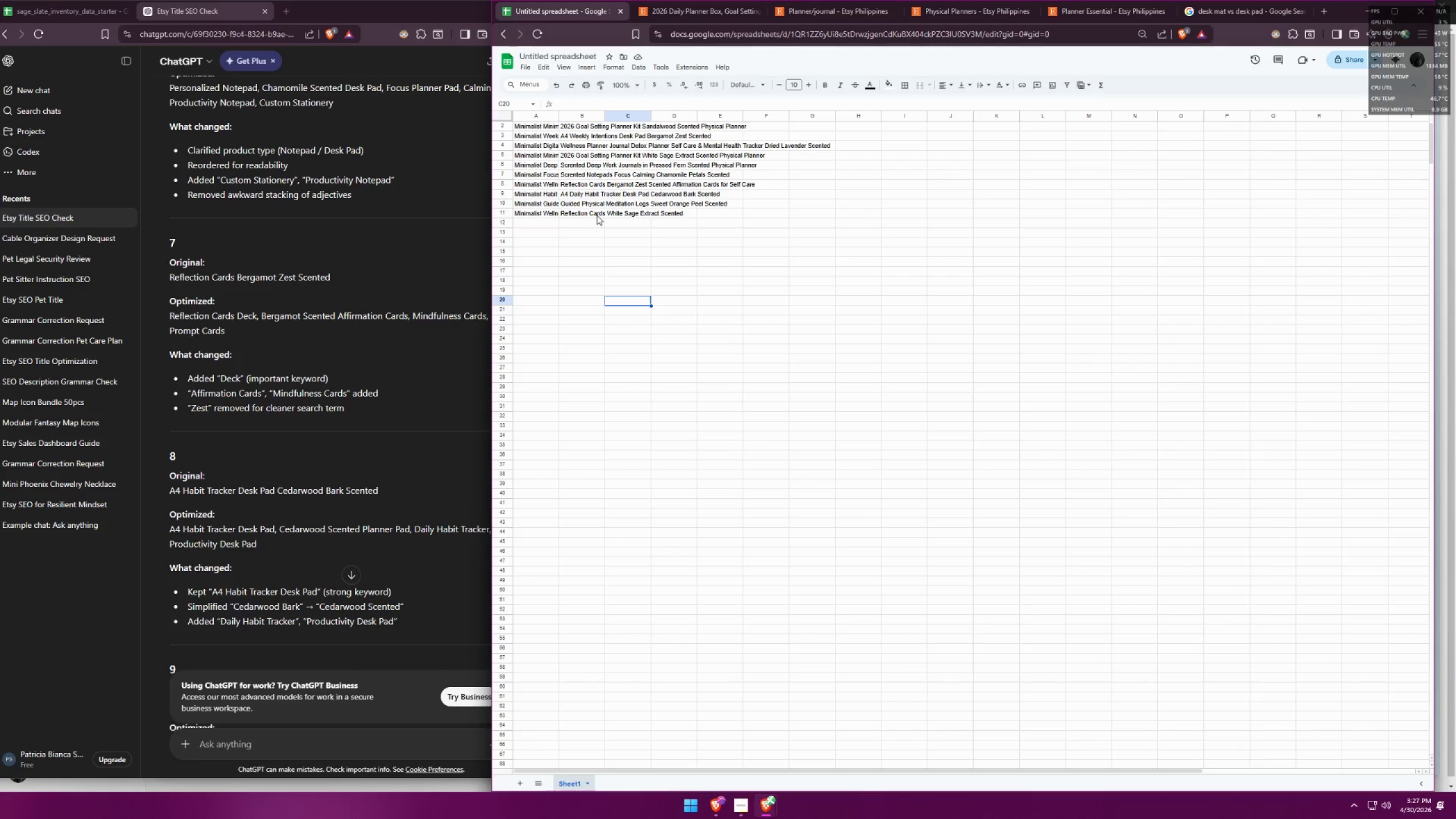 
double_click([572, 195])
 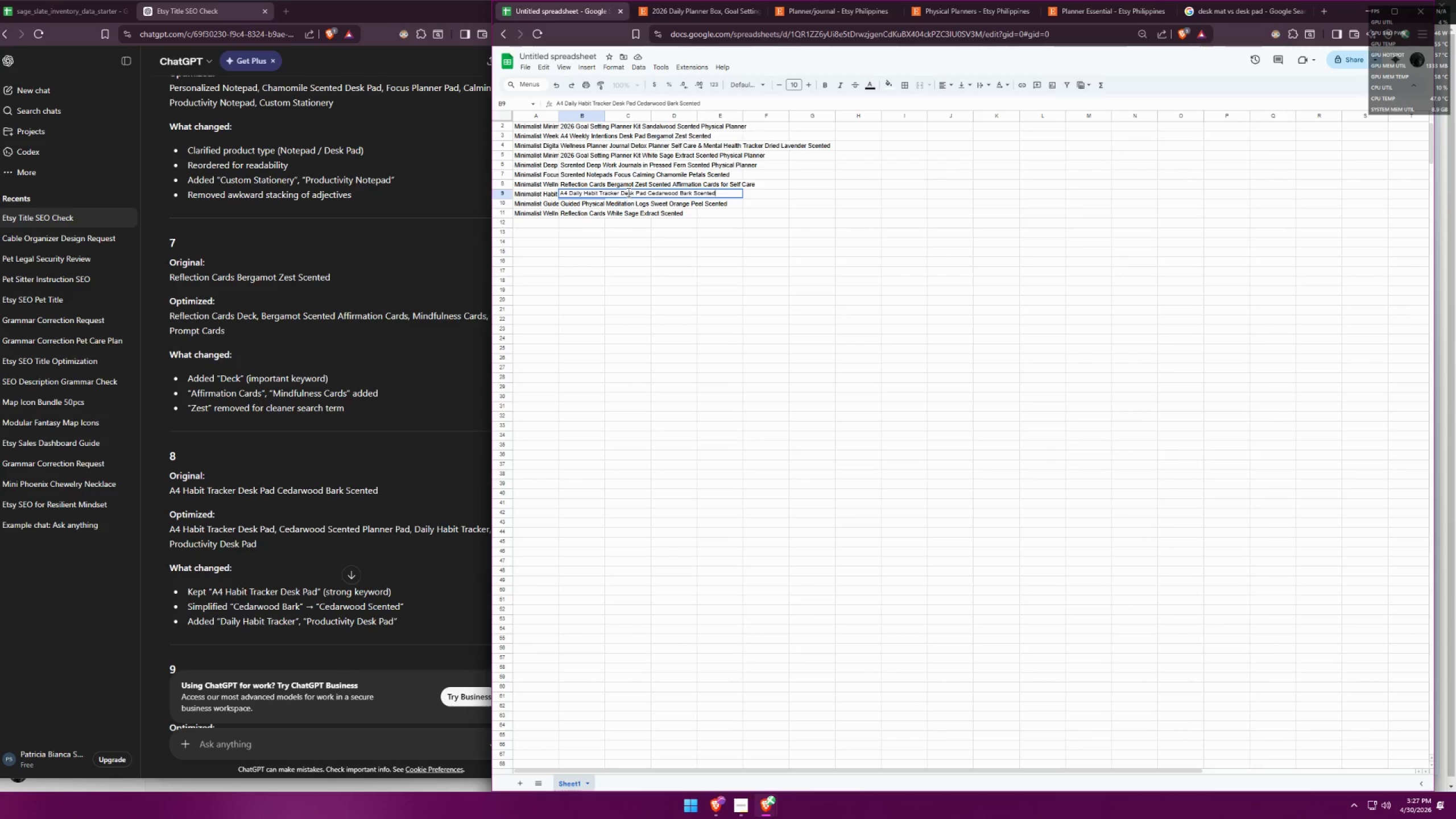 
left_click([621, 191])
 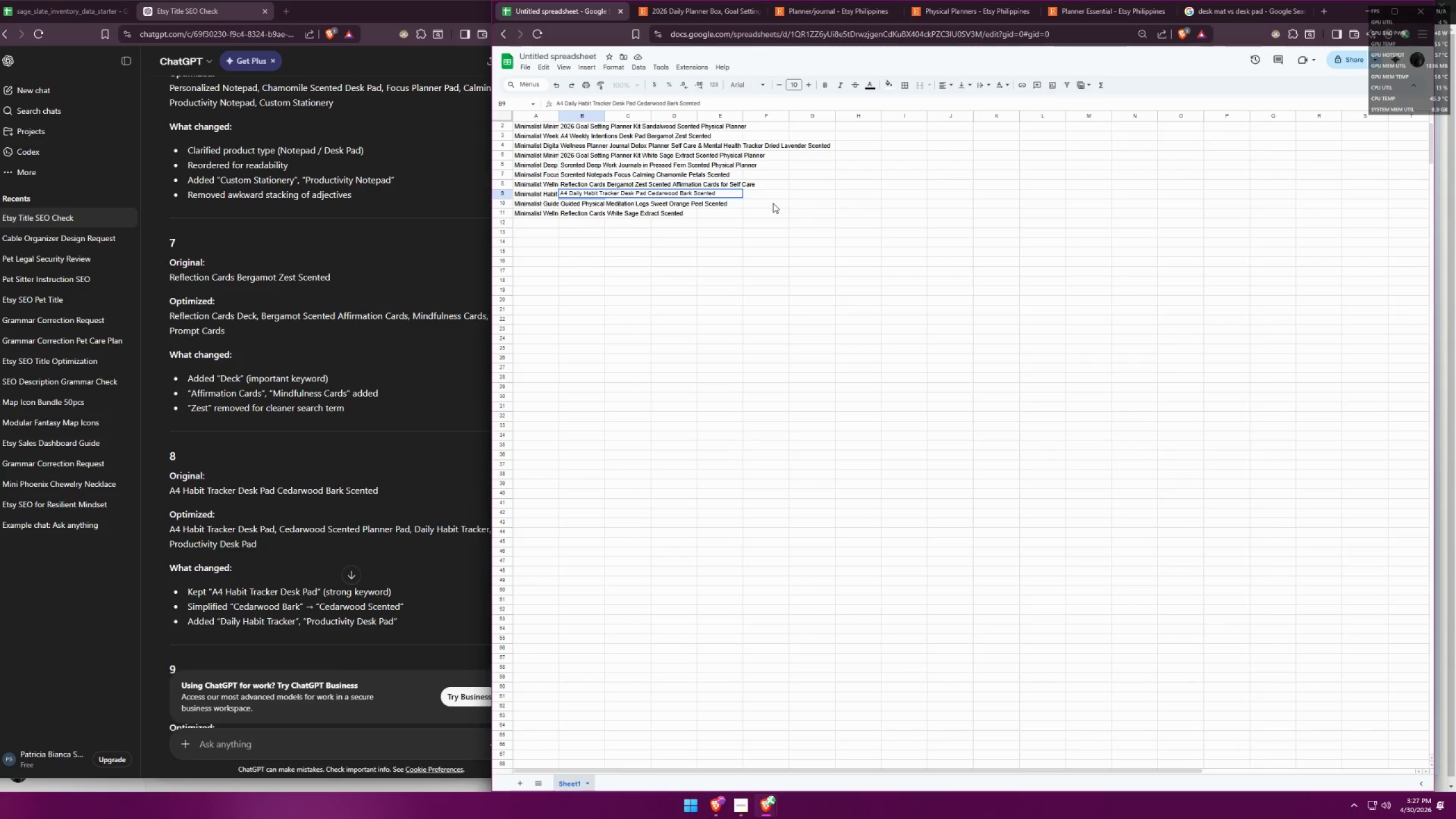 
type(Productivity )
 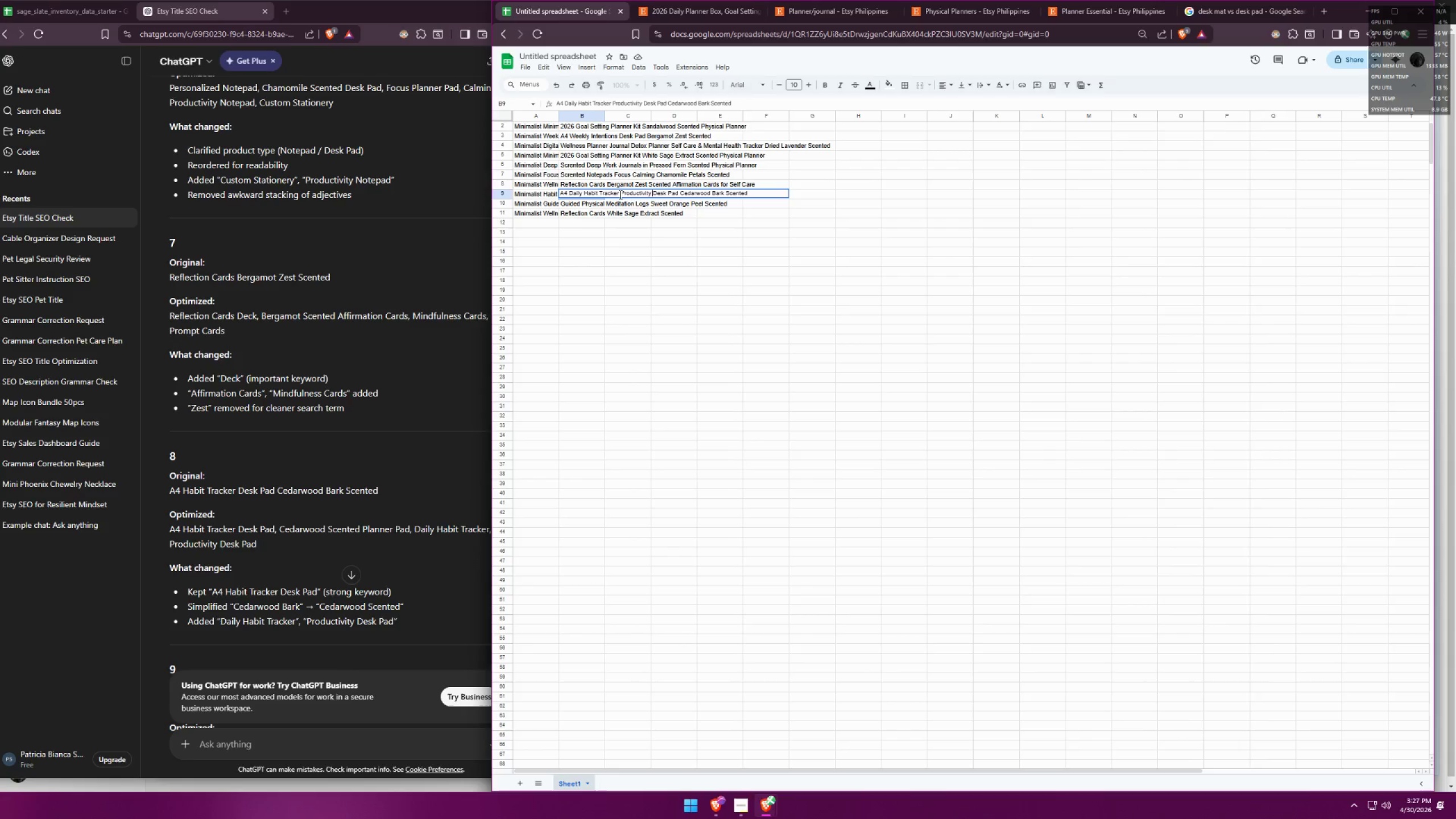 
left_click_drag(start_coordinate=[622, 194], to_coordinate=[652, 192])
 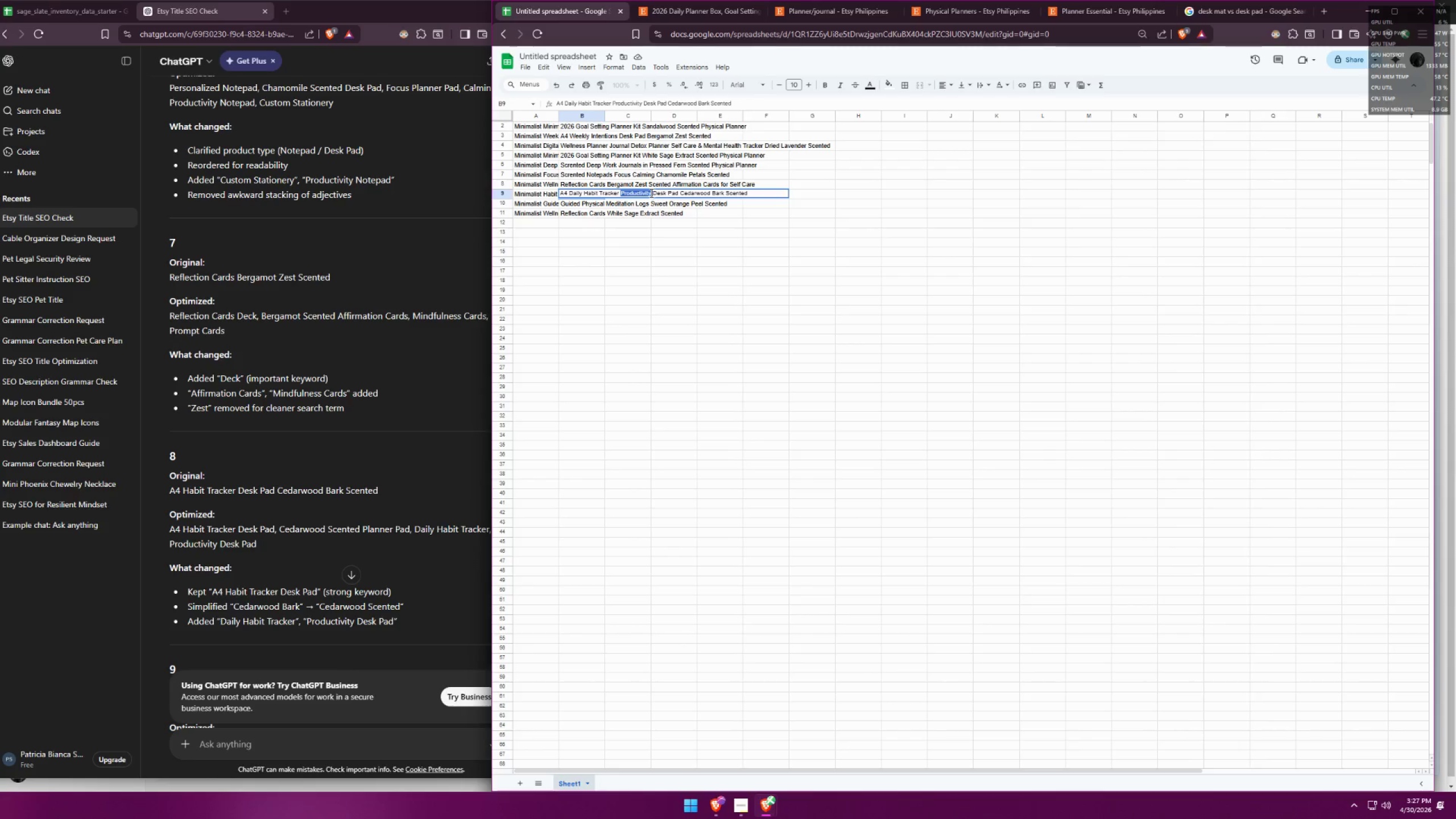 
left_click([649, 192])
 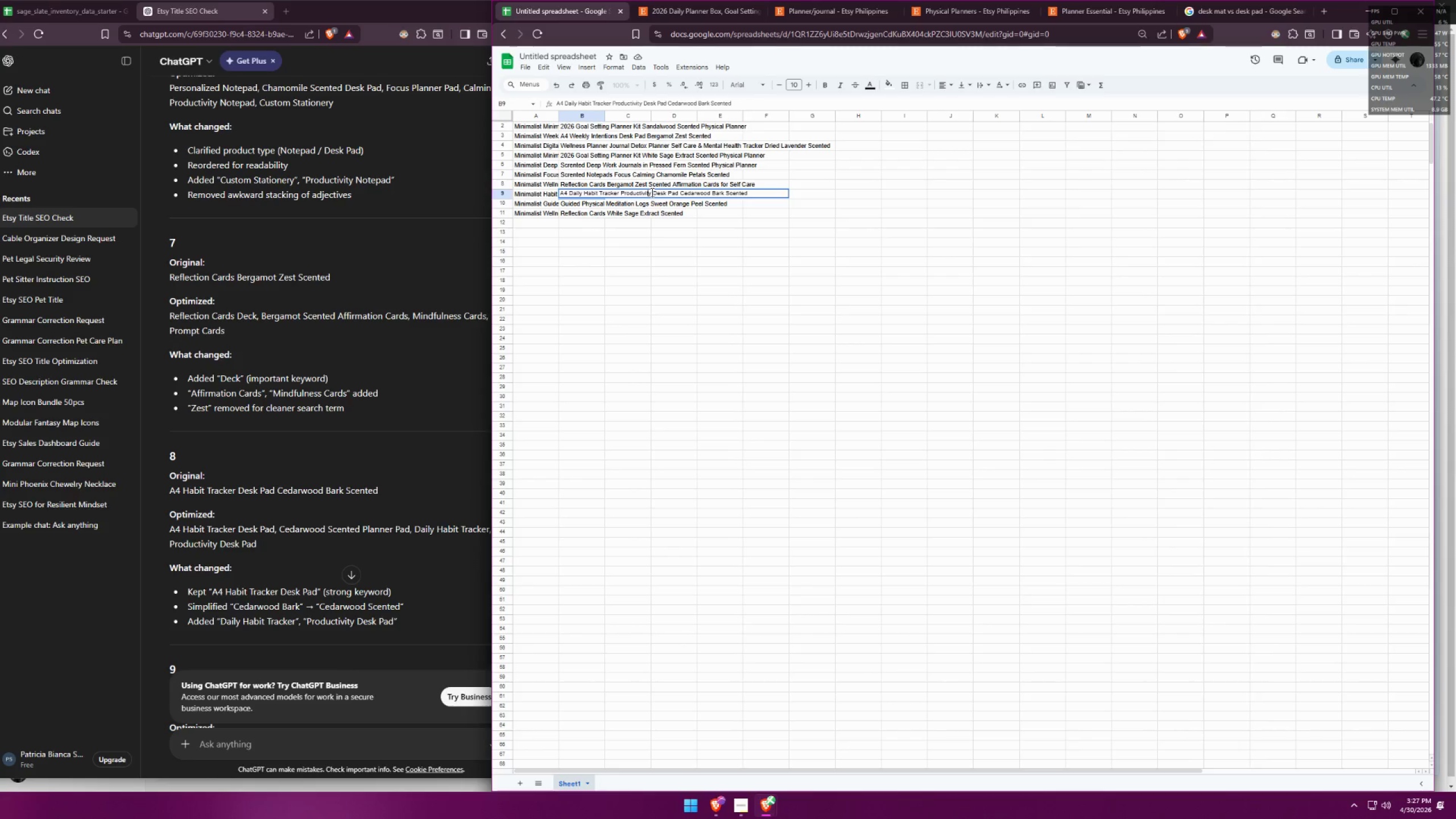 
left_click_drag(start_coordinate=[650, 192], to_coordinate=[636, 192])
 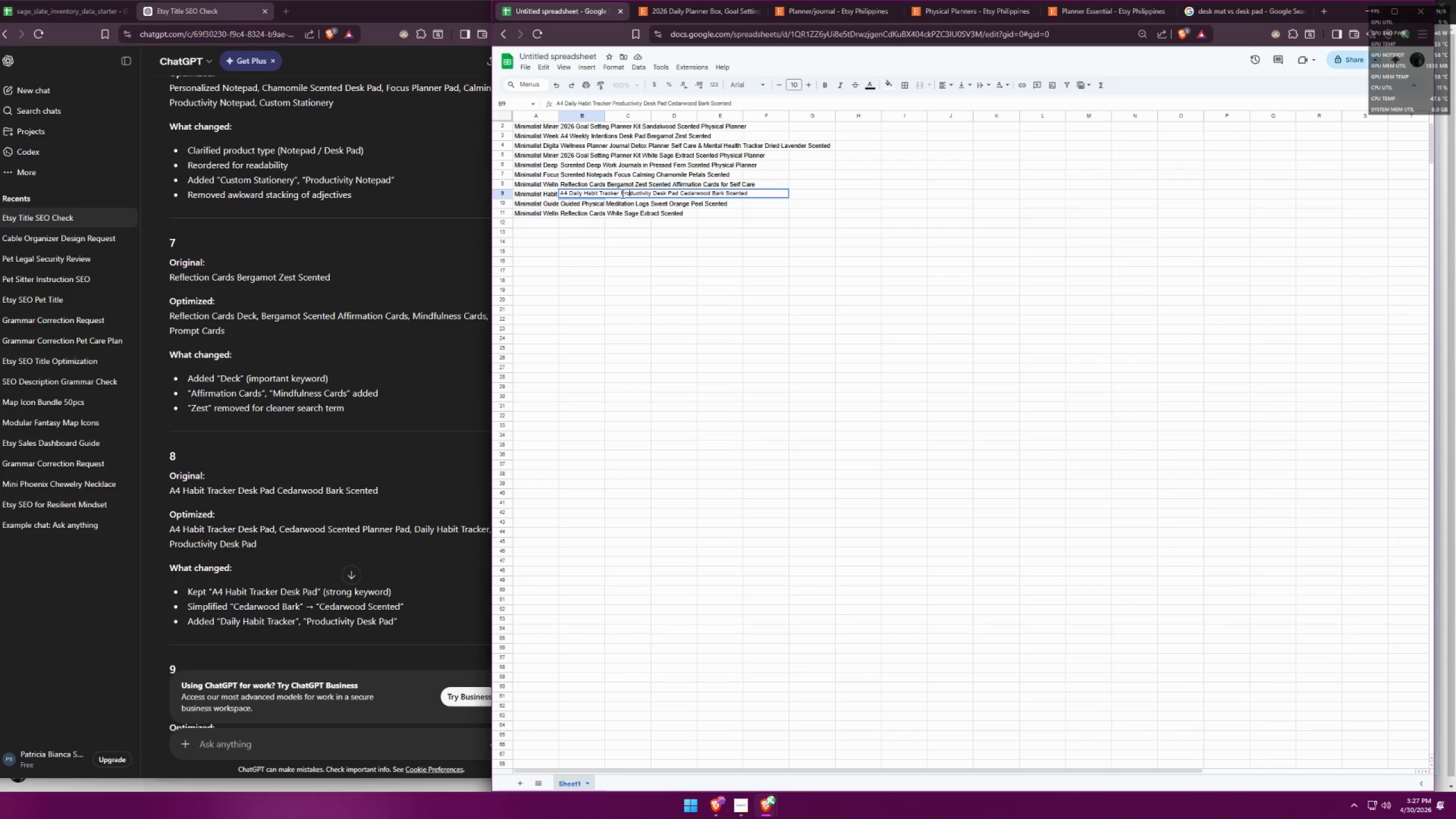 
left_click_drag(start_coordinate=[621, 194], to_coordinate=[650, 193])
 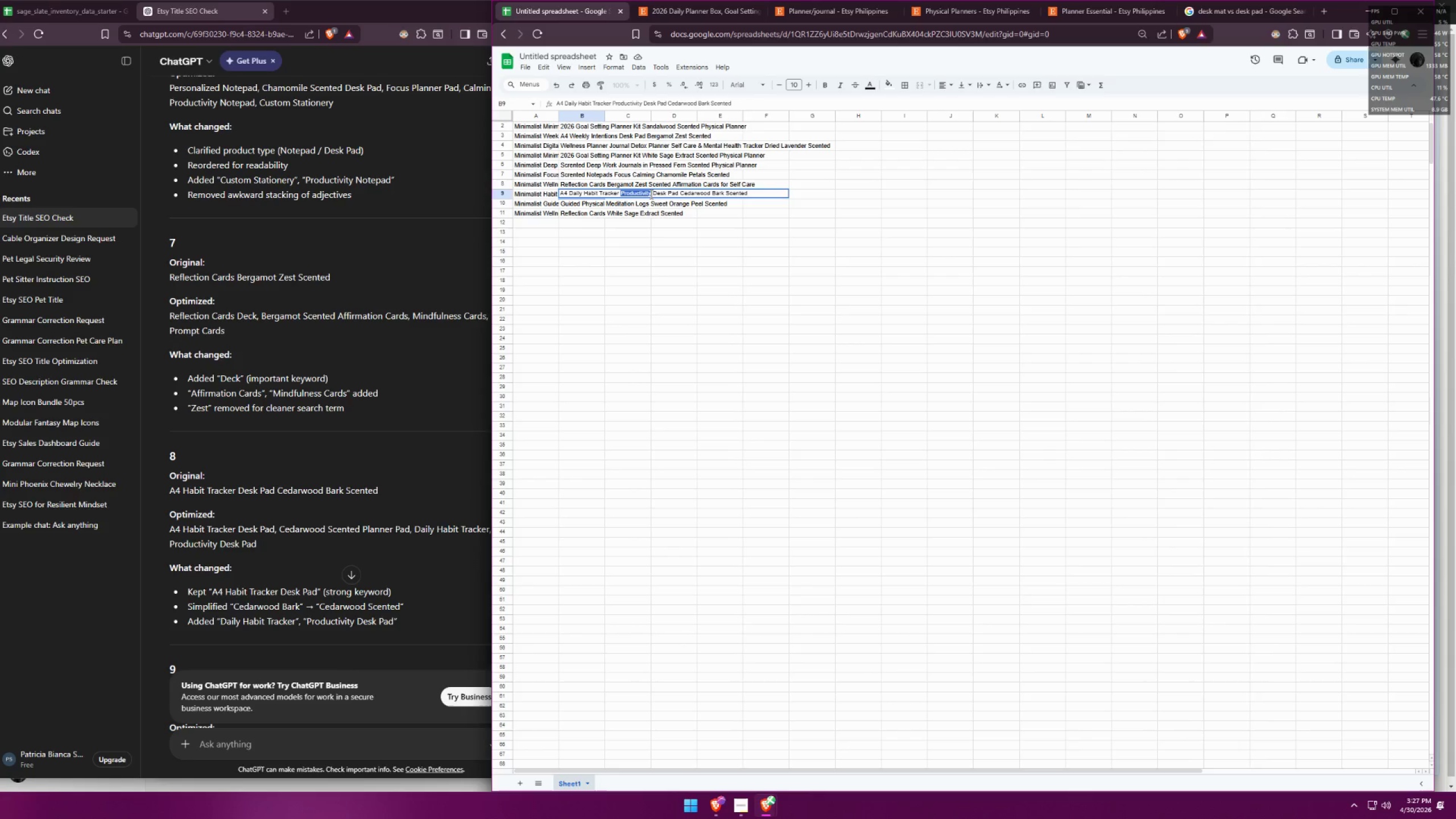 
key(Control+ControlLeft)
 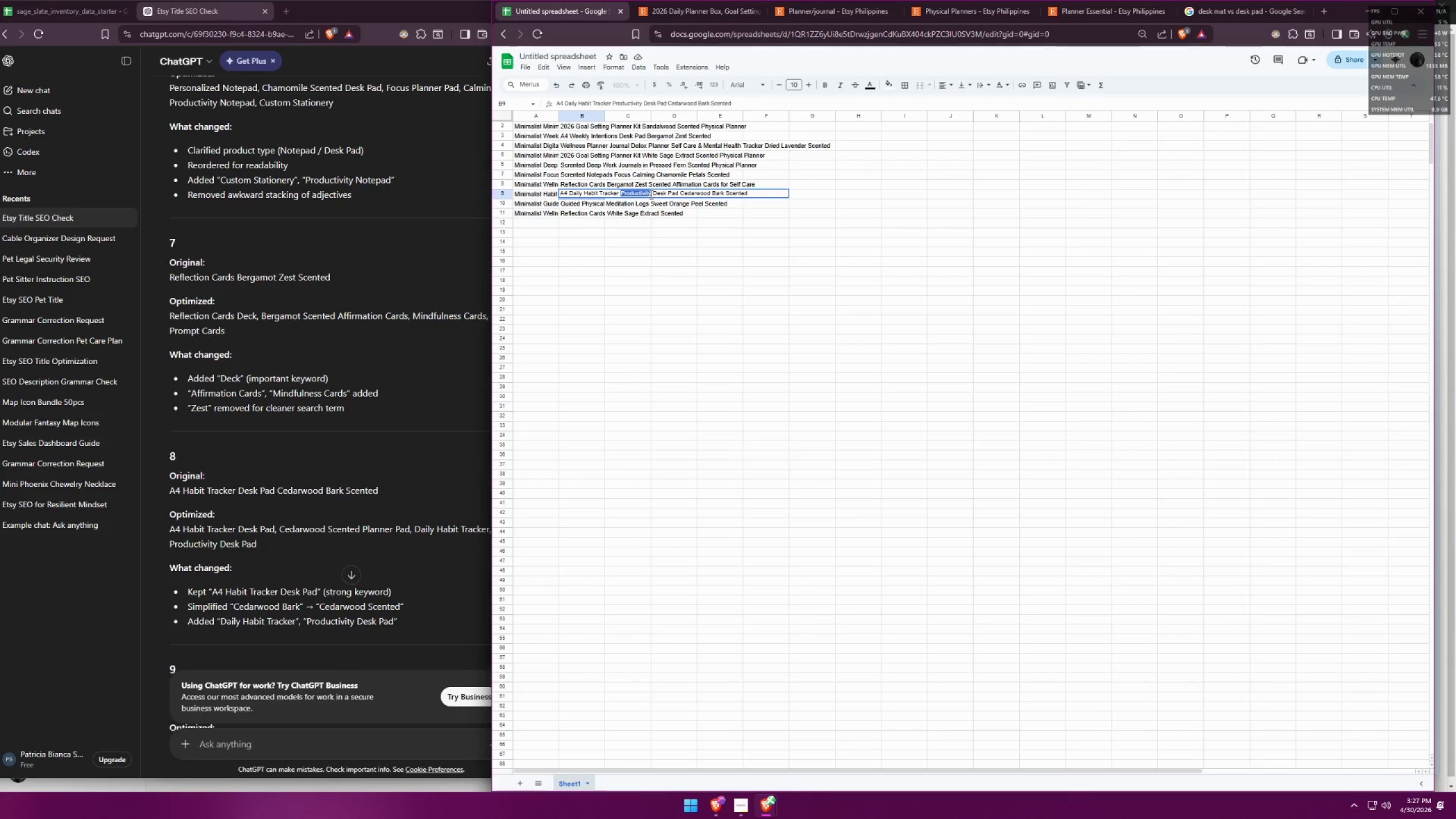 
key(Control+C)
 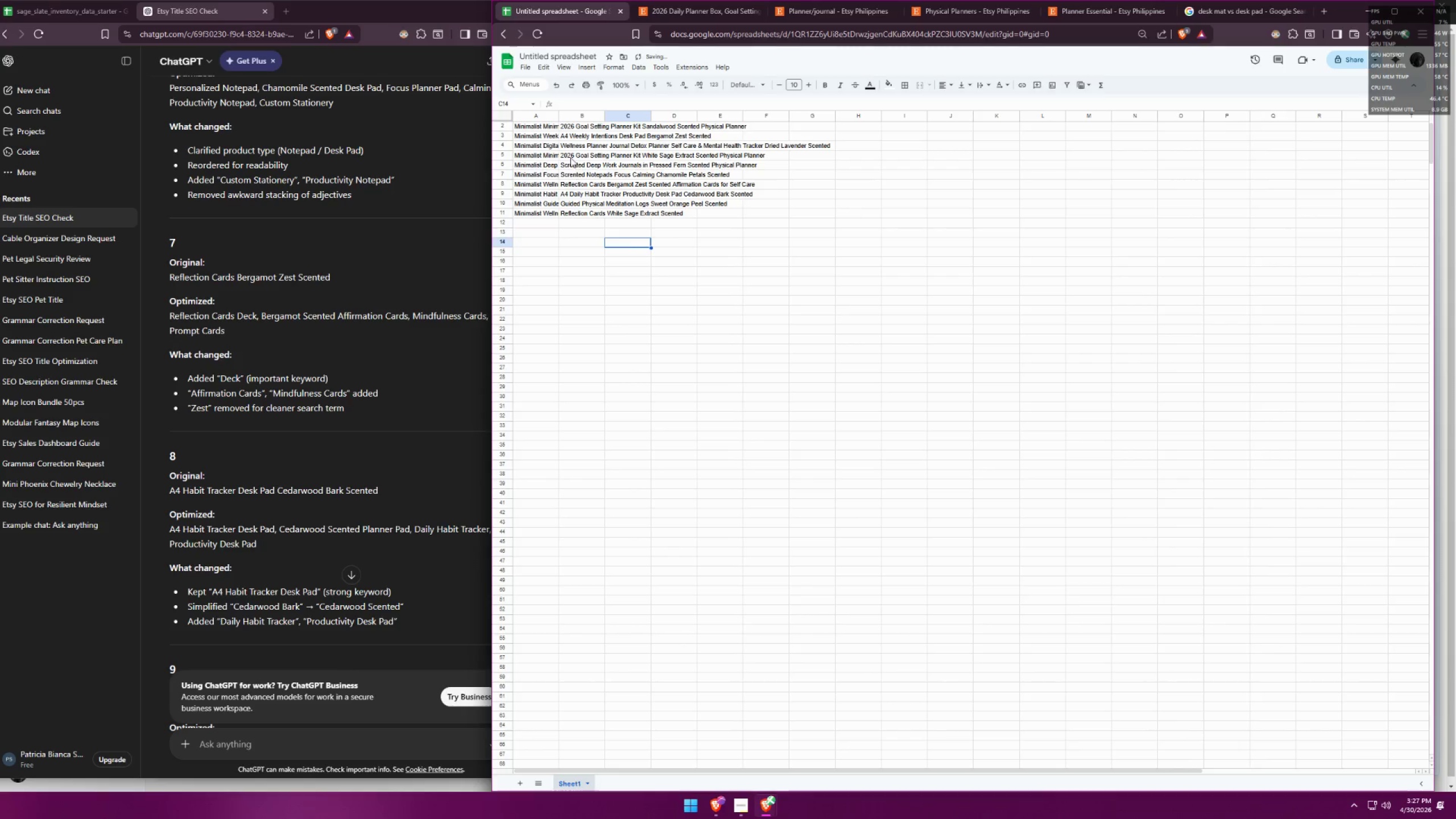 
double_click([579, 136])
 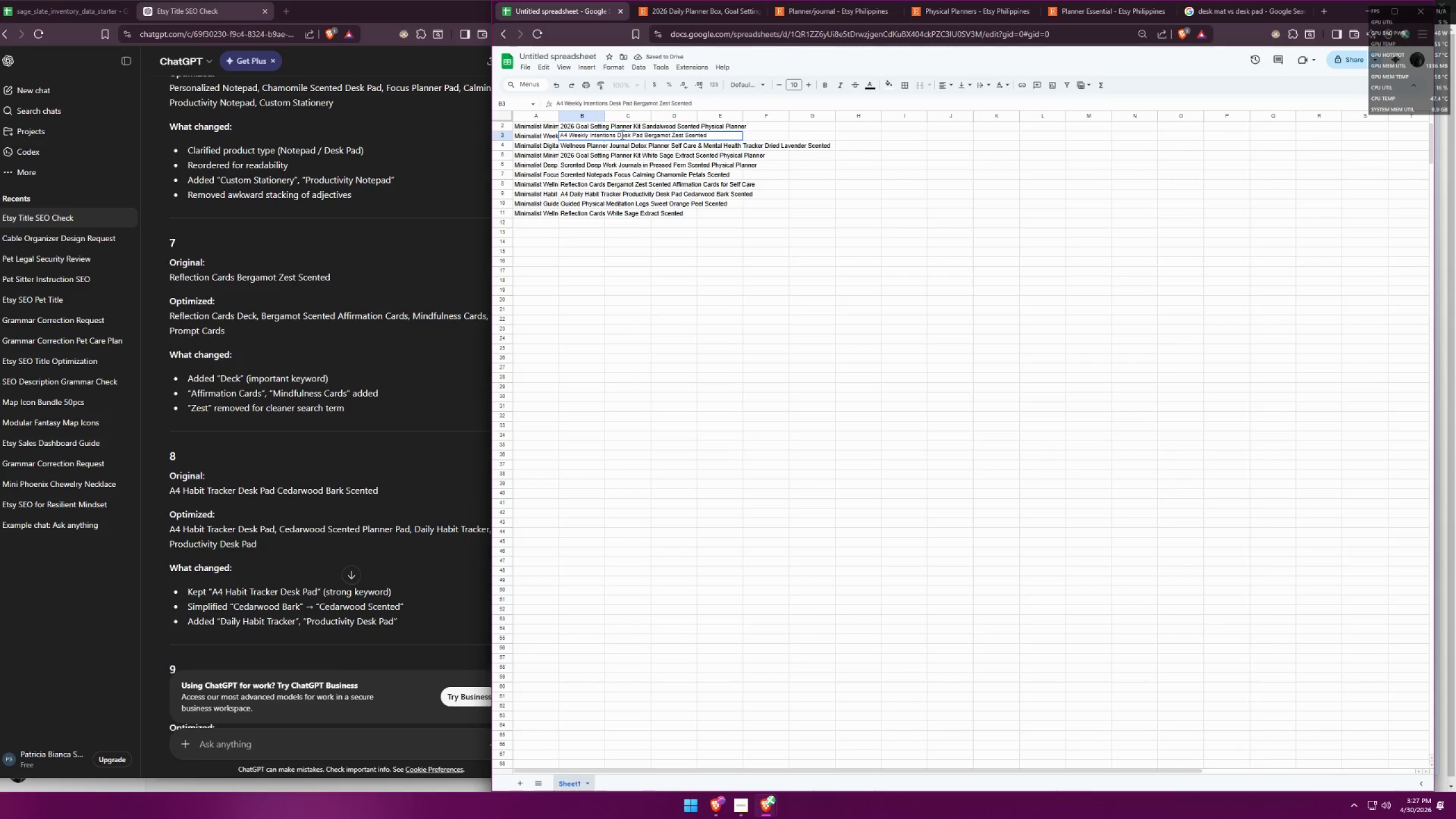 
left_click([618, 135])
 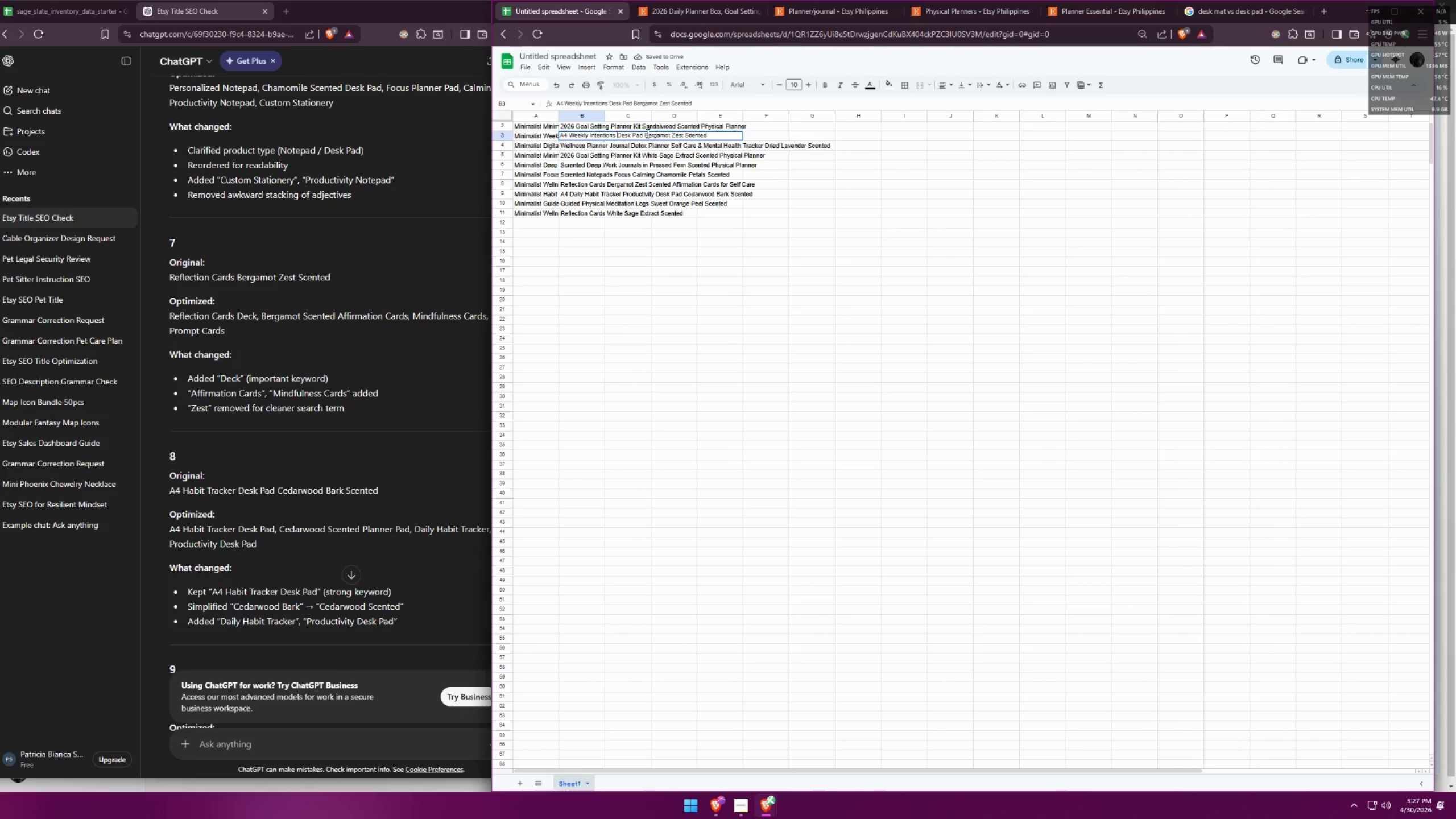 
key(Control+ControlLeft)
 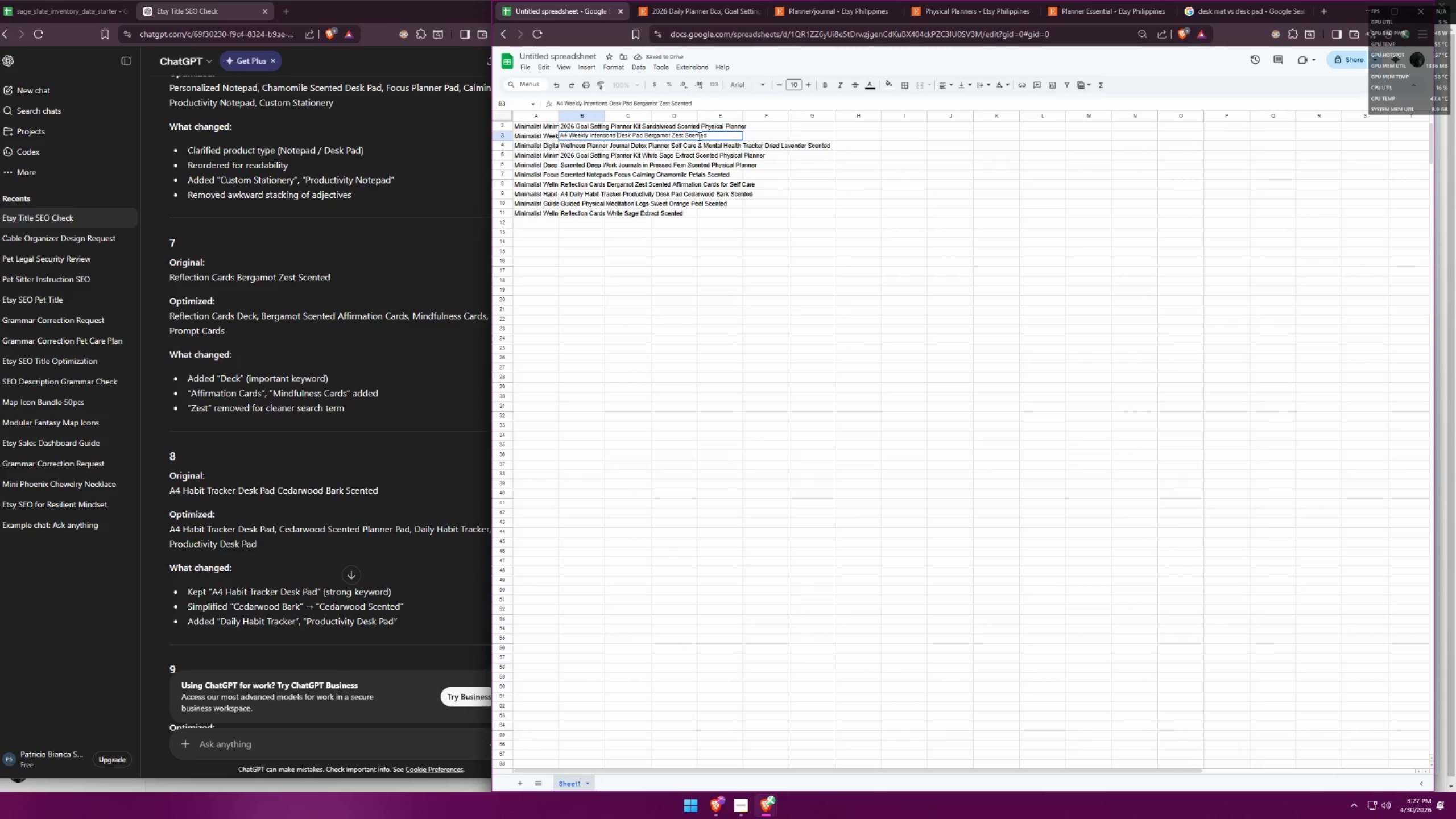 
key(Control+V)
 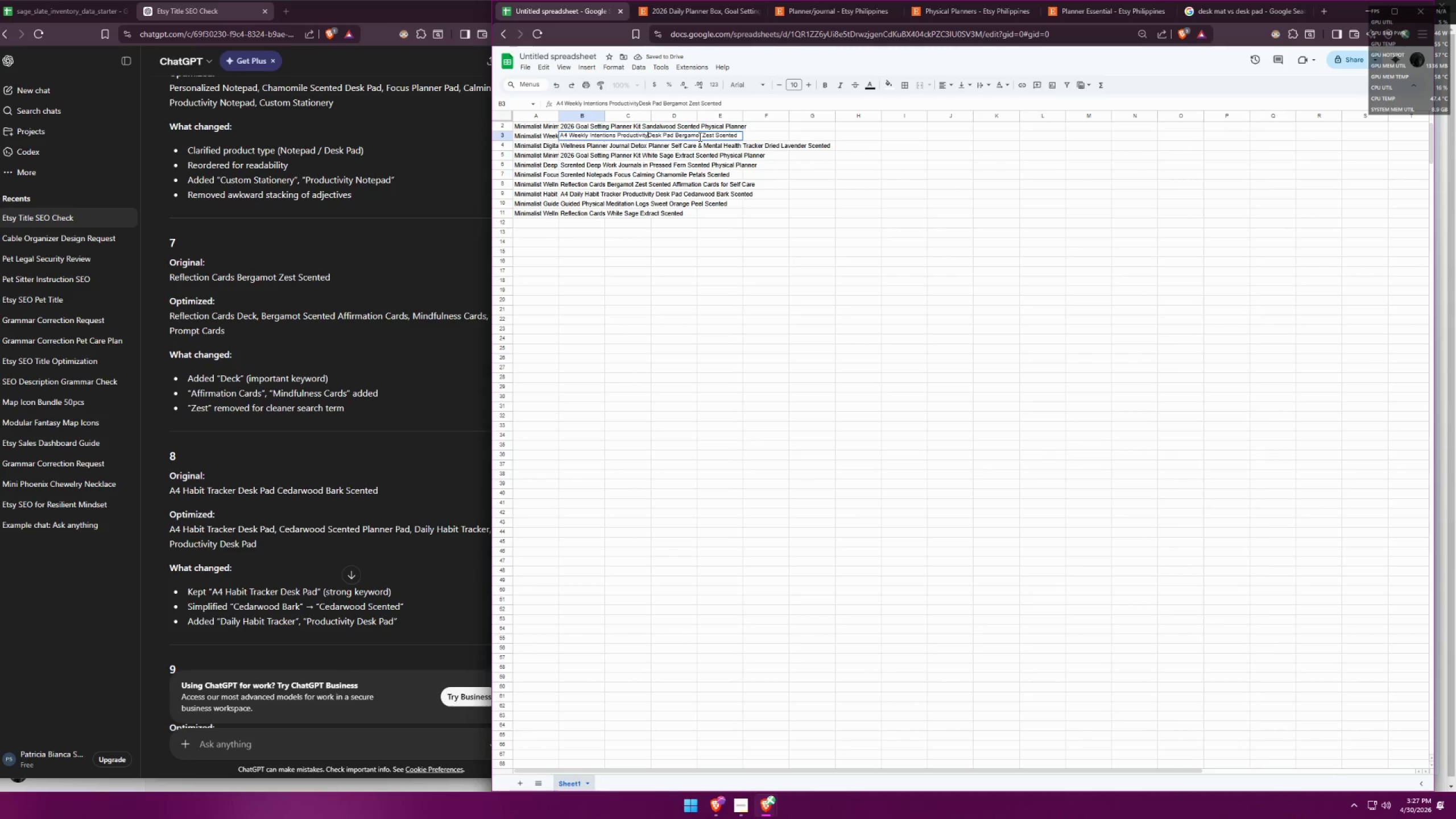 
key(Space)
 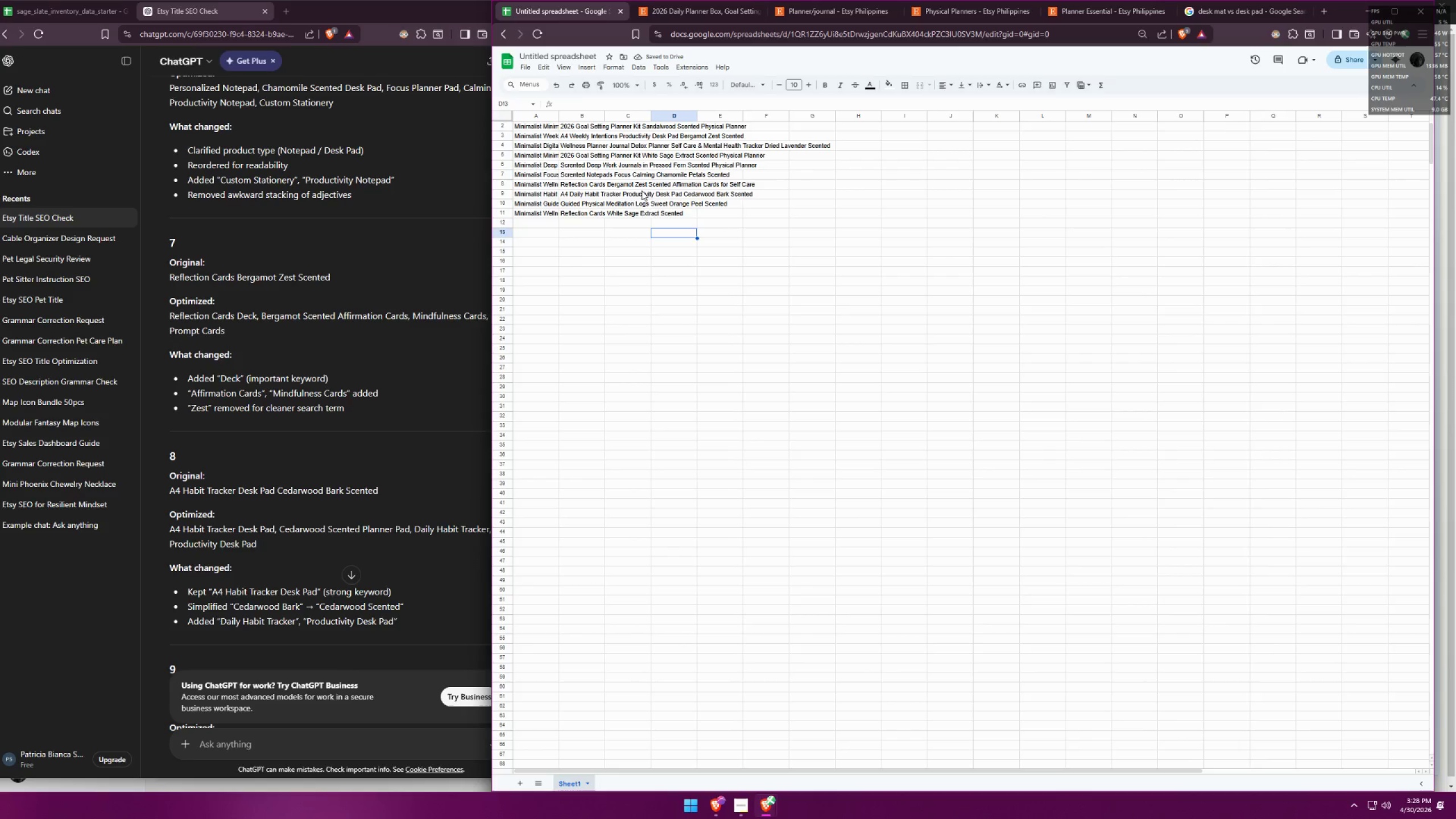 
wait(5.56)
 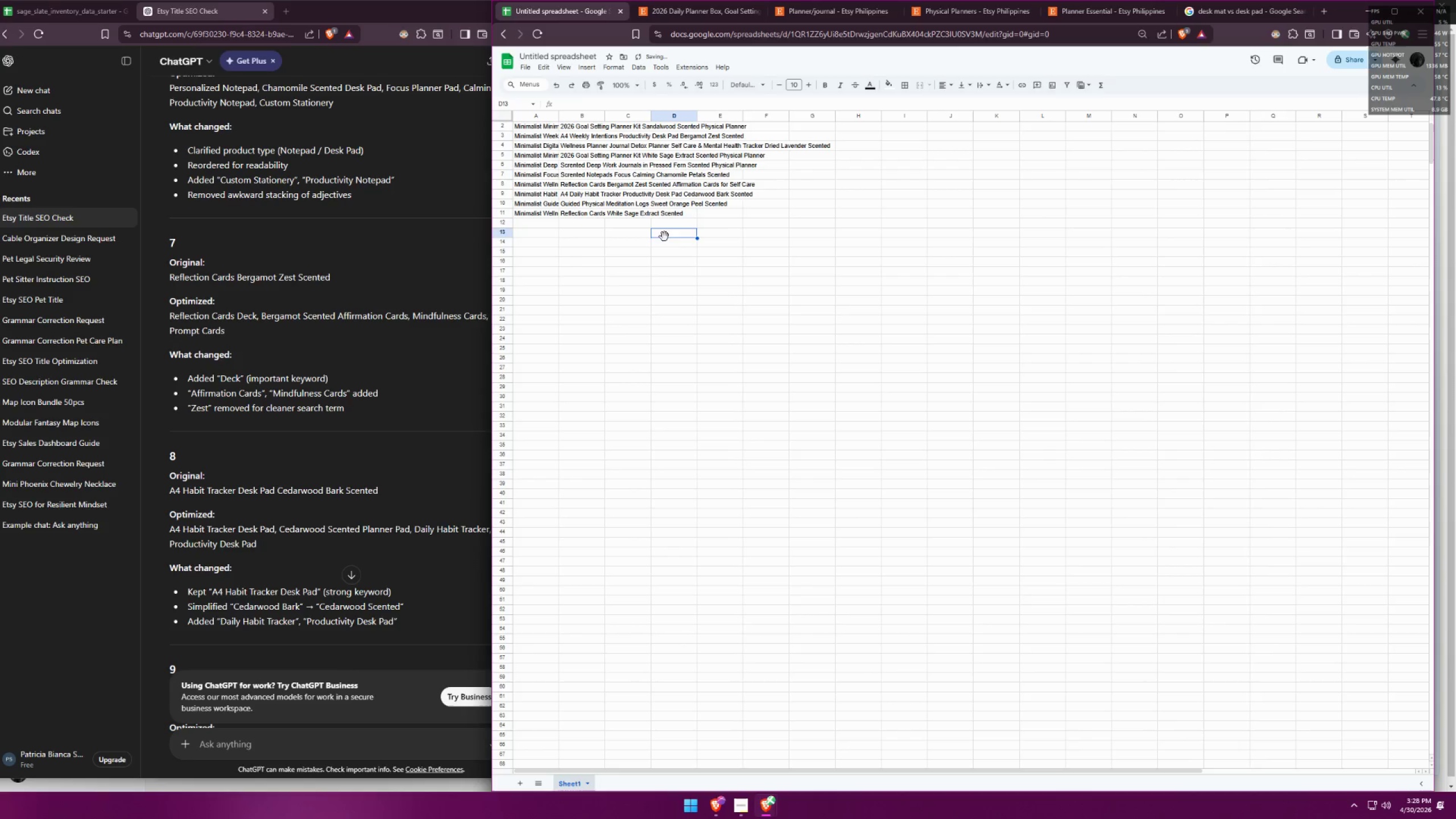 
scroll: coordinate [382, 326], scroll_direction: down, amount: 5.0
 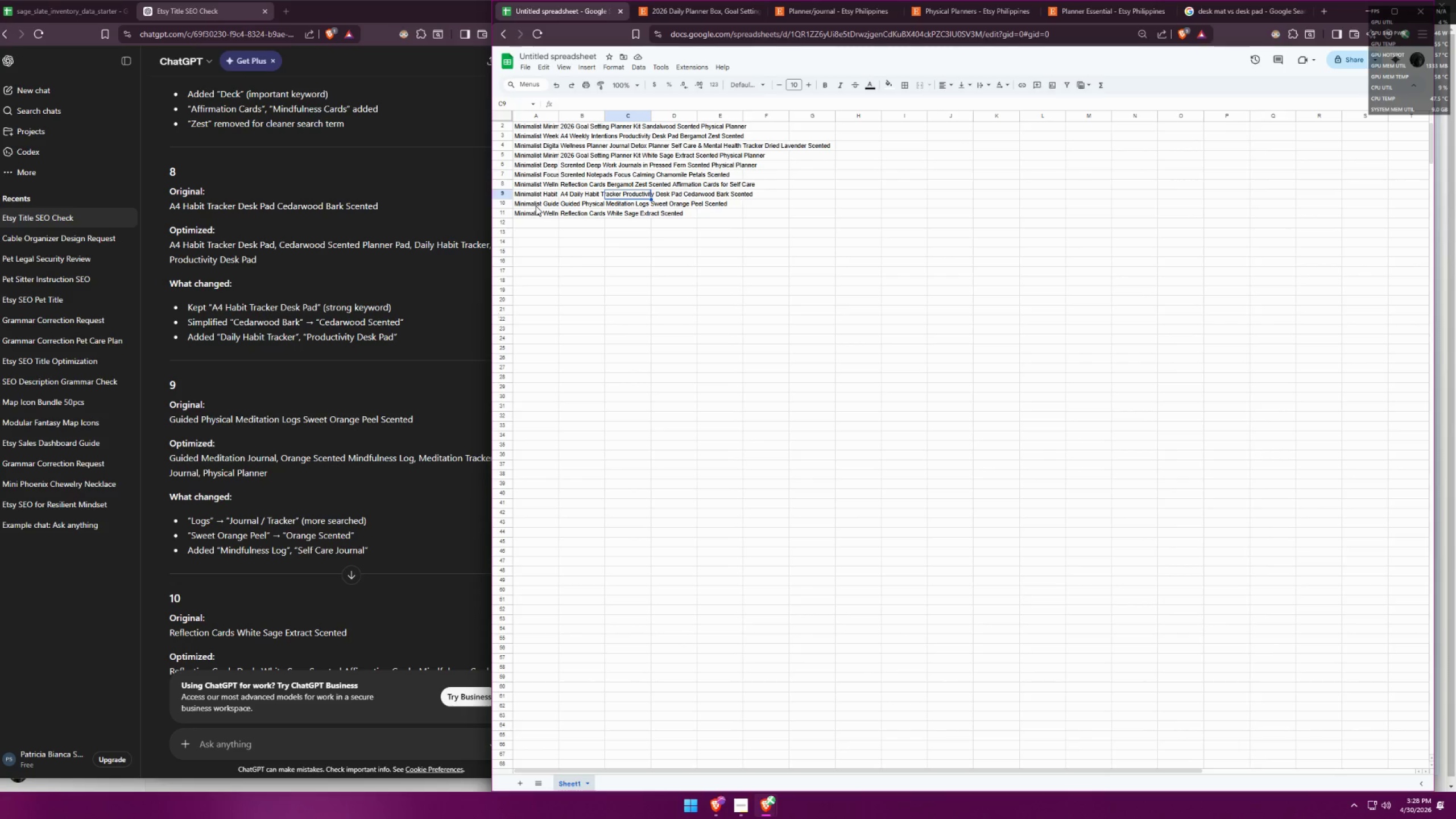 
wait(12.42)
 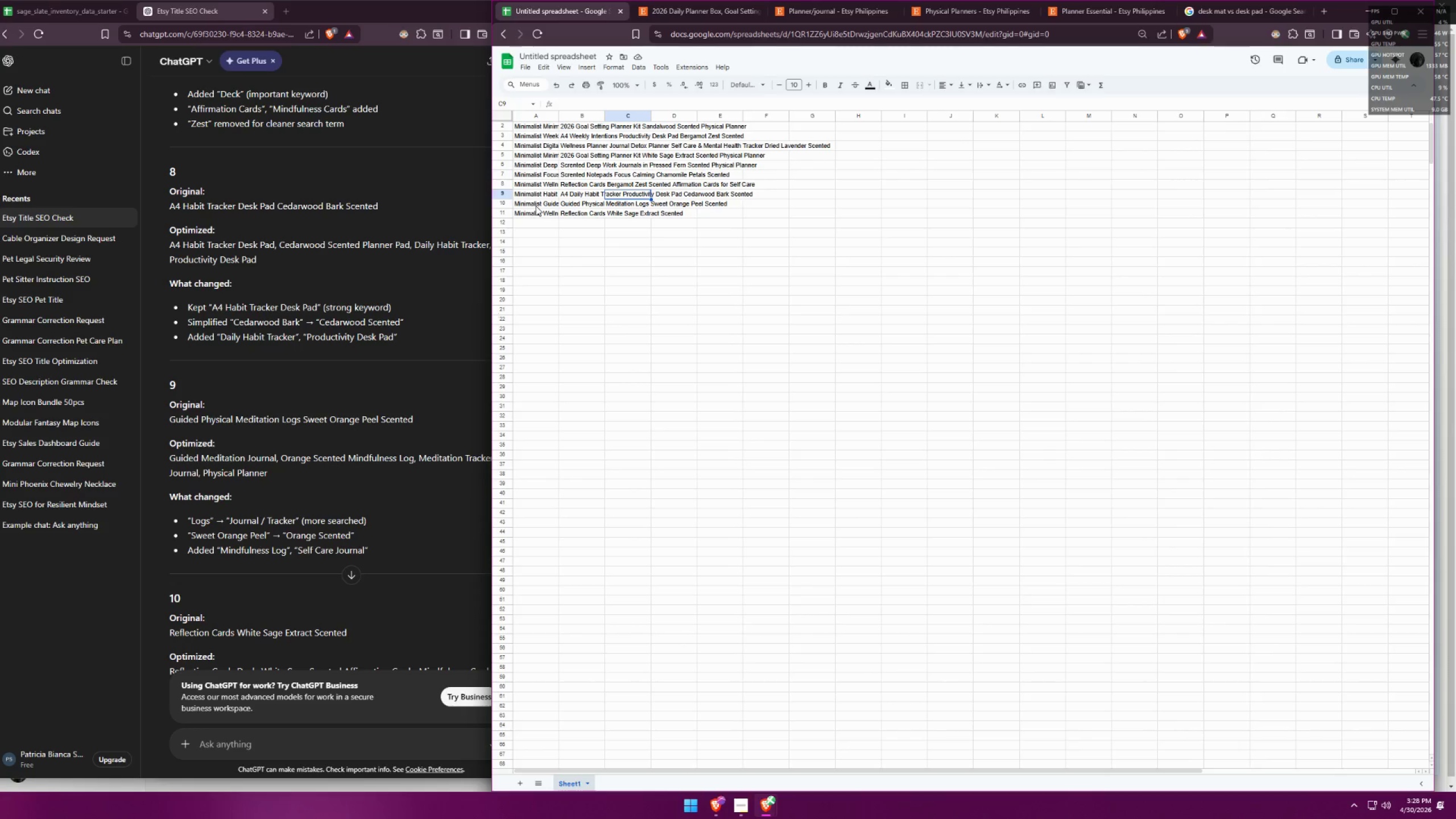 
double_click([527, 205])
 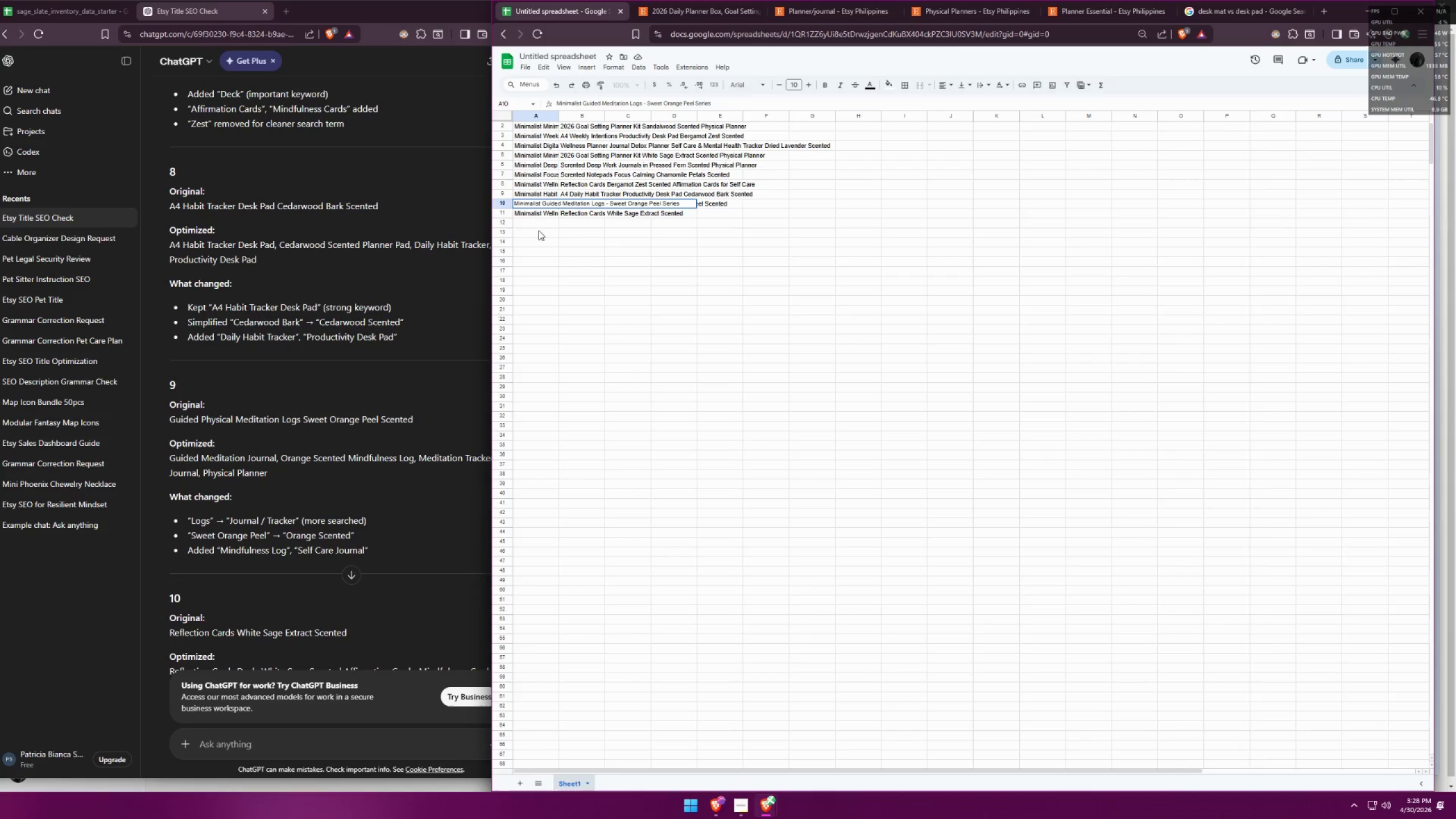 
wait(6.72)
 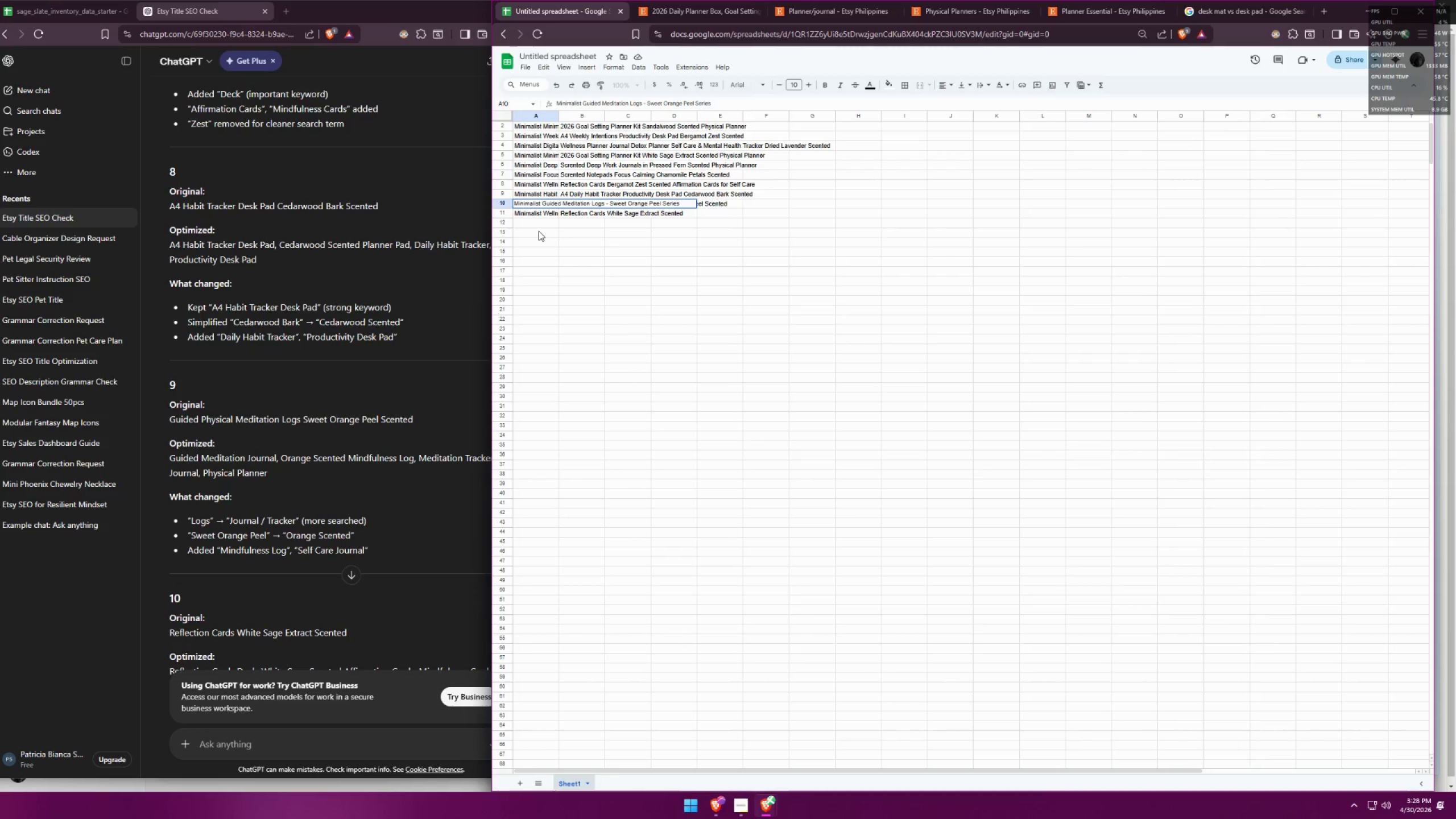 
left_click([539, 230])
 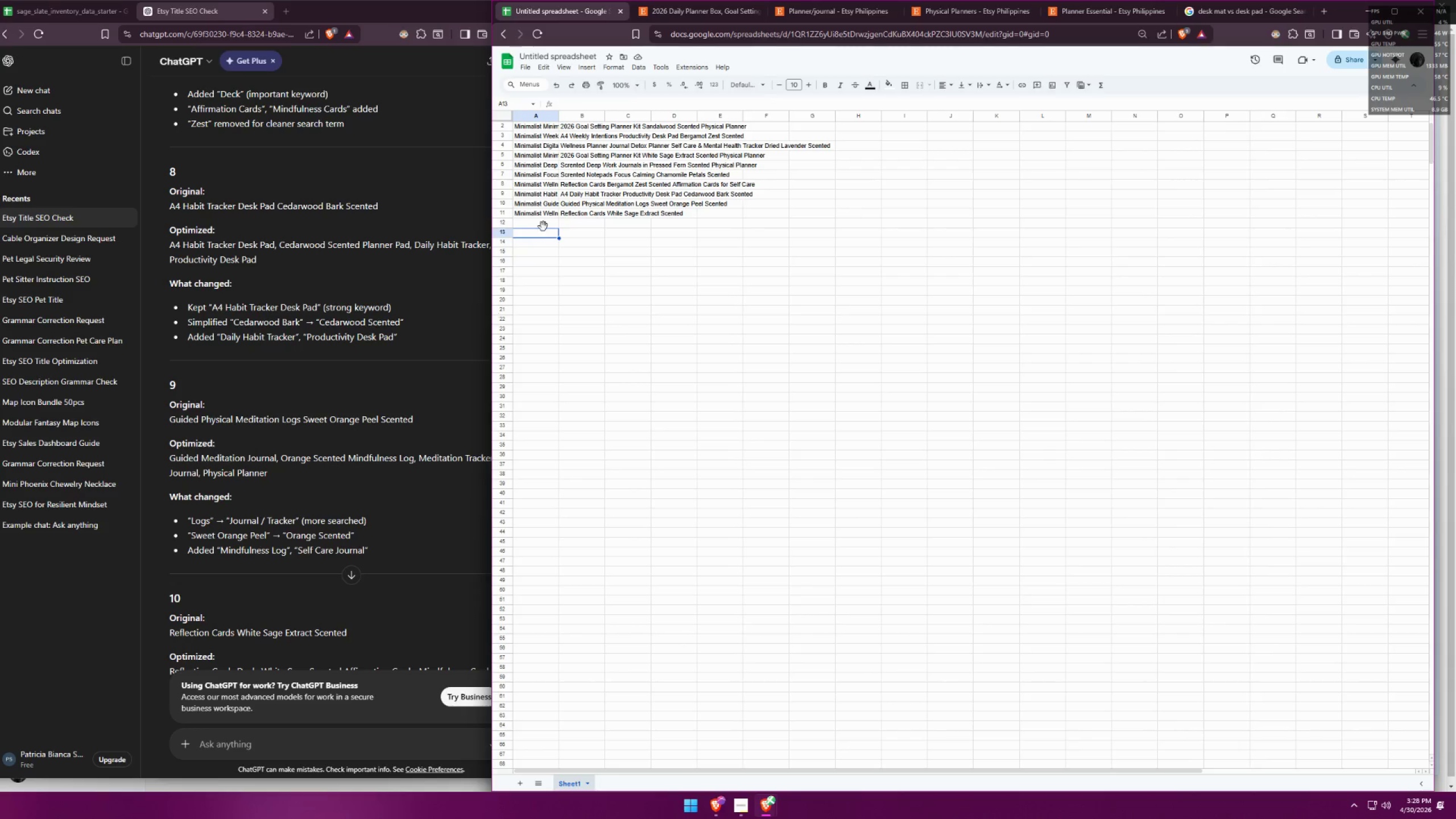 
left_click([576, 204])
 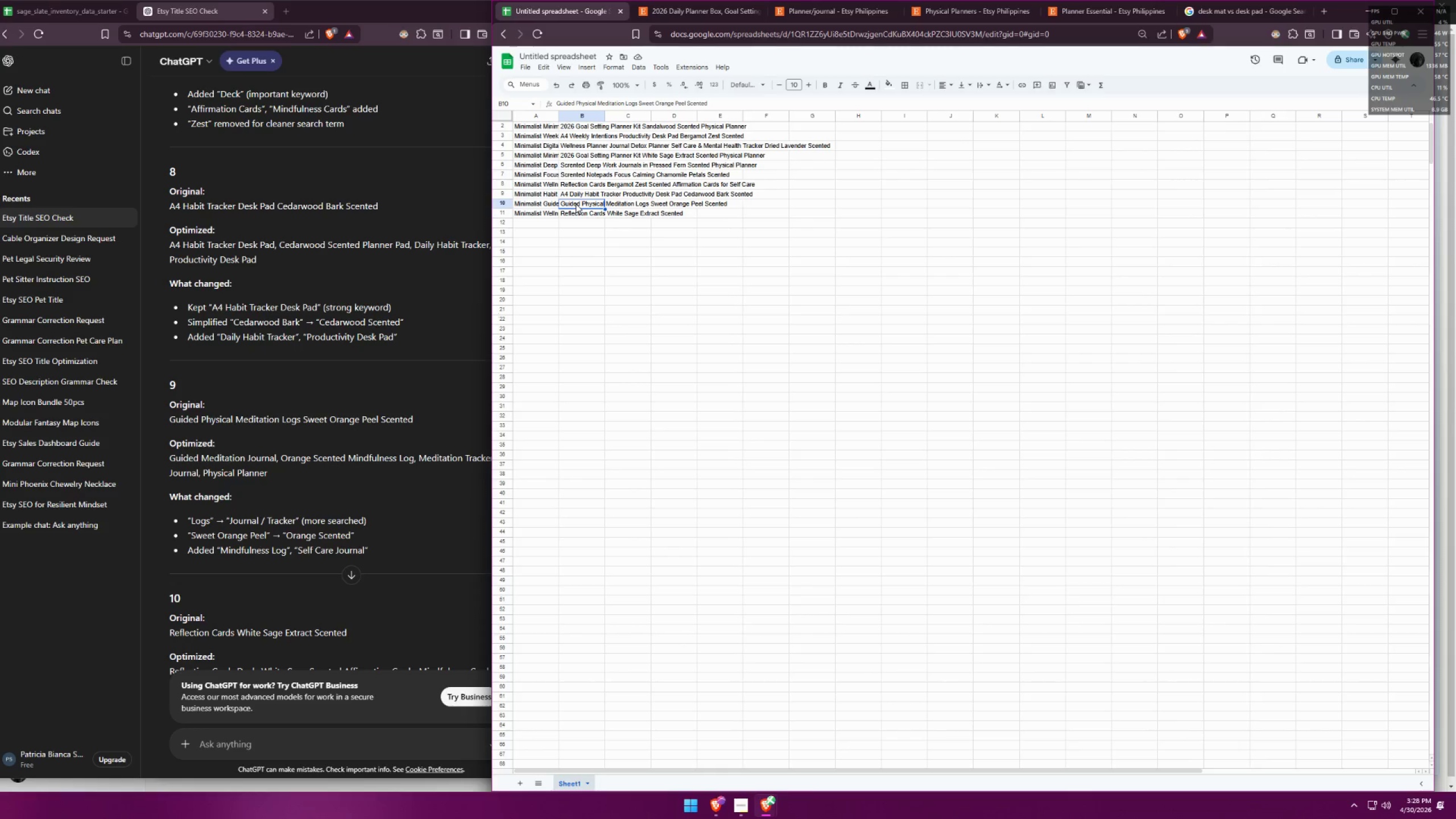 
double_click([576, 204])
 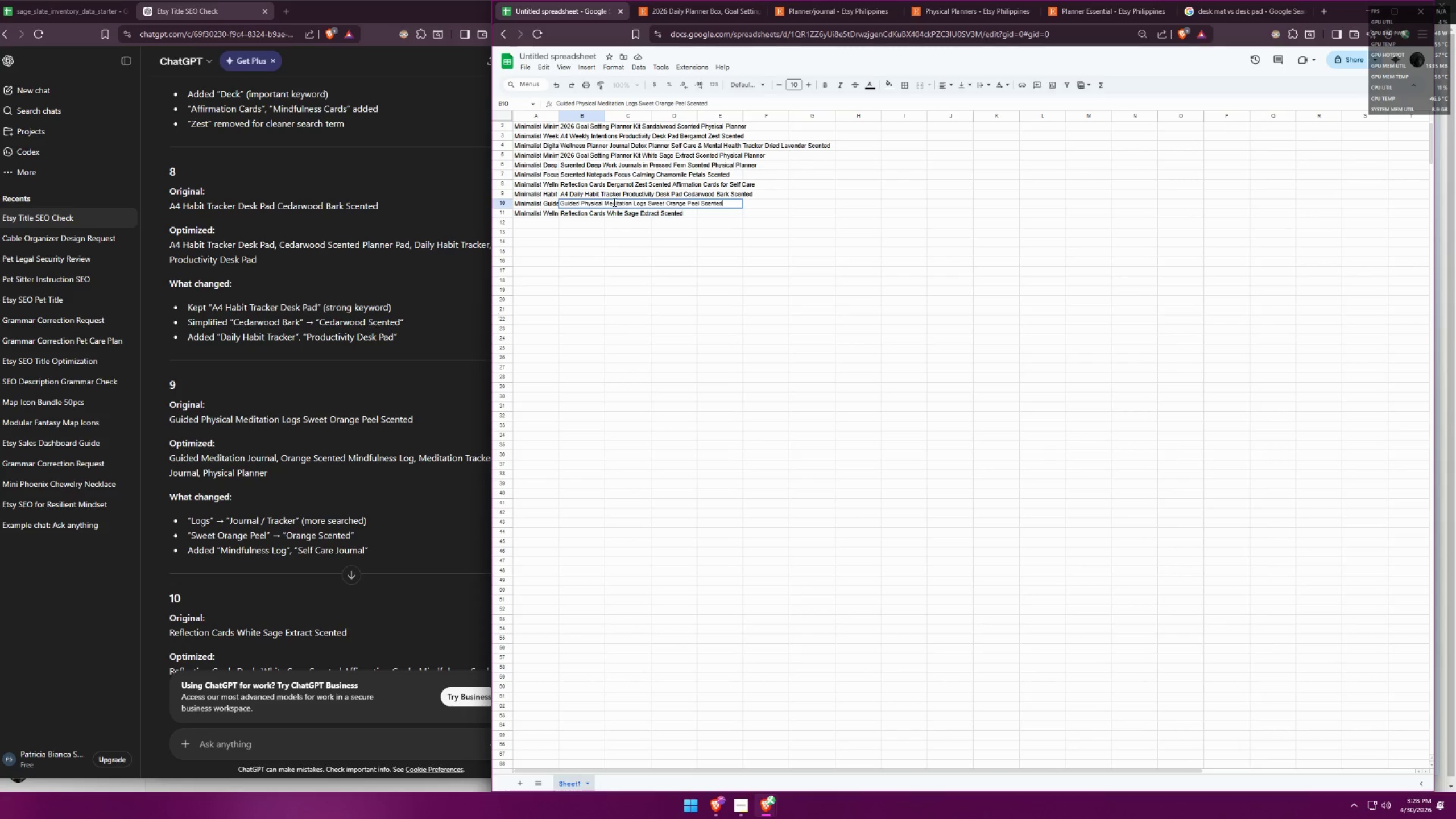 
left_click_drag(start_coordinate=[605, 201], to_coordinate=[581, 200])
 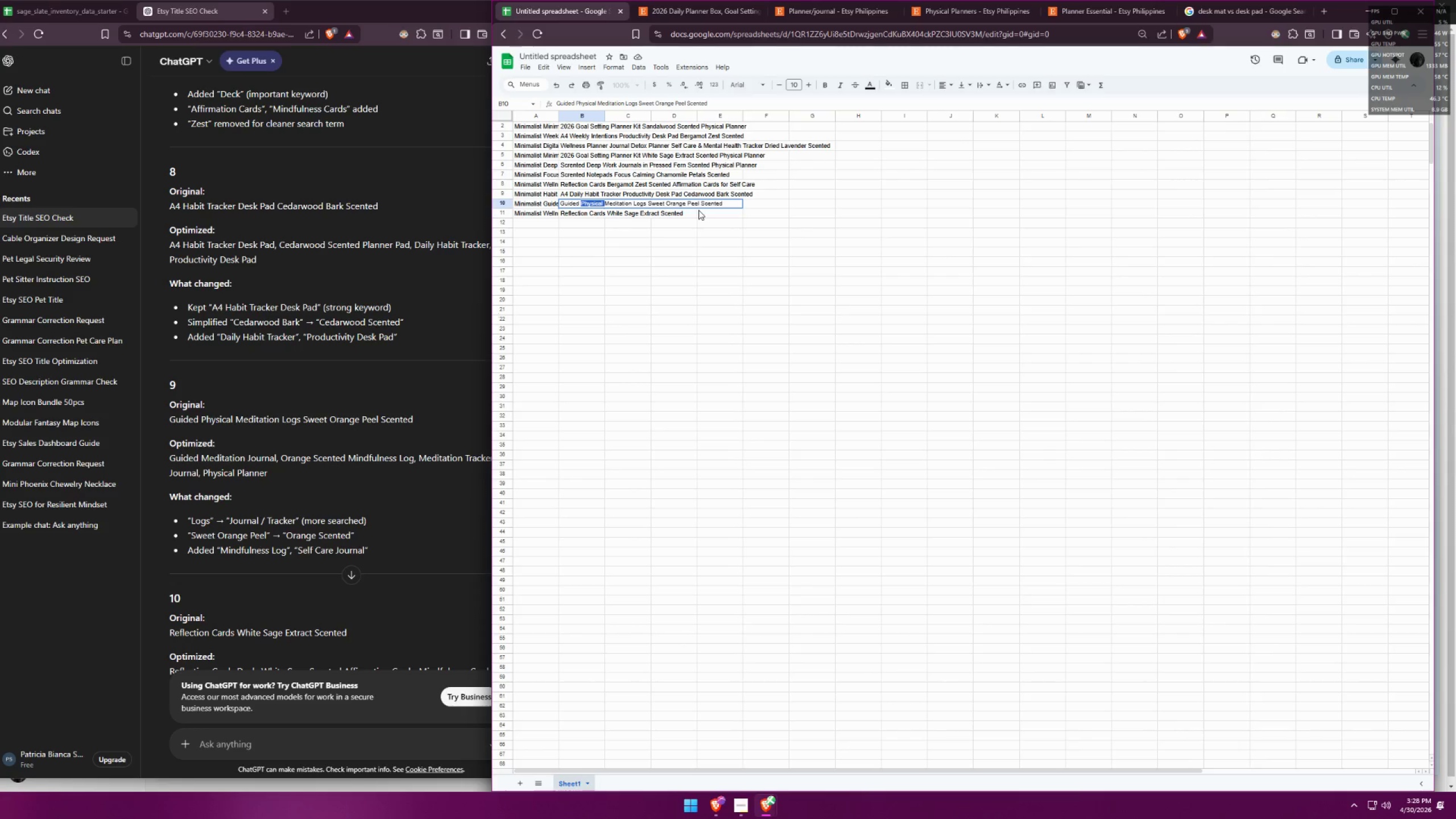 
key(Backspace)
 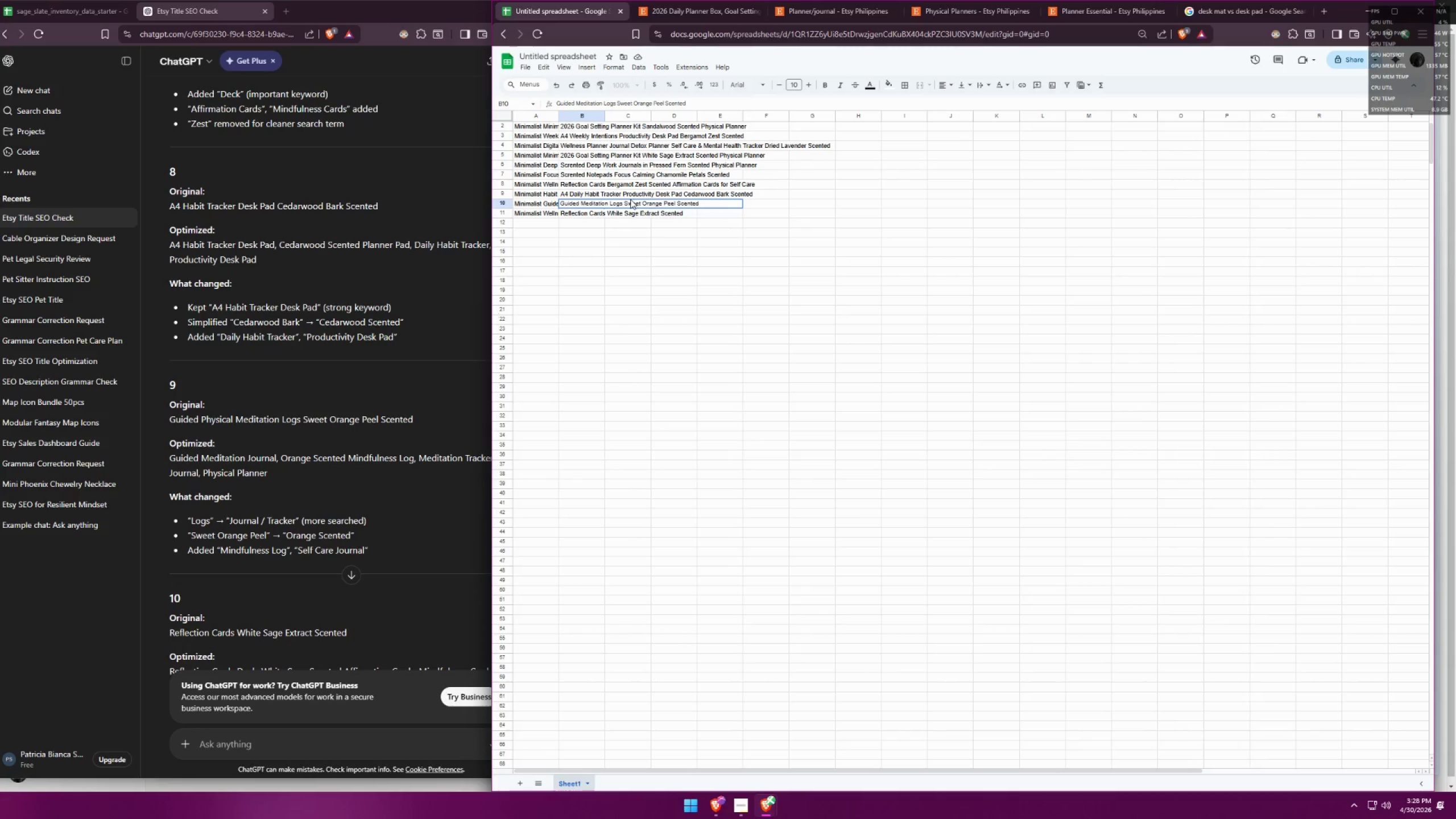 
left_click_drag(start_coordinate=[622, 203], to_coordinate=[610, 202])
 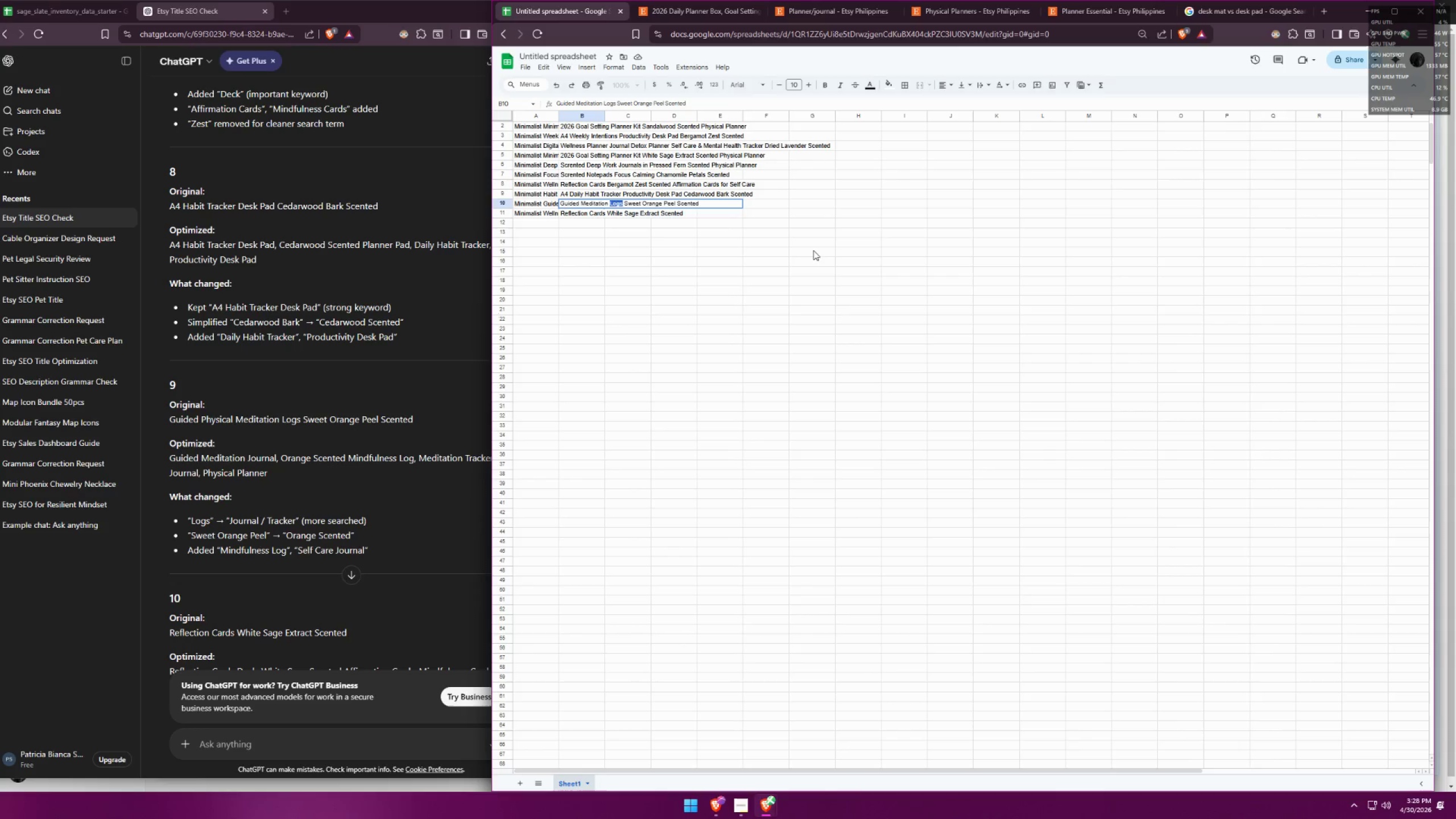 
key(Backspace)
type(Journal)
 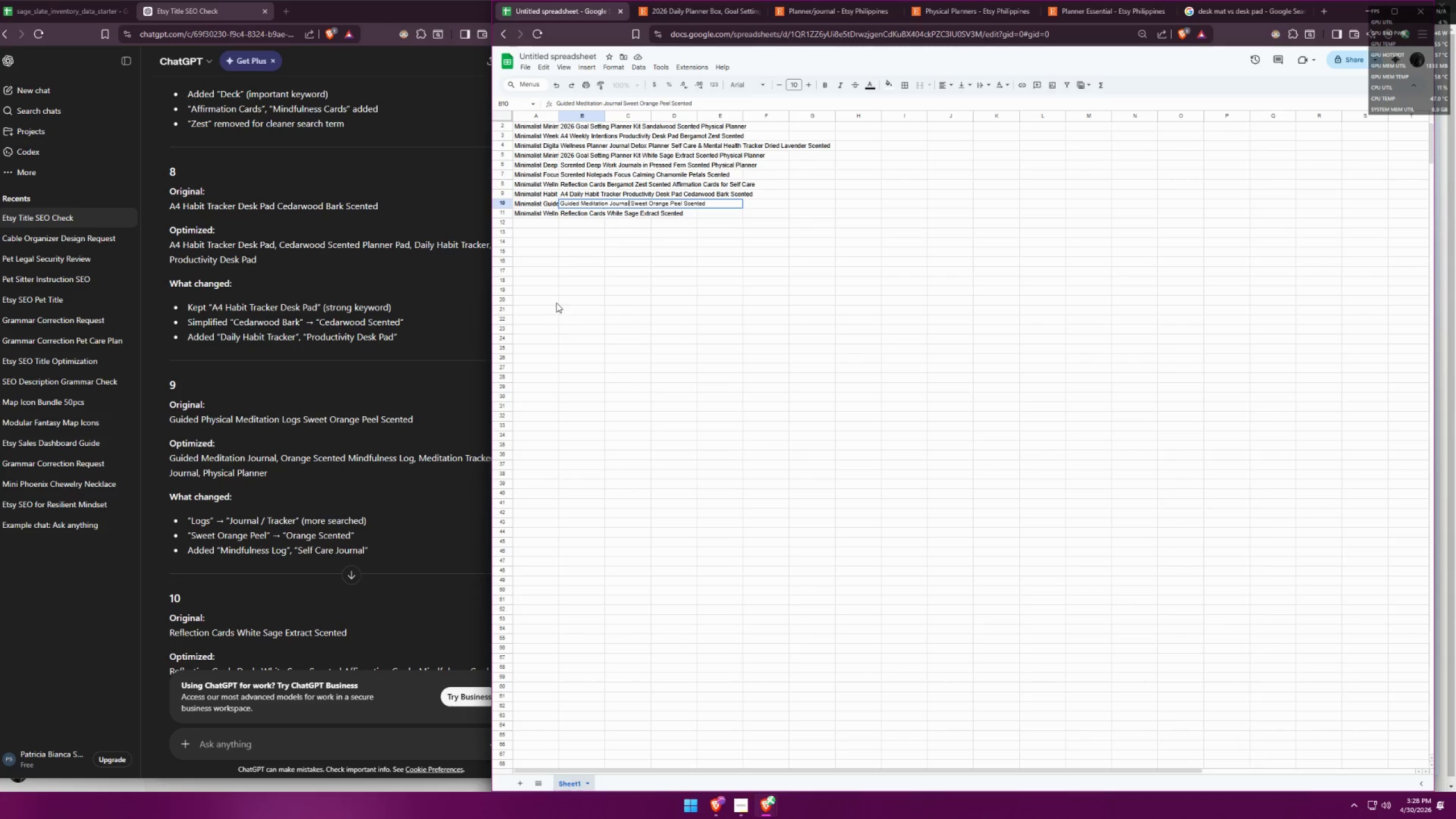 
wait(16.83)
 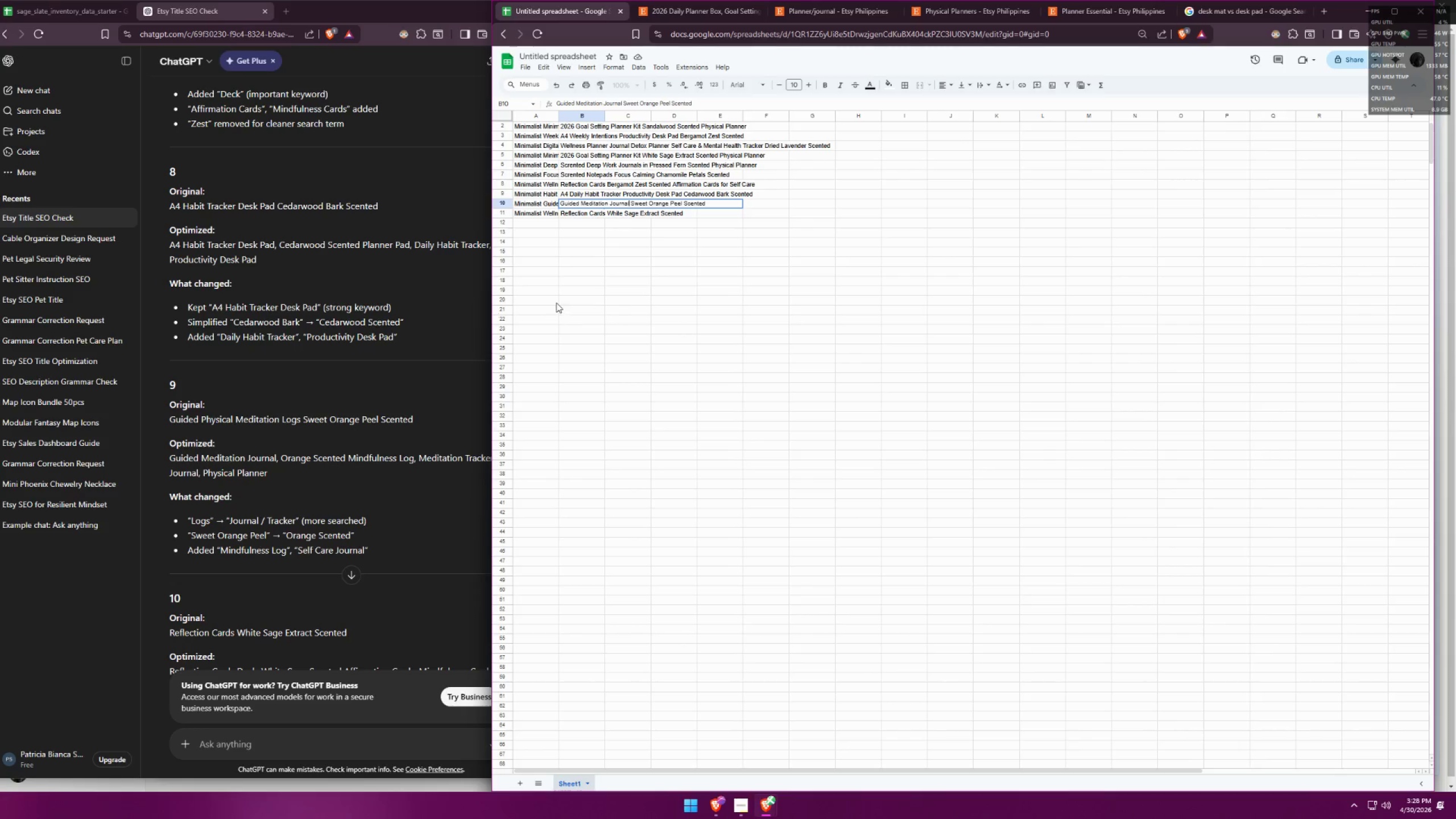 
left_click([684, 203])
 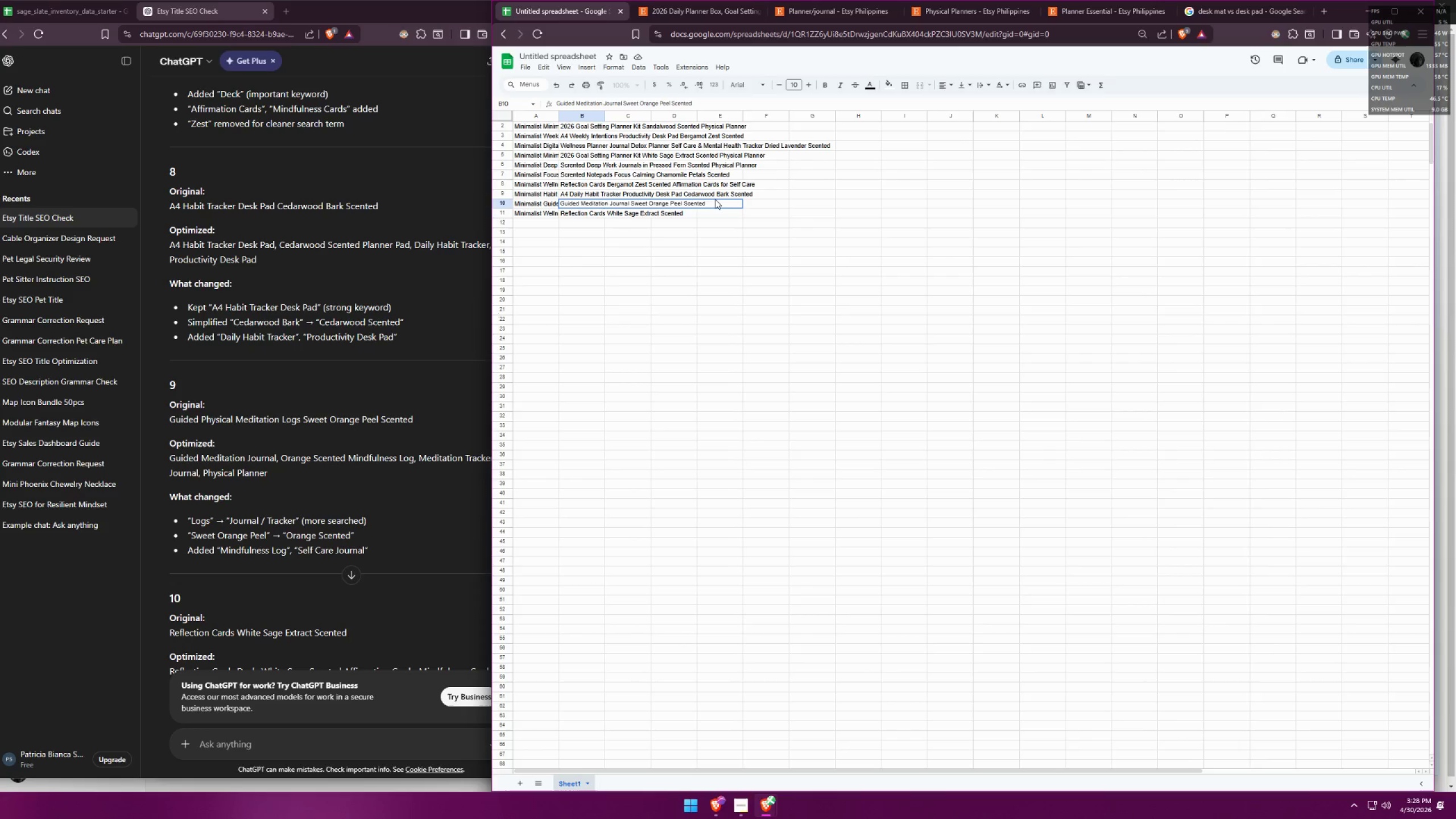 
double_click([712, 204])
 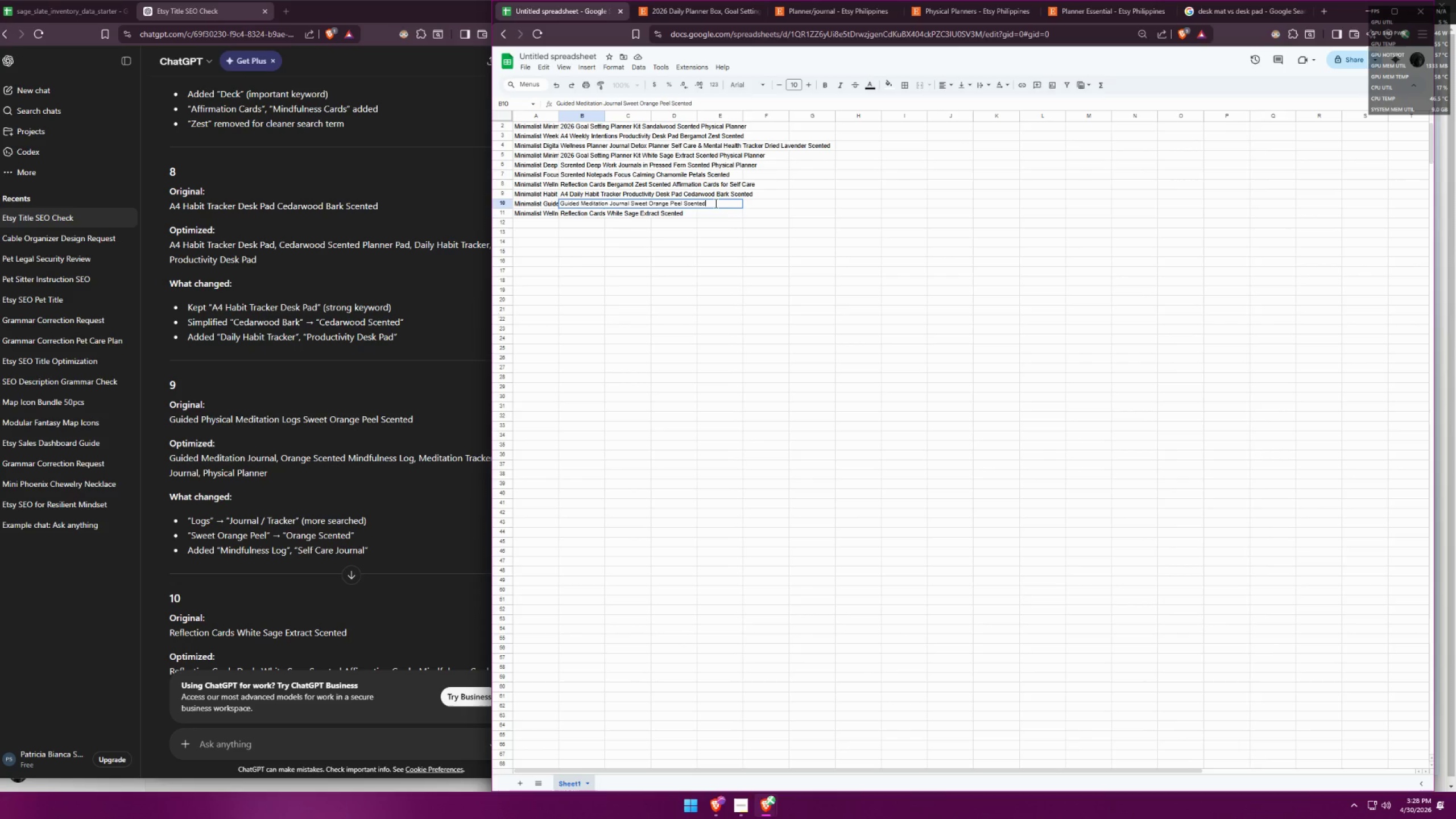 
type( Mindfulness Log)
 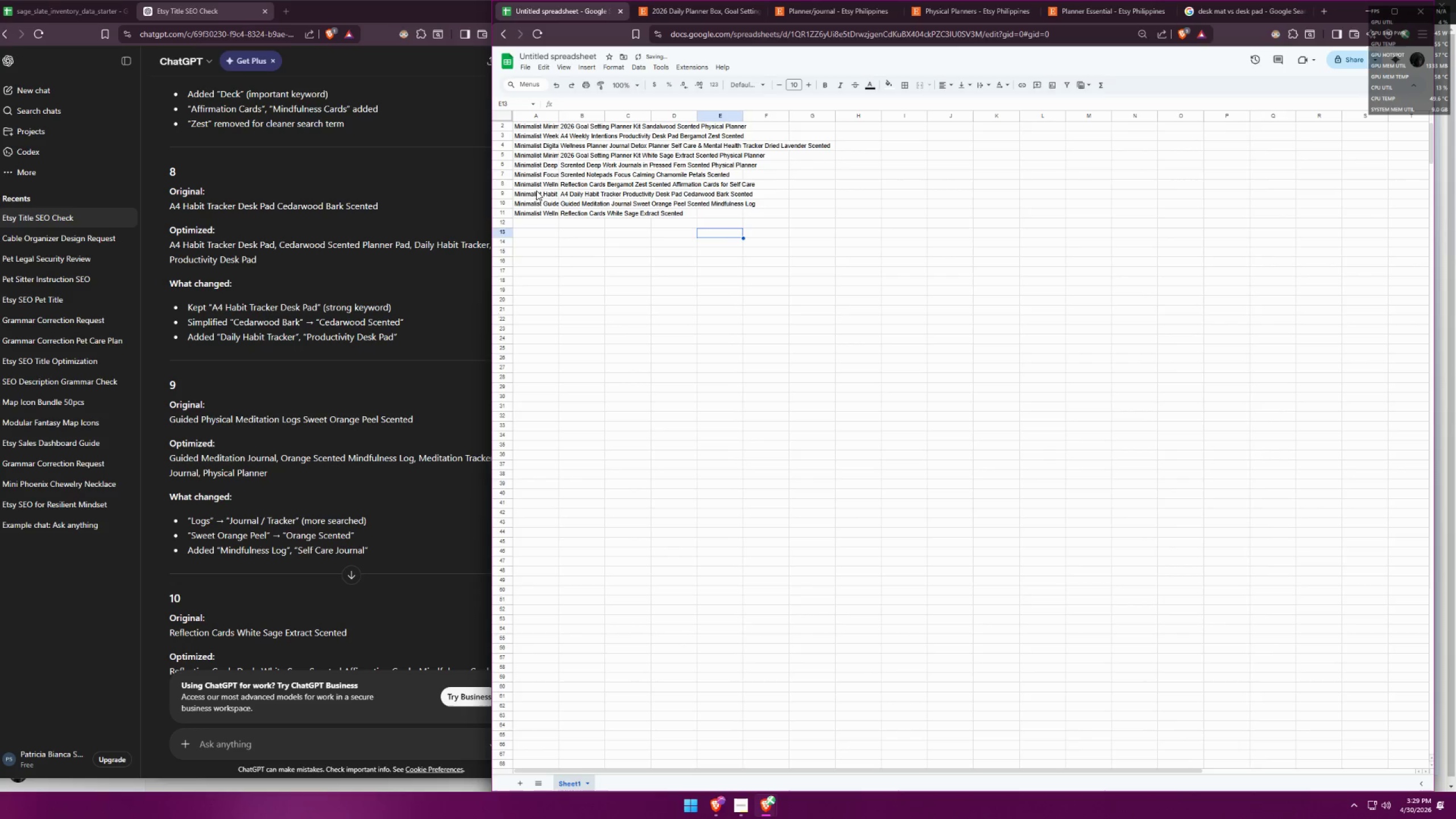 
double_click([538, 201])
 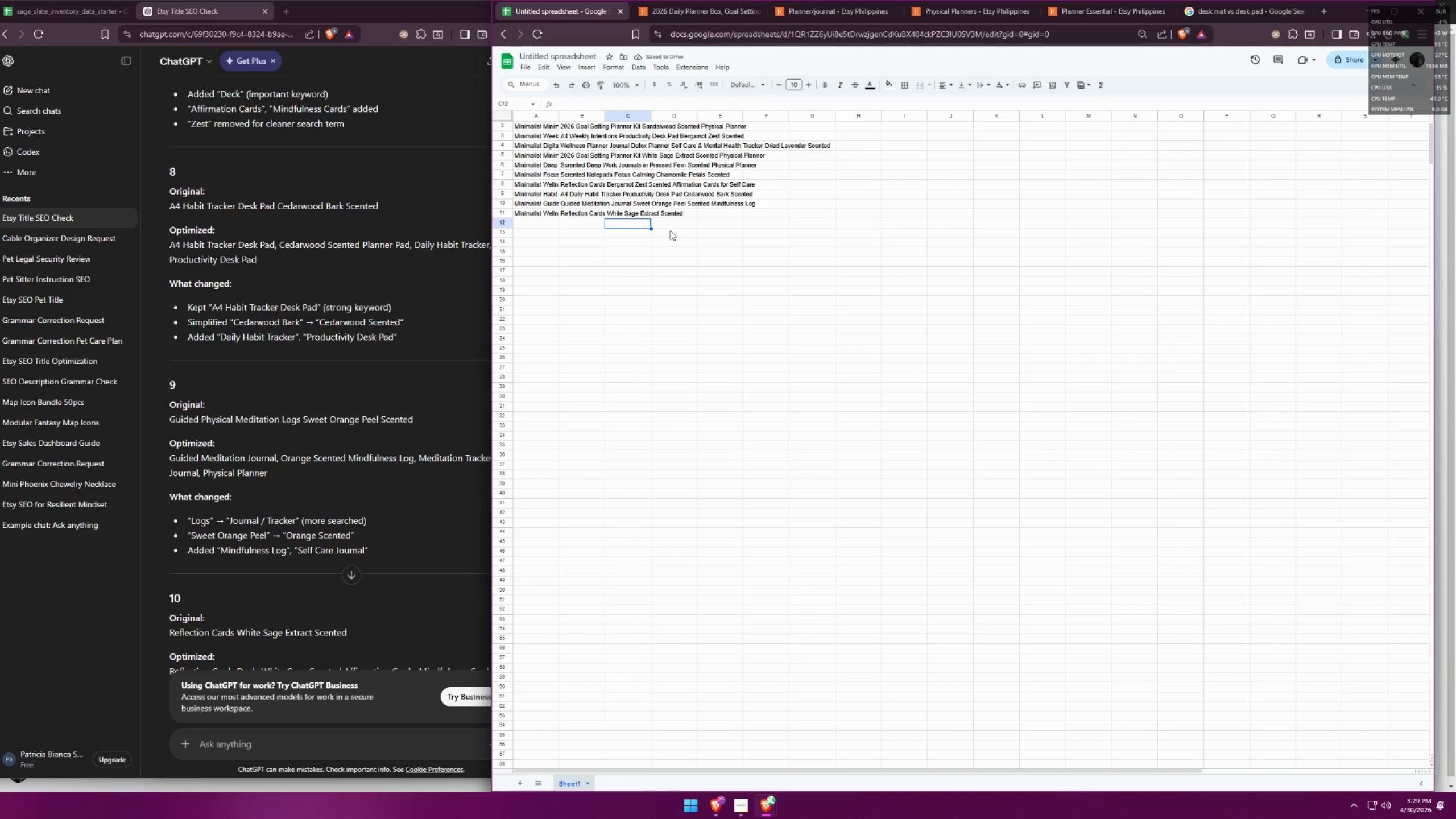 
left_click([541, 214])
 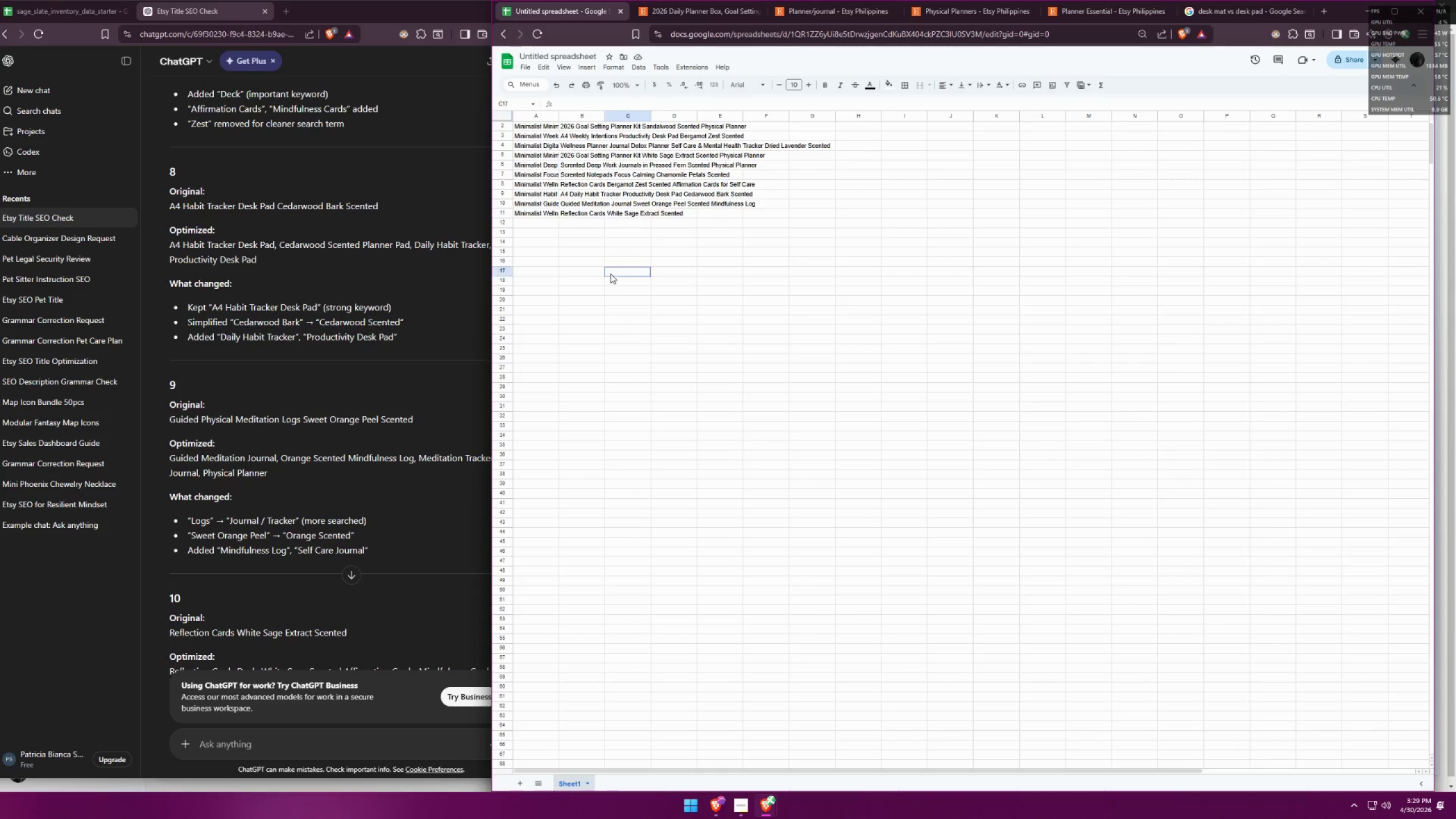 
wait(6.02)
 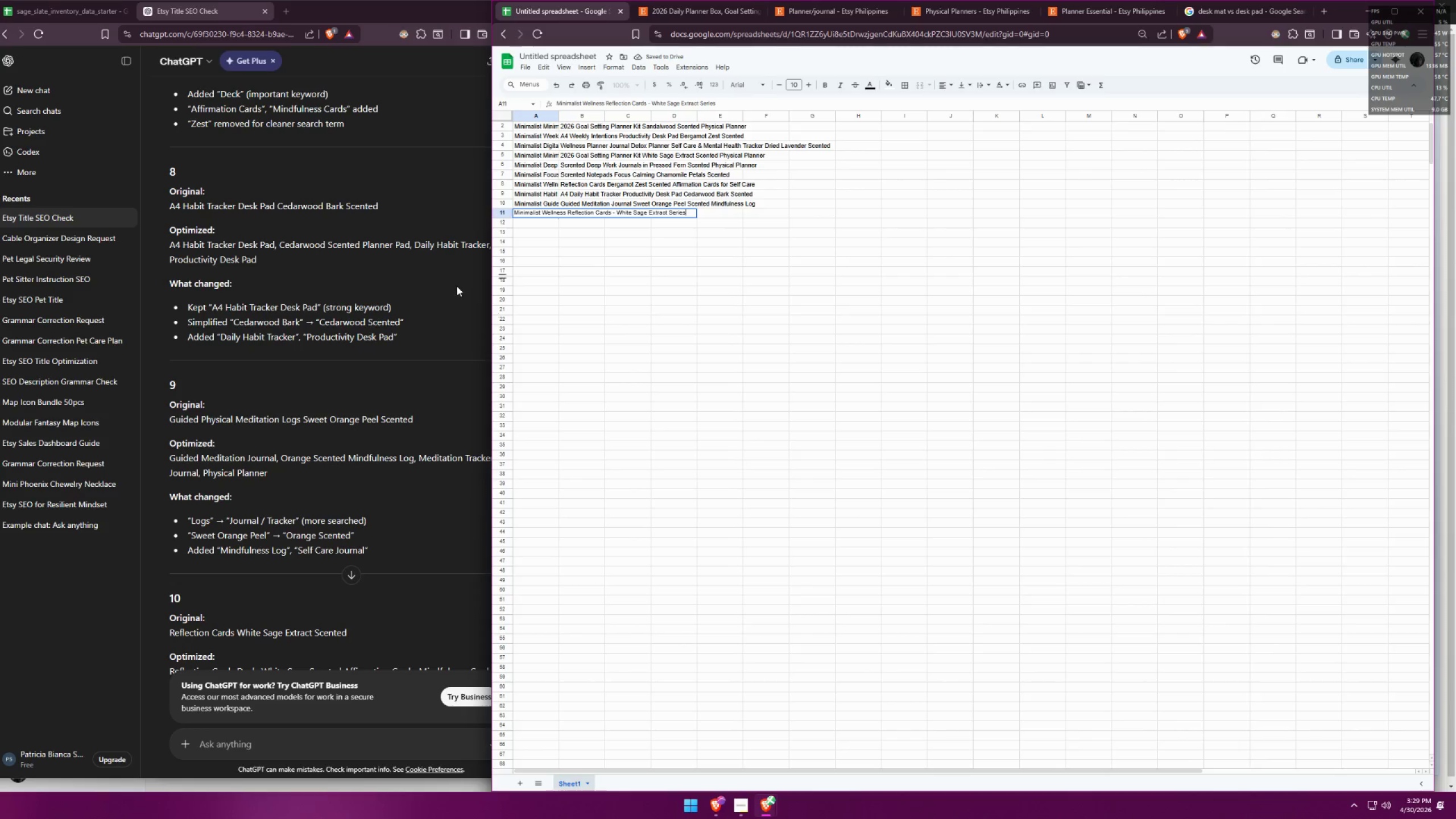 
scroll: coordinate [437, 282], scroll_direction: down, amount: 4.0
 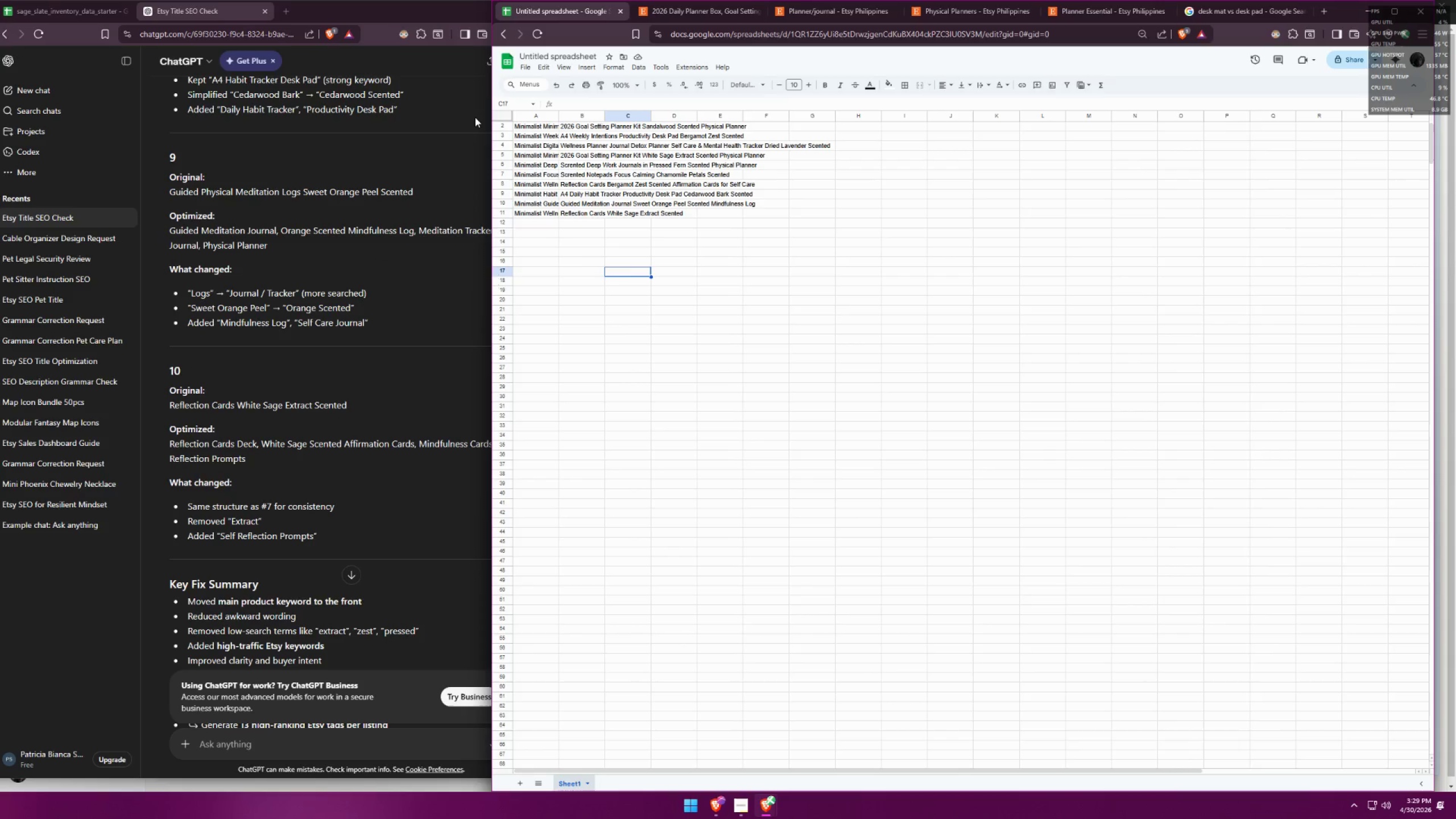 
wait(11.81)
 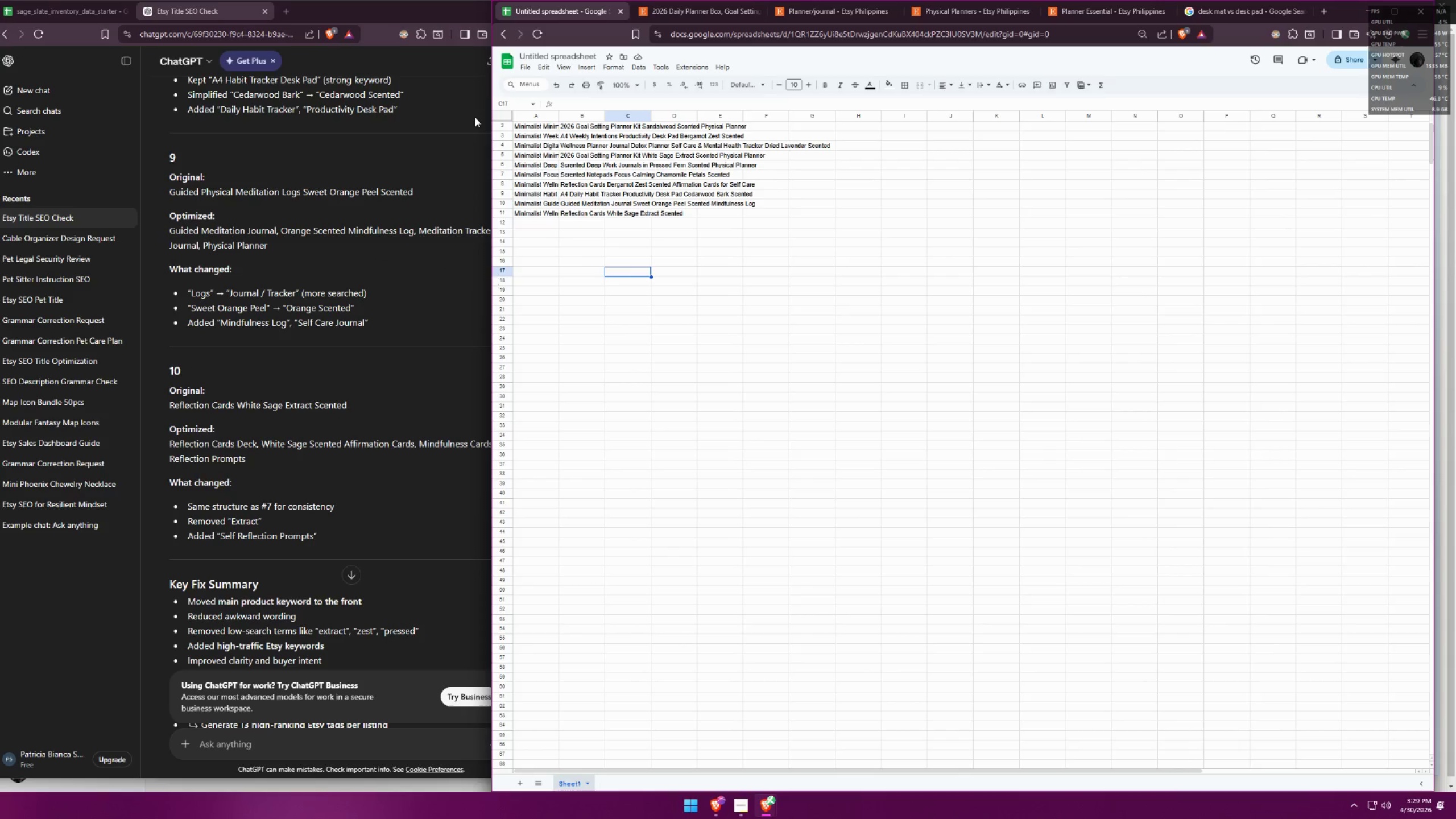 
left_click([527, 212])
 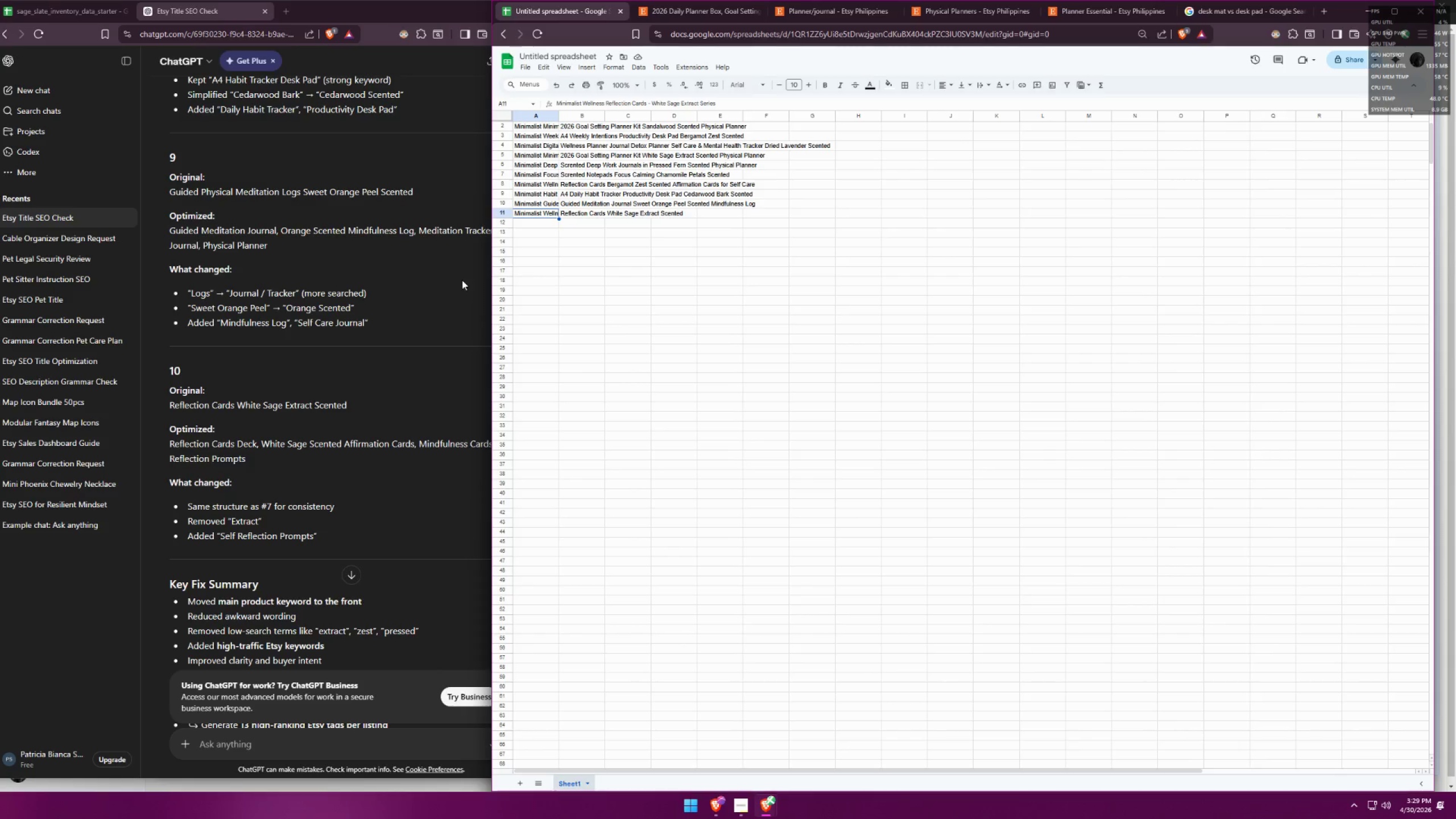 
scroll: coordinate [403, 275], scroll_direction: down, amount: 2.0
 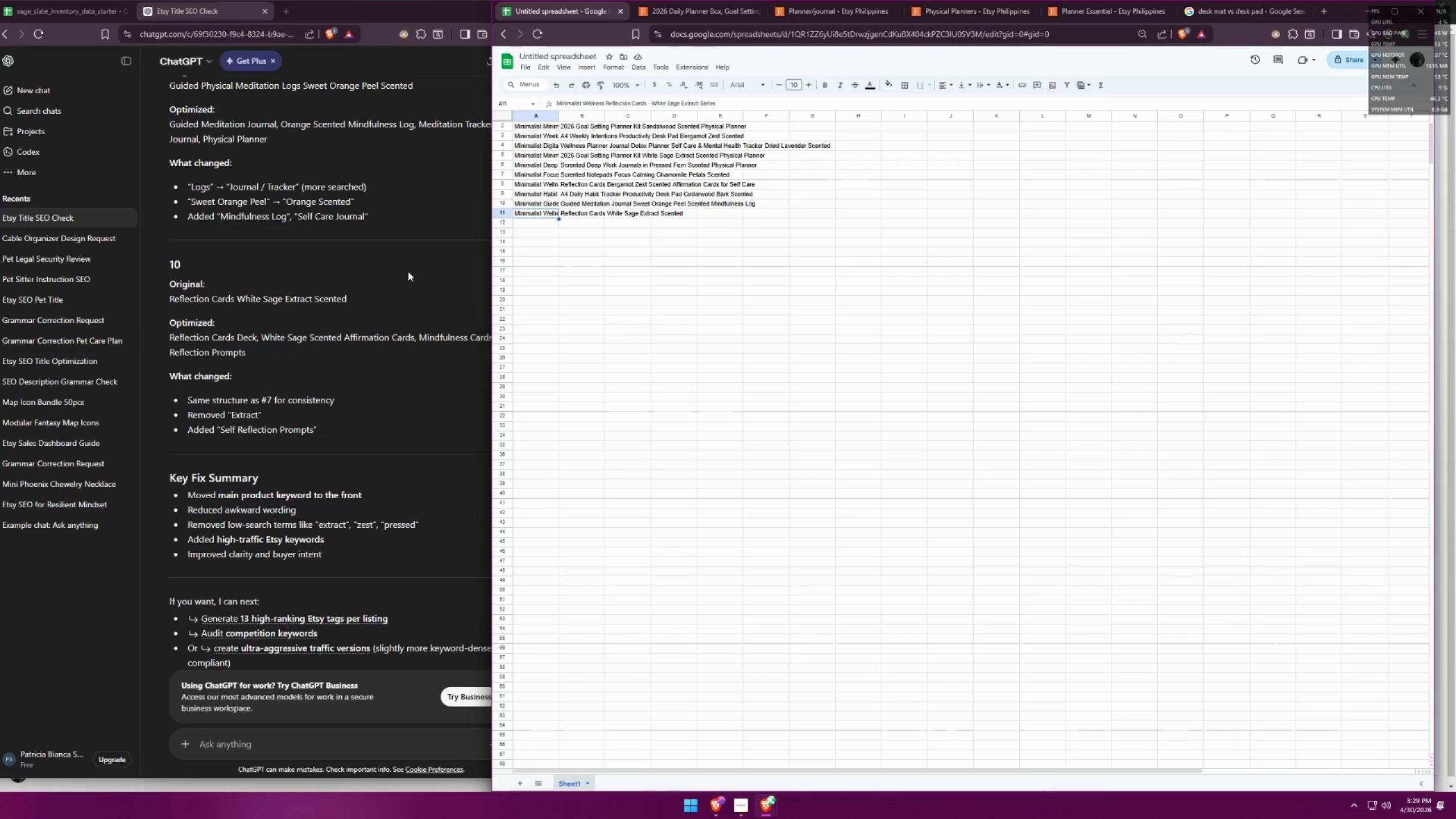 
wait(9.67)
 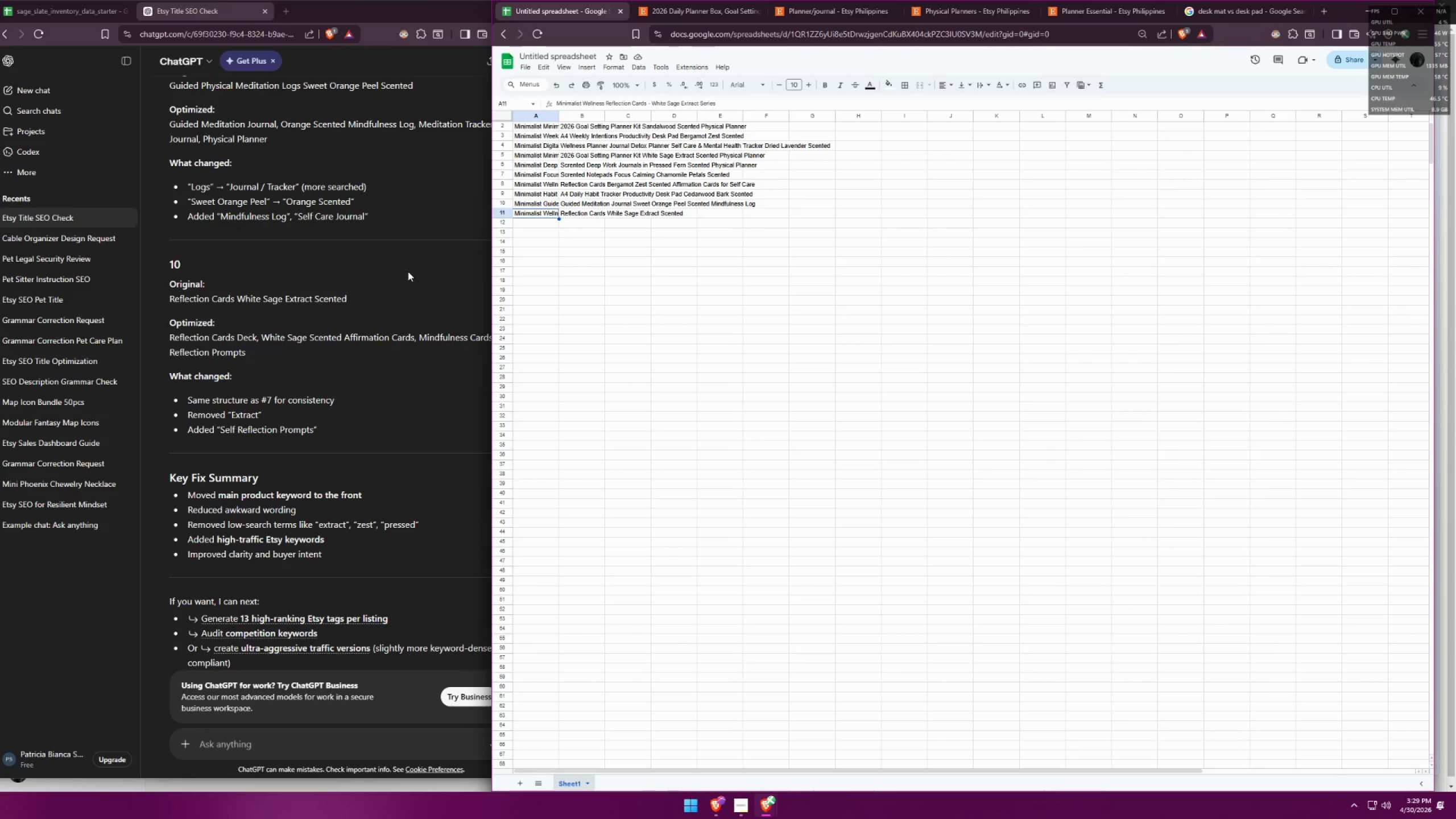 
left_click([570, 212])
 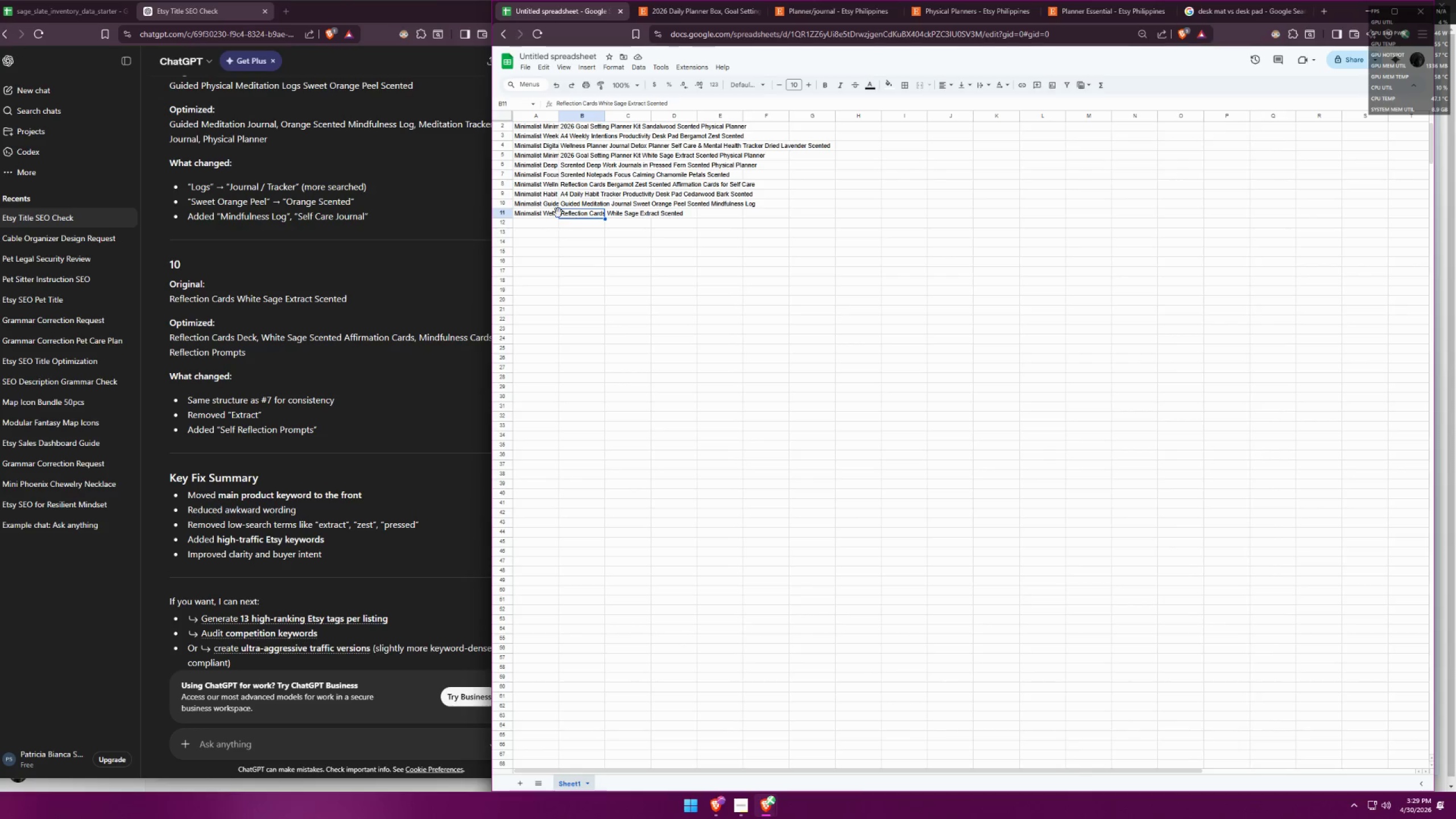 
double_click([553, 213])
 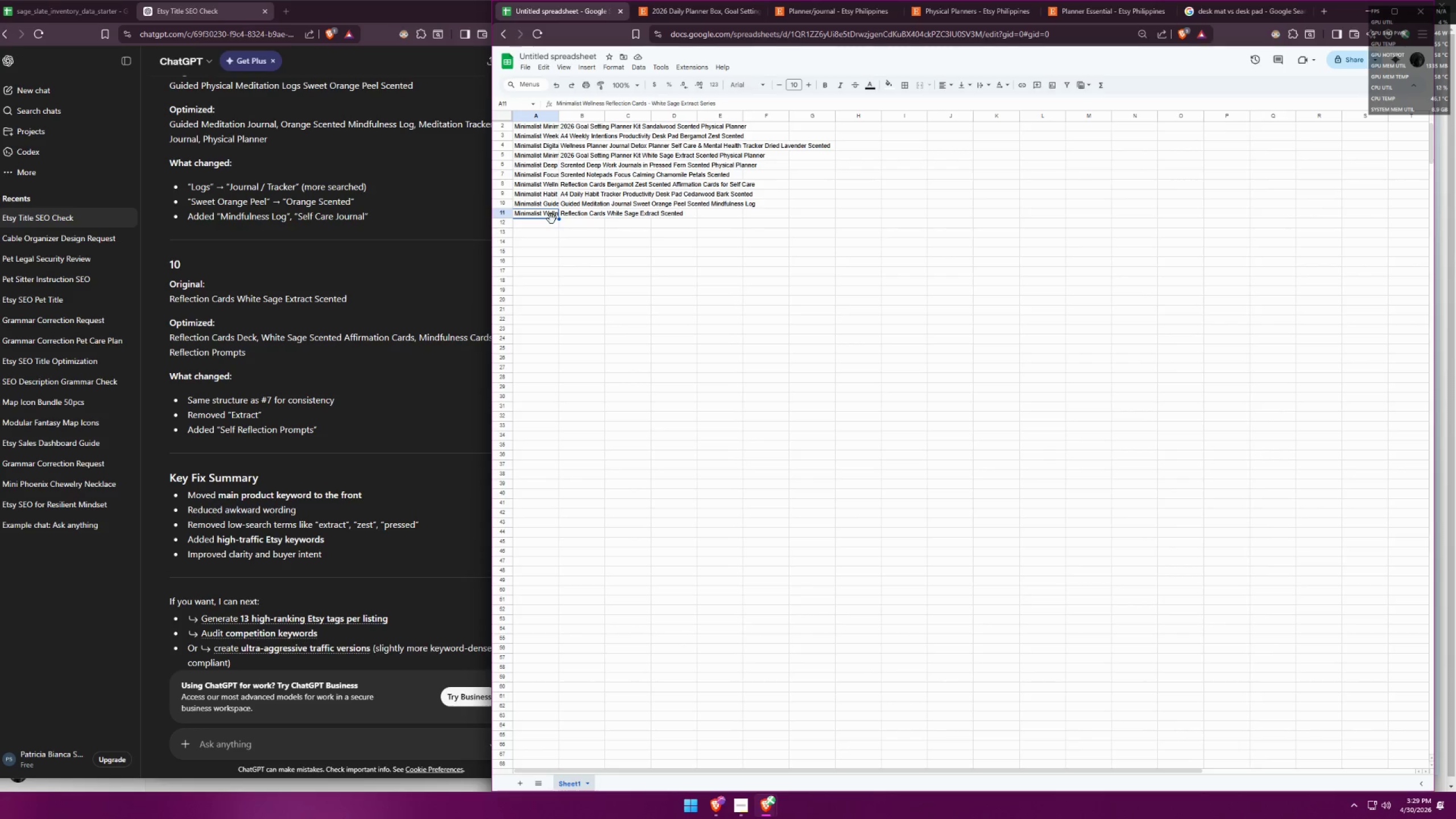 
scroll: coordinate [435, 247], scroll_direction: up, amount: 2.0
 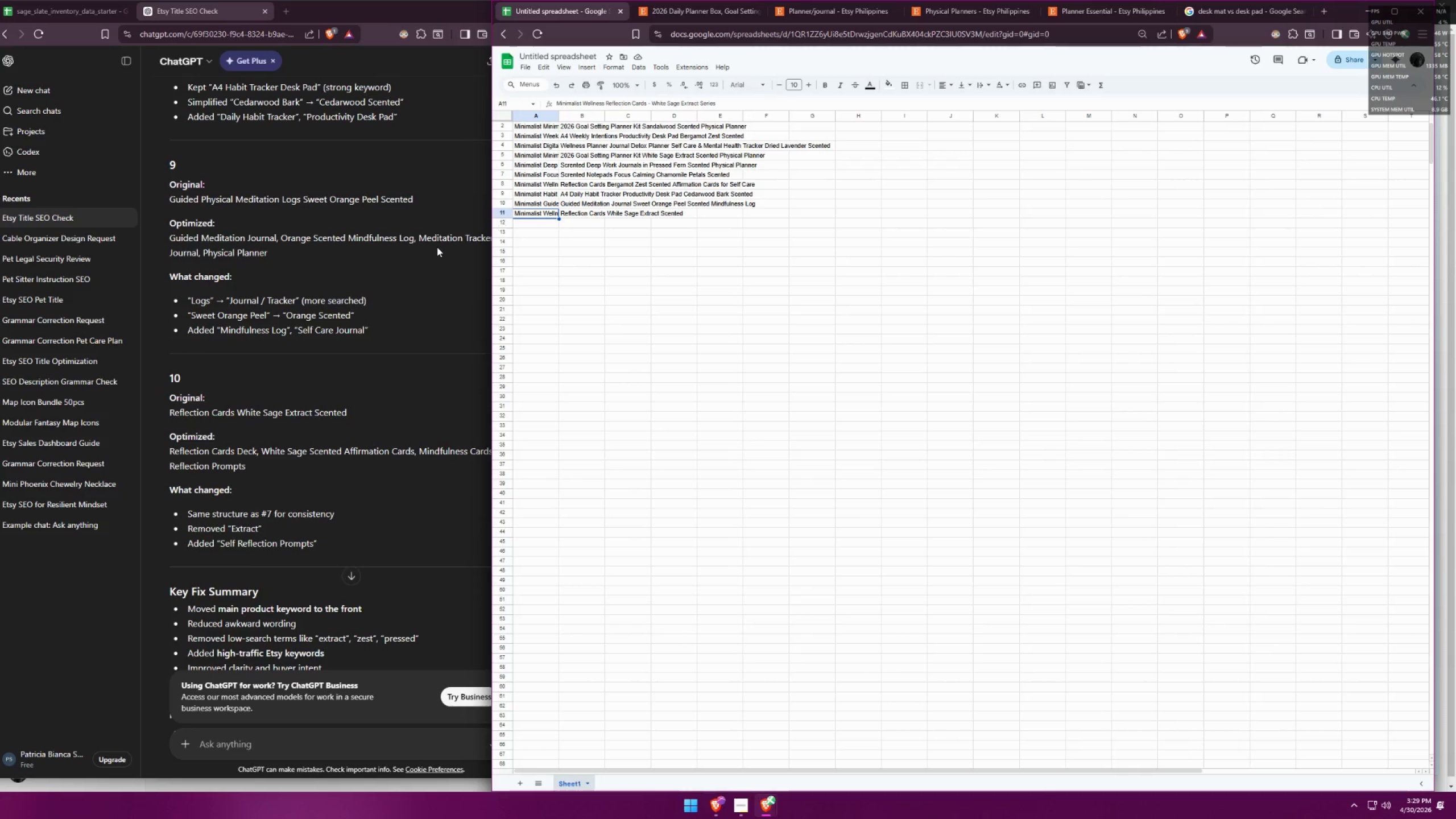 
scroll: coordinate [440, 247], scroll_direction: down, amount: 2.0
 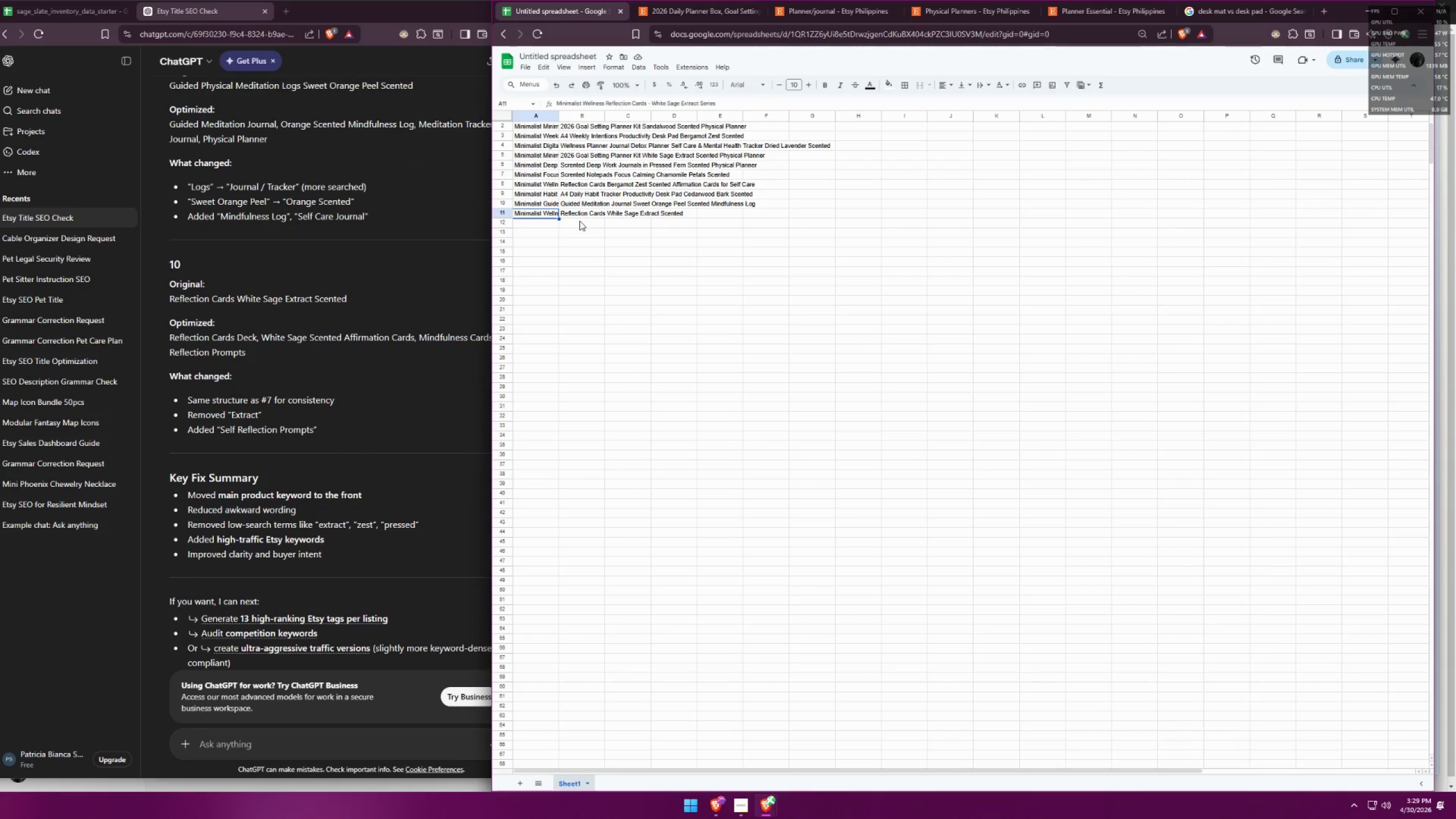 
left_click([542, 214])
 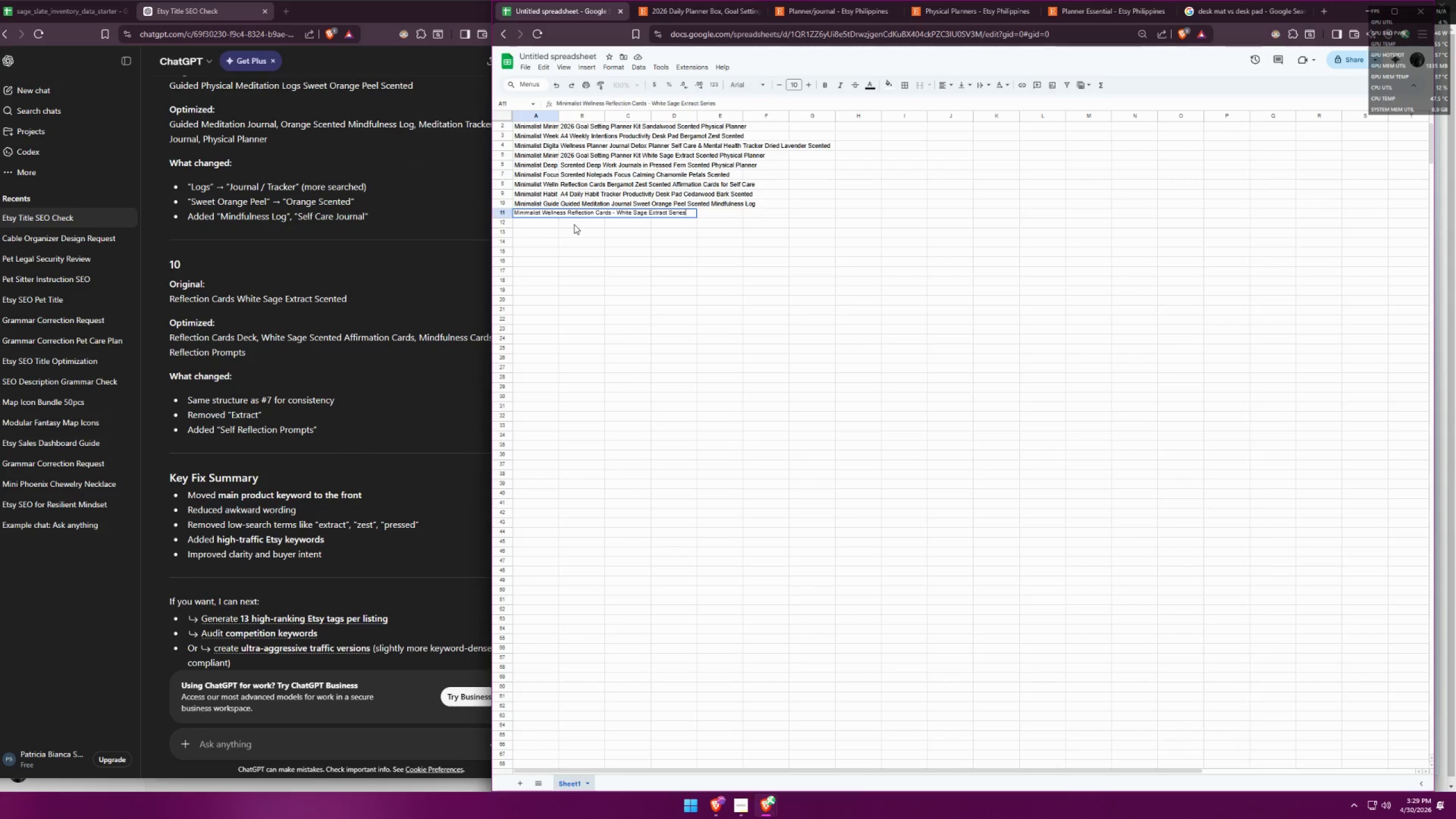 
left_click([574, 224])
 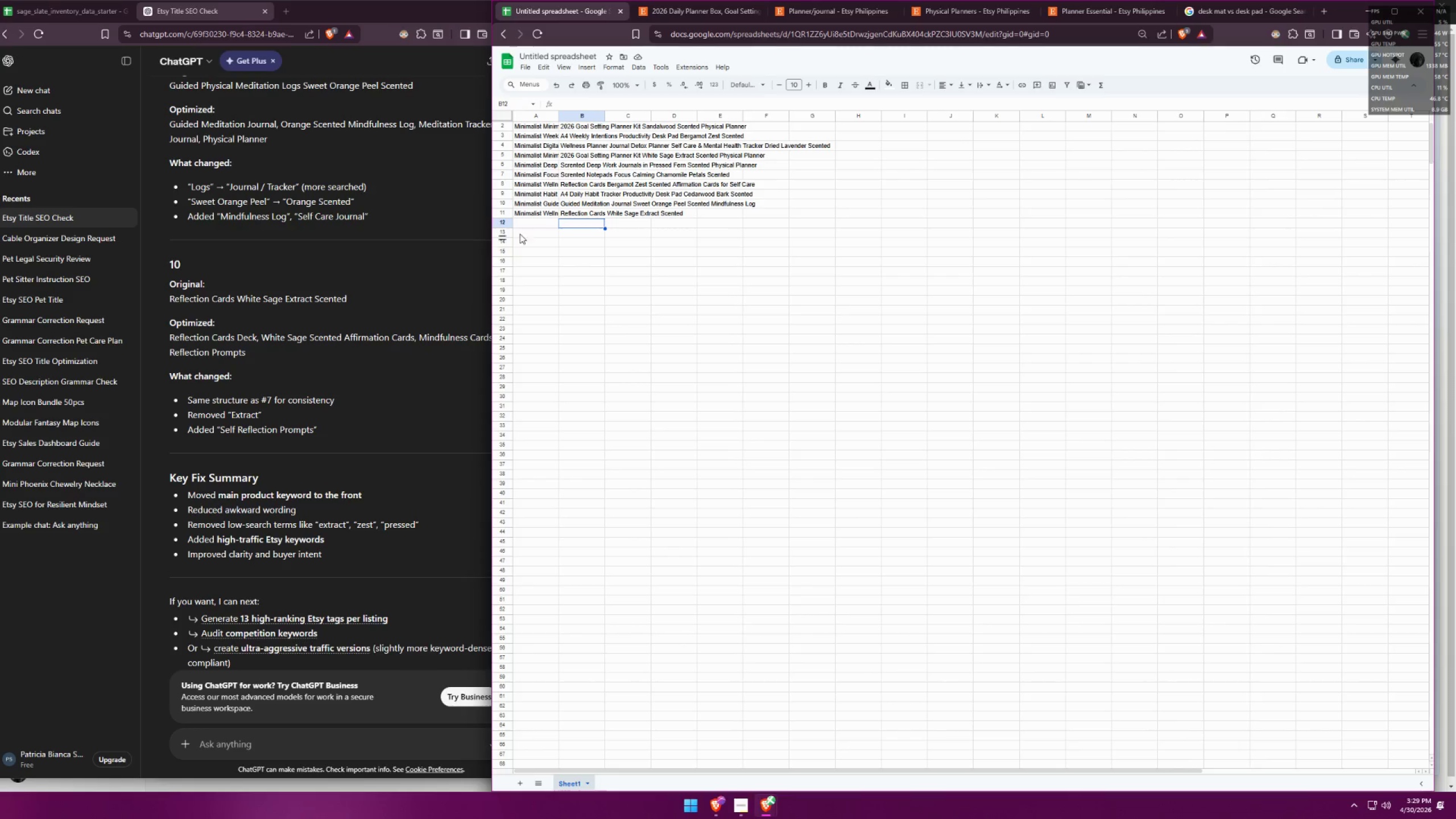 
double_click([548, 185])
 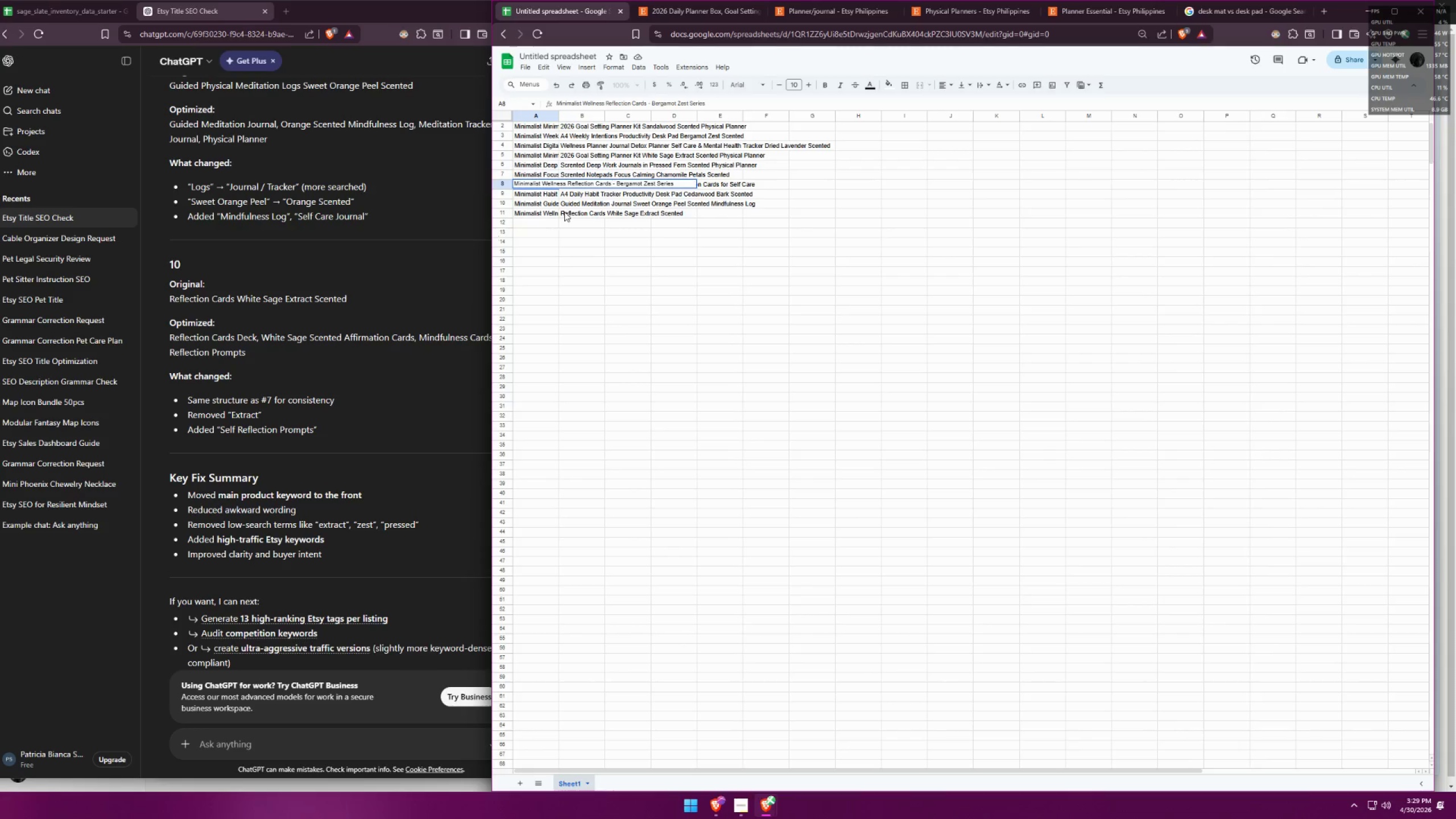 
left_click([561, 217])
 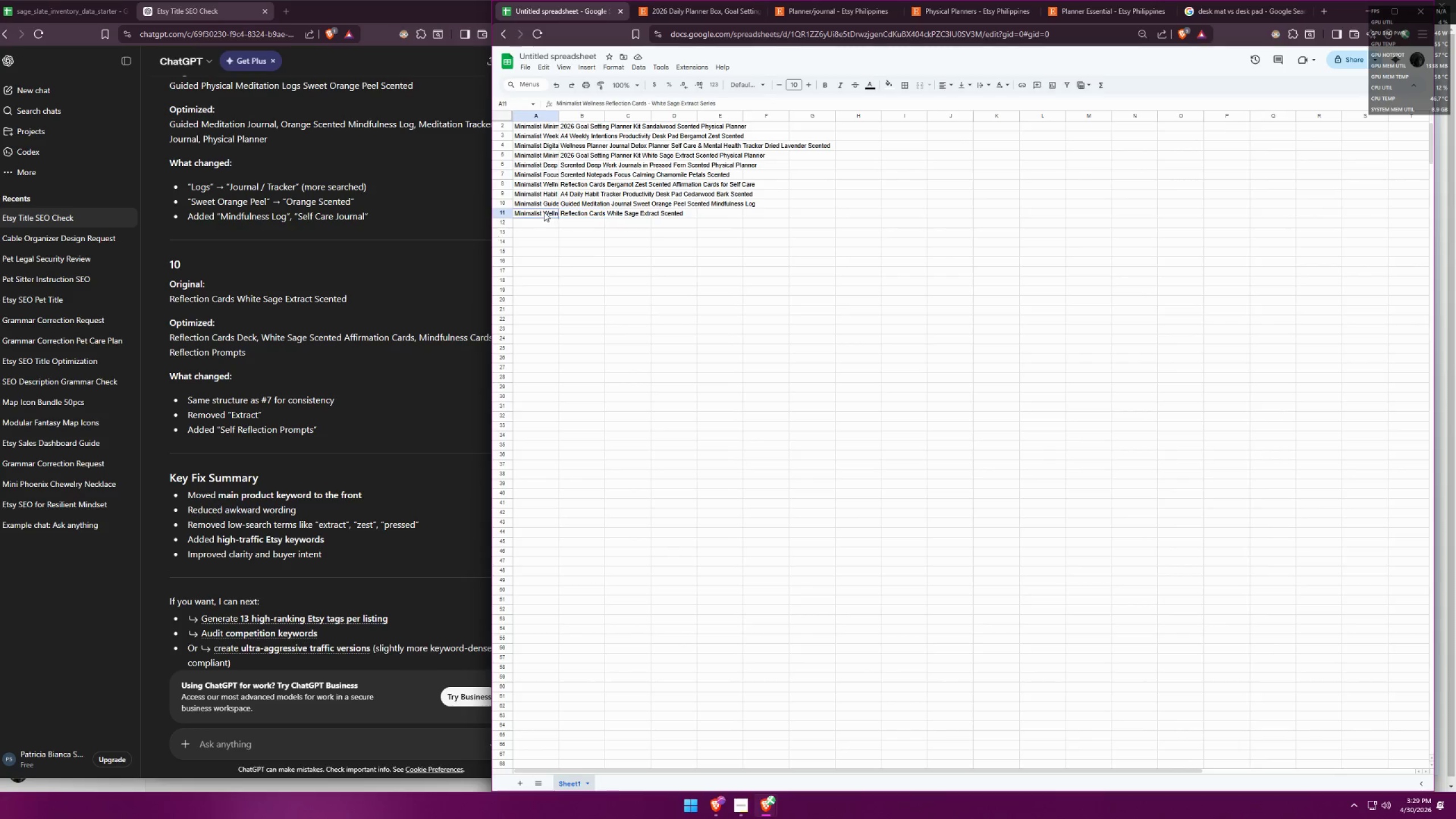 
triple_click([543, 212])
 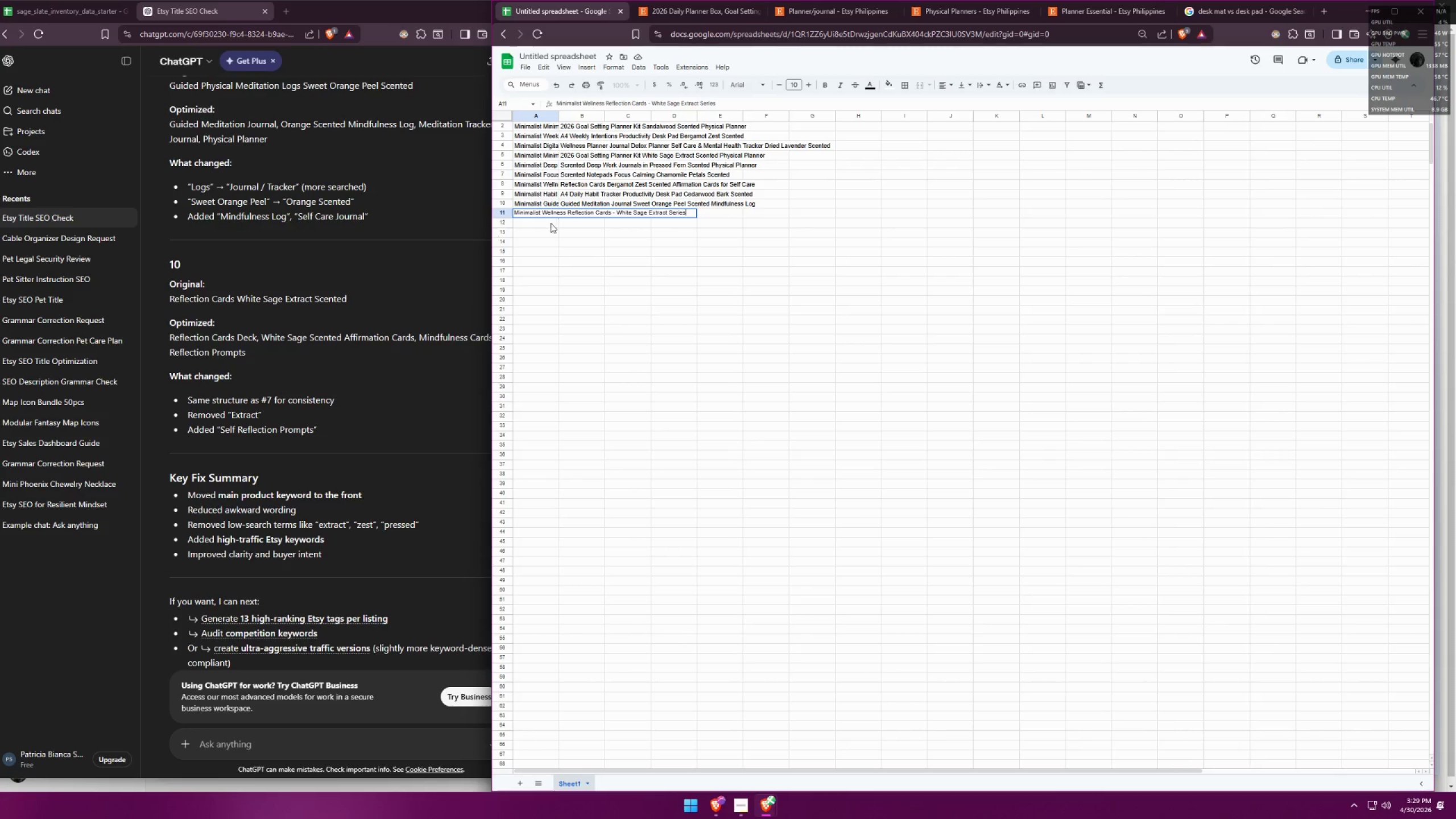 
left_click([557, 227])
 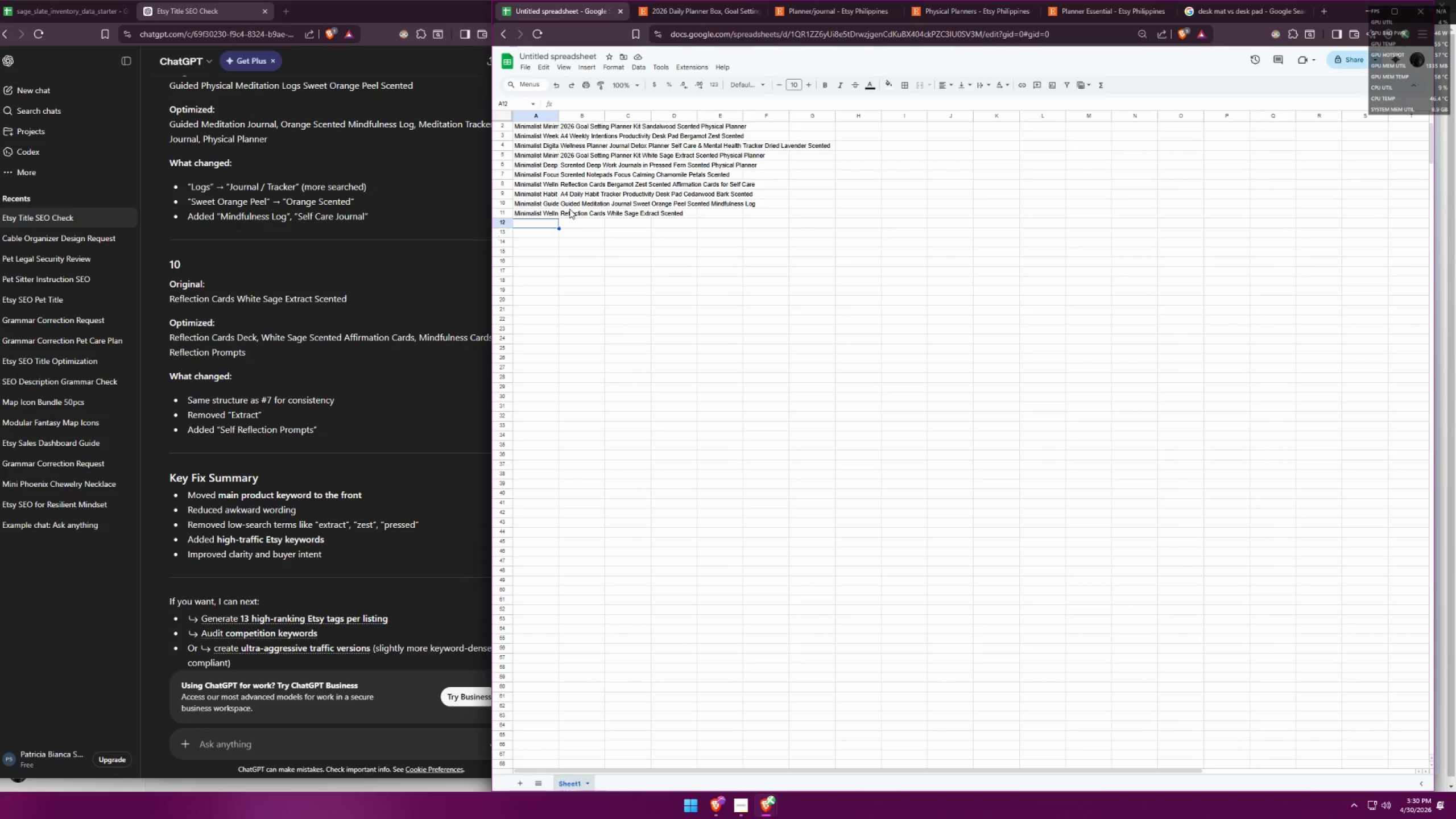 
wait(16.23)
 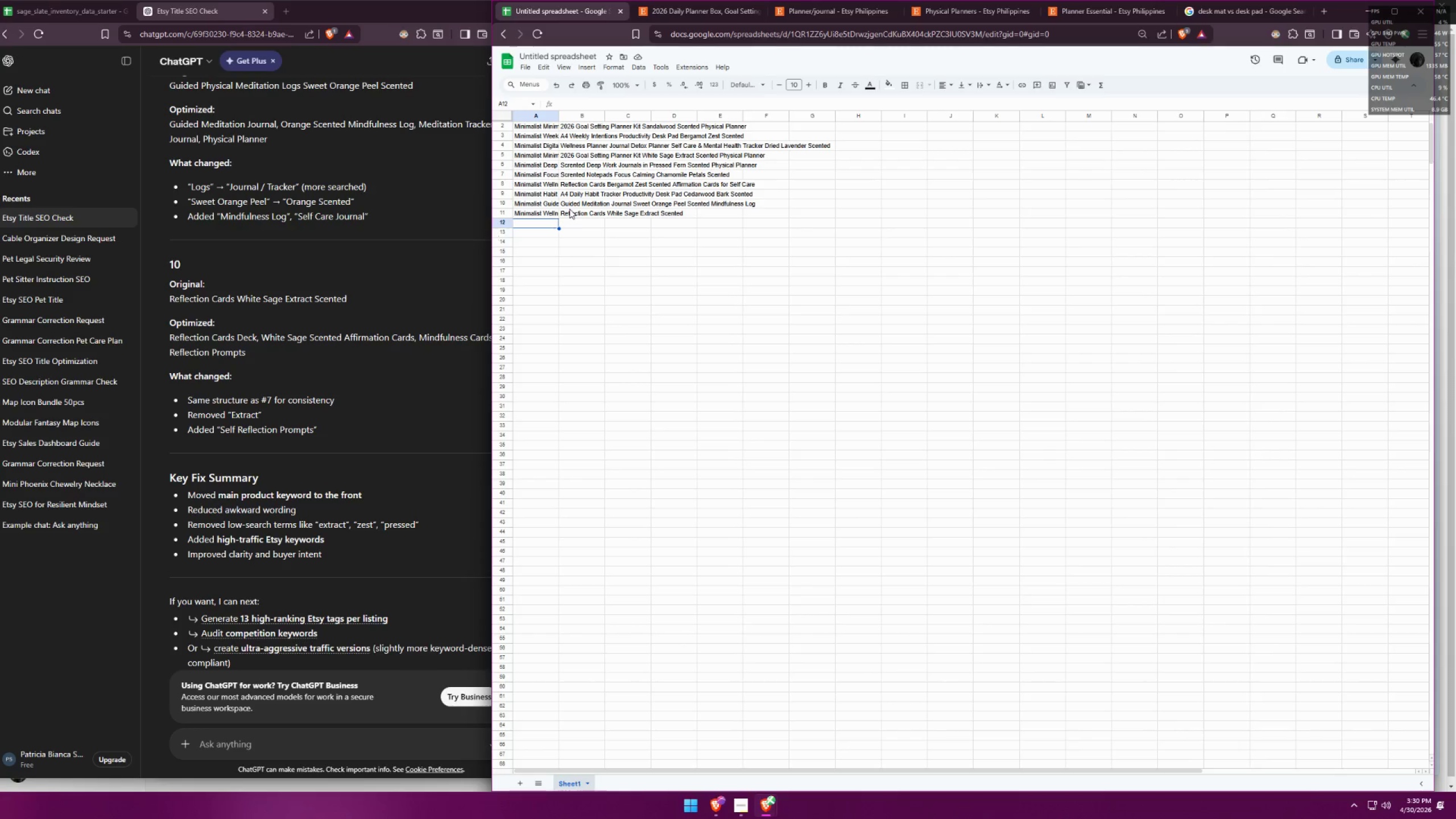 
left_click([541, 212])
 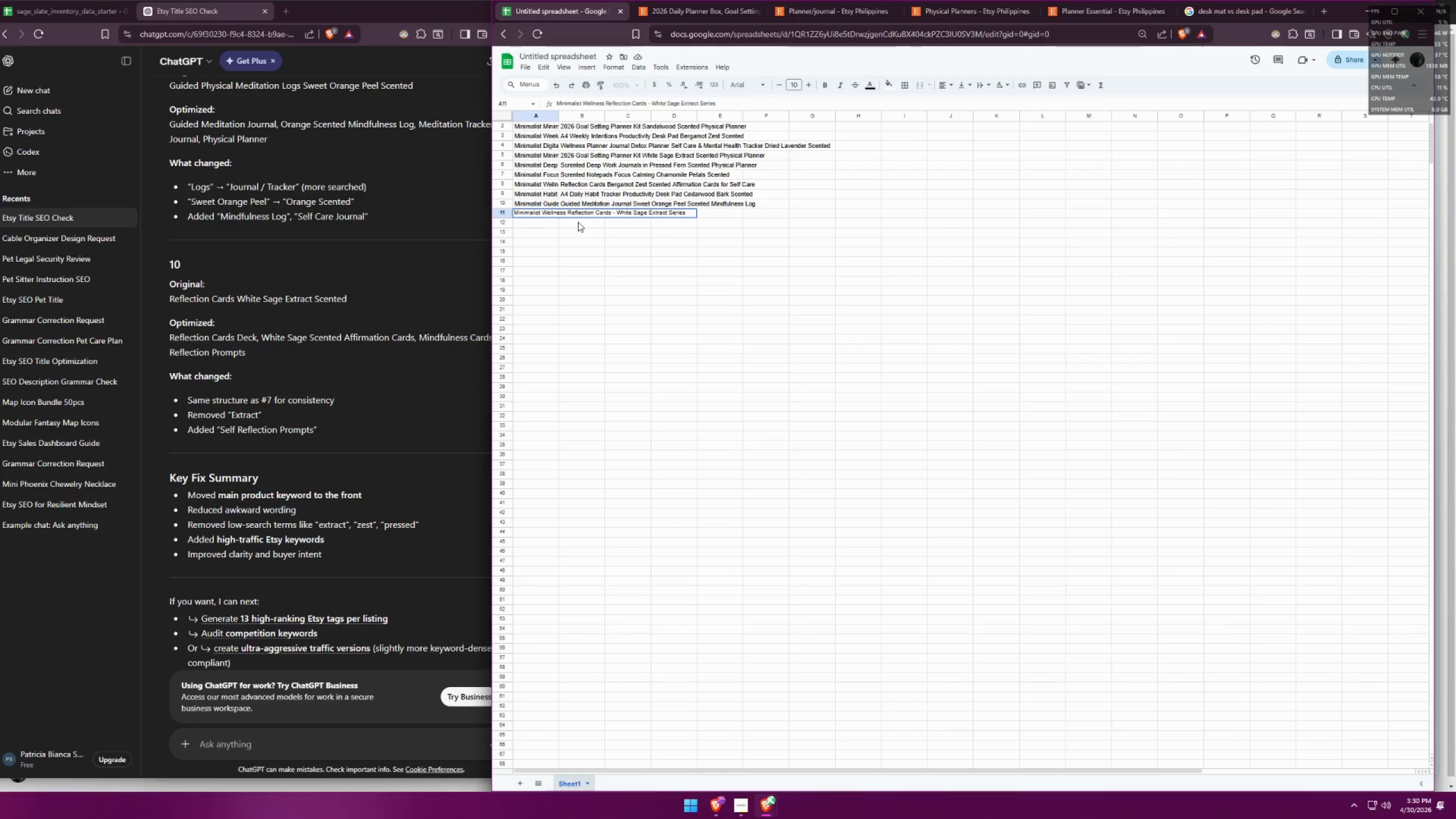 
left_click([578, 222])
 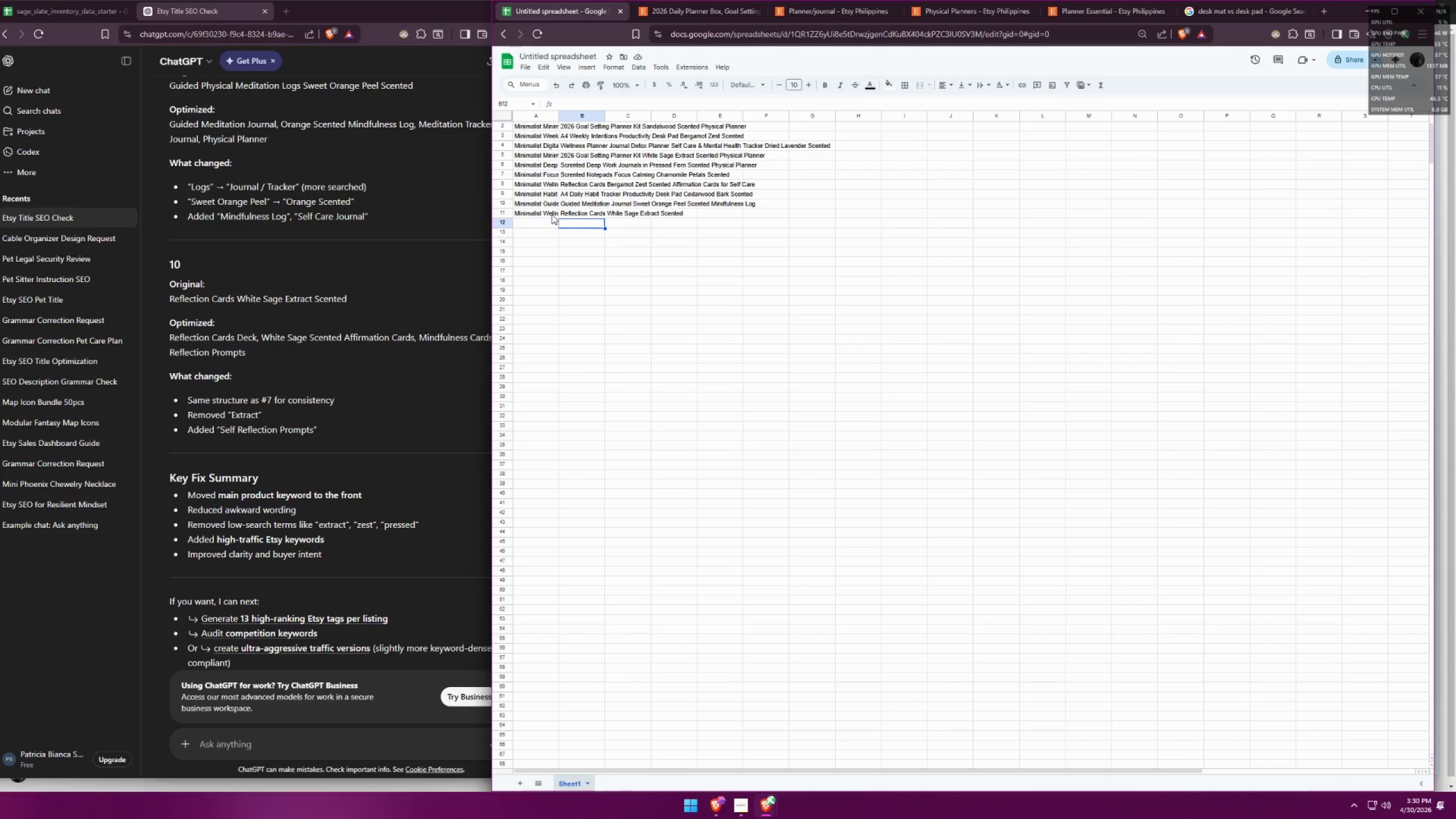 
double_click([551, 214])
 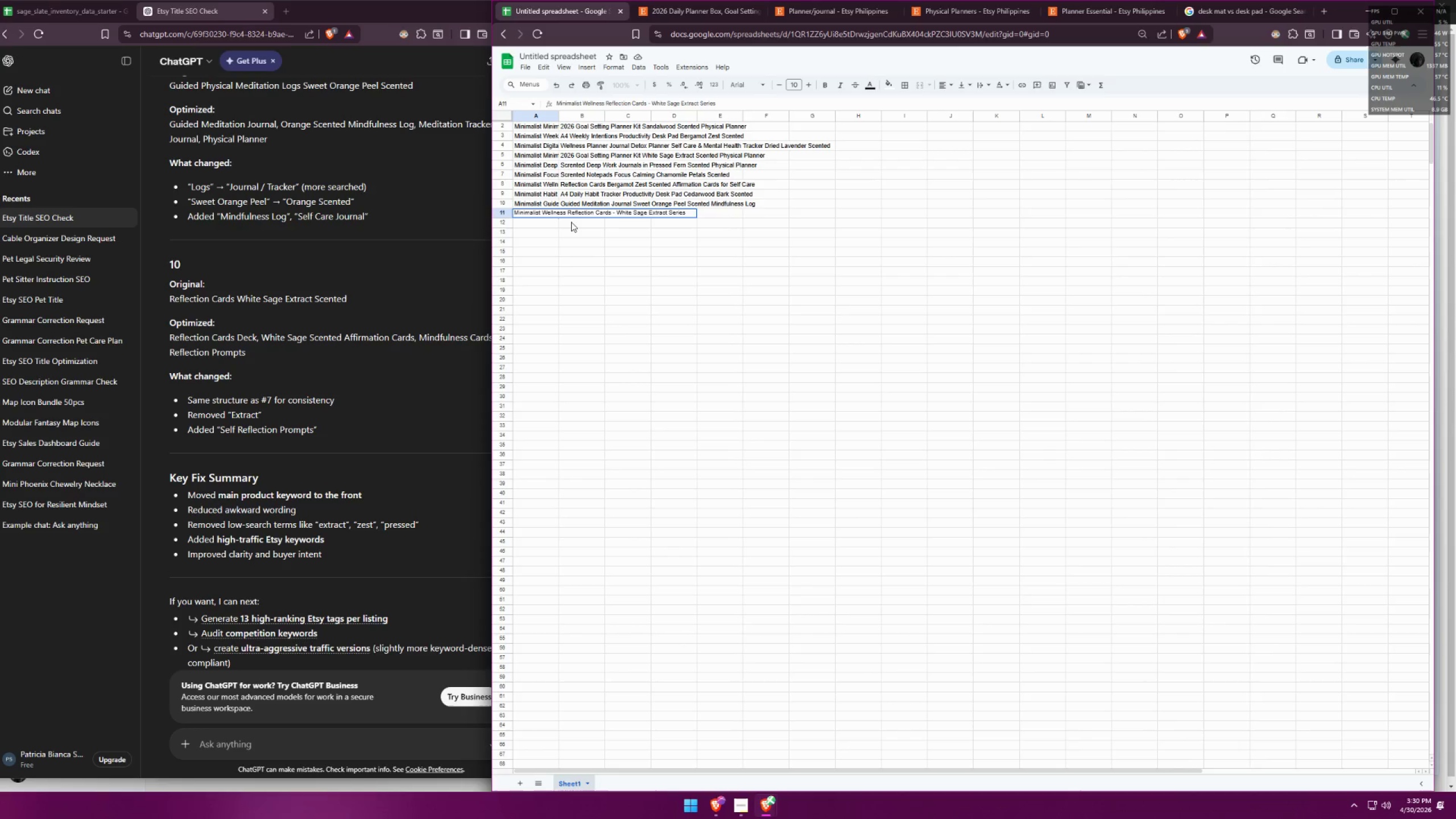 
left_click([571, 222])
 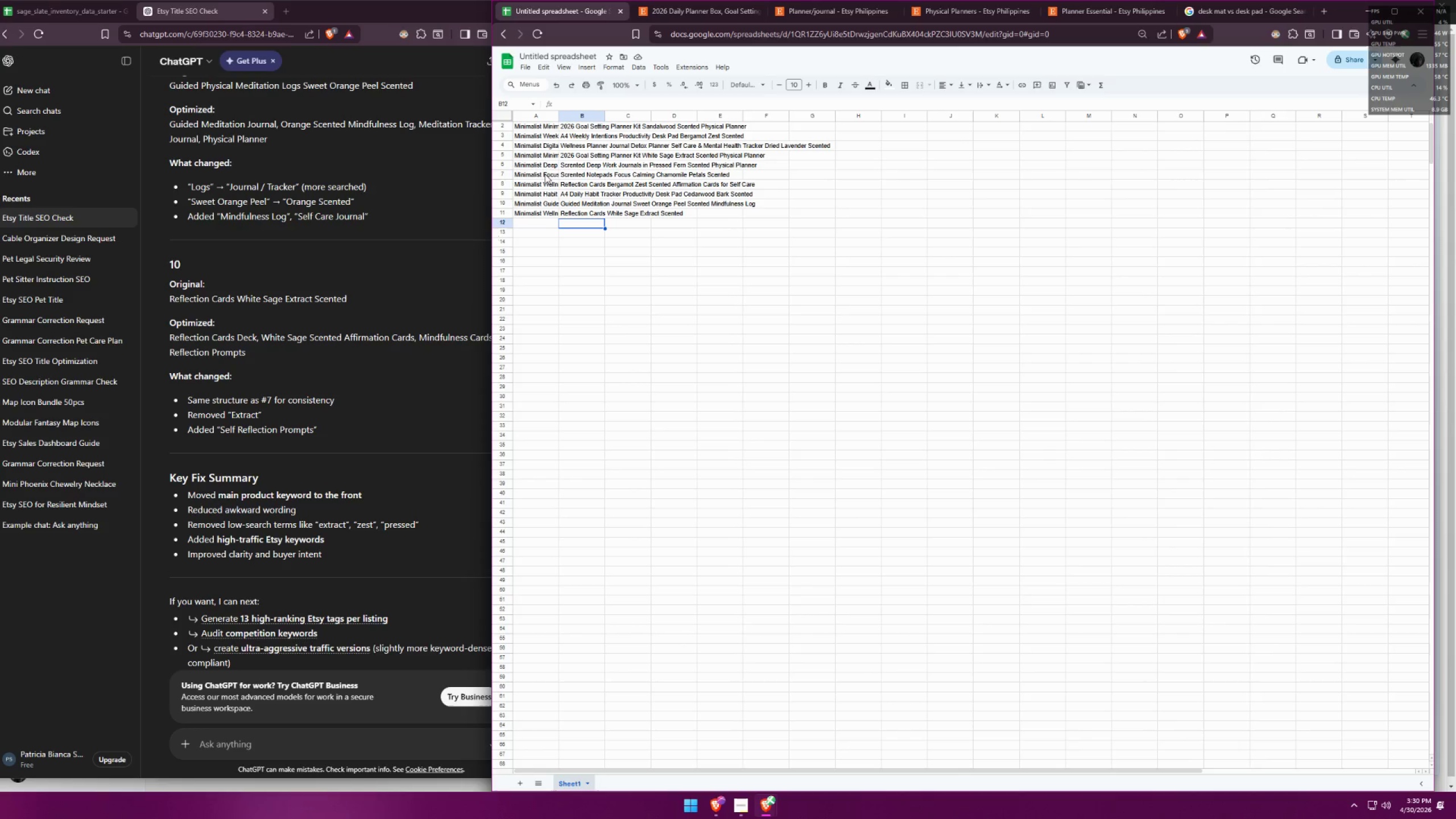 
double_click([545, 187])
 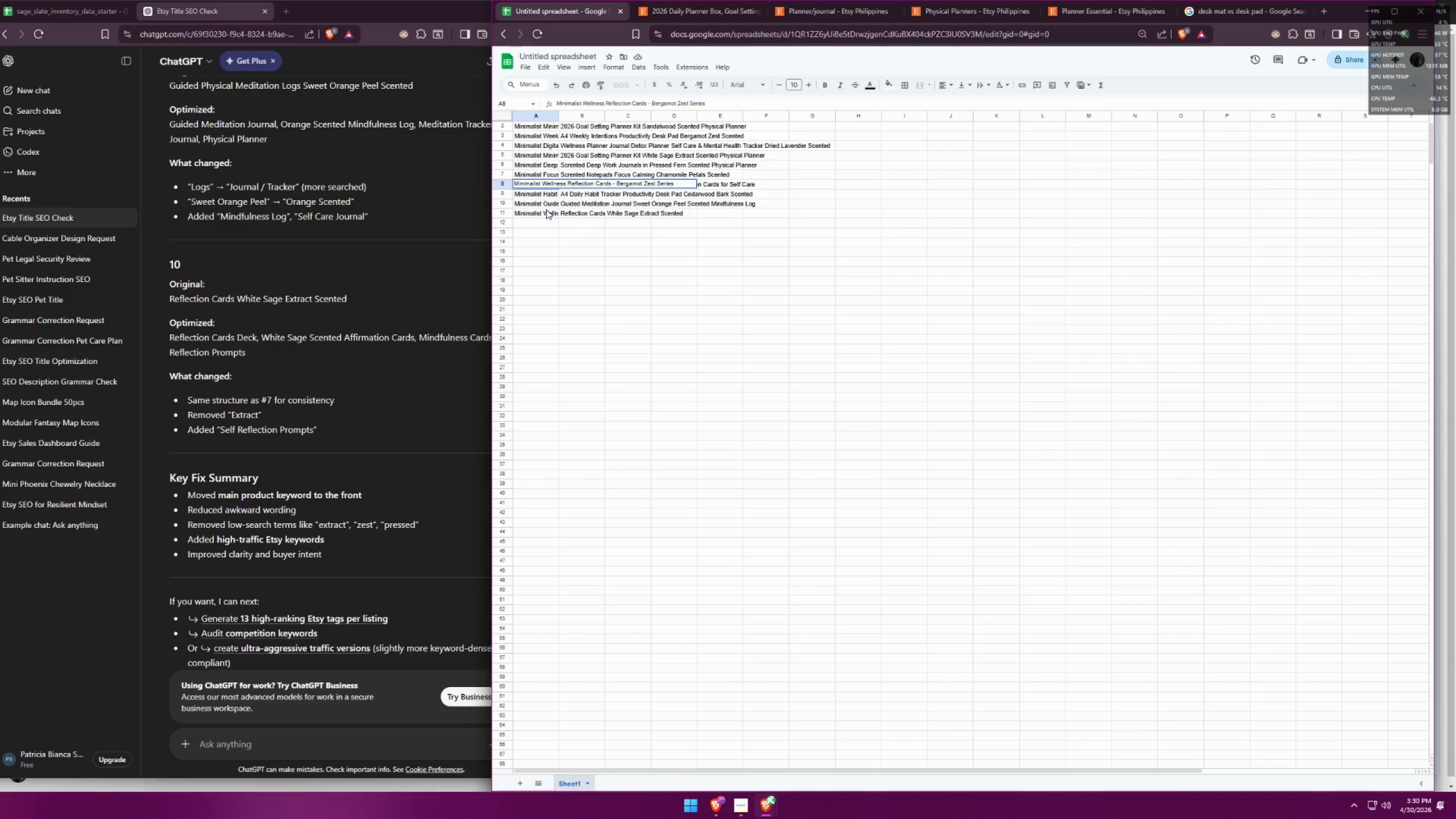 
double_click([543, 212])
 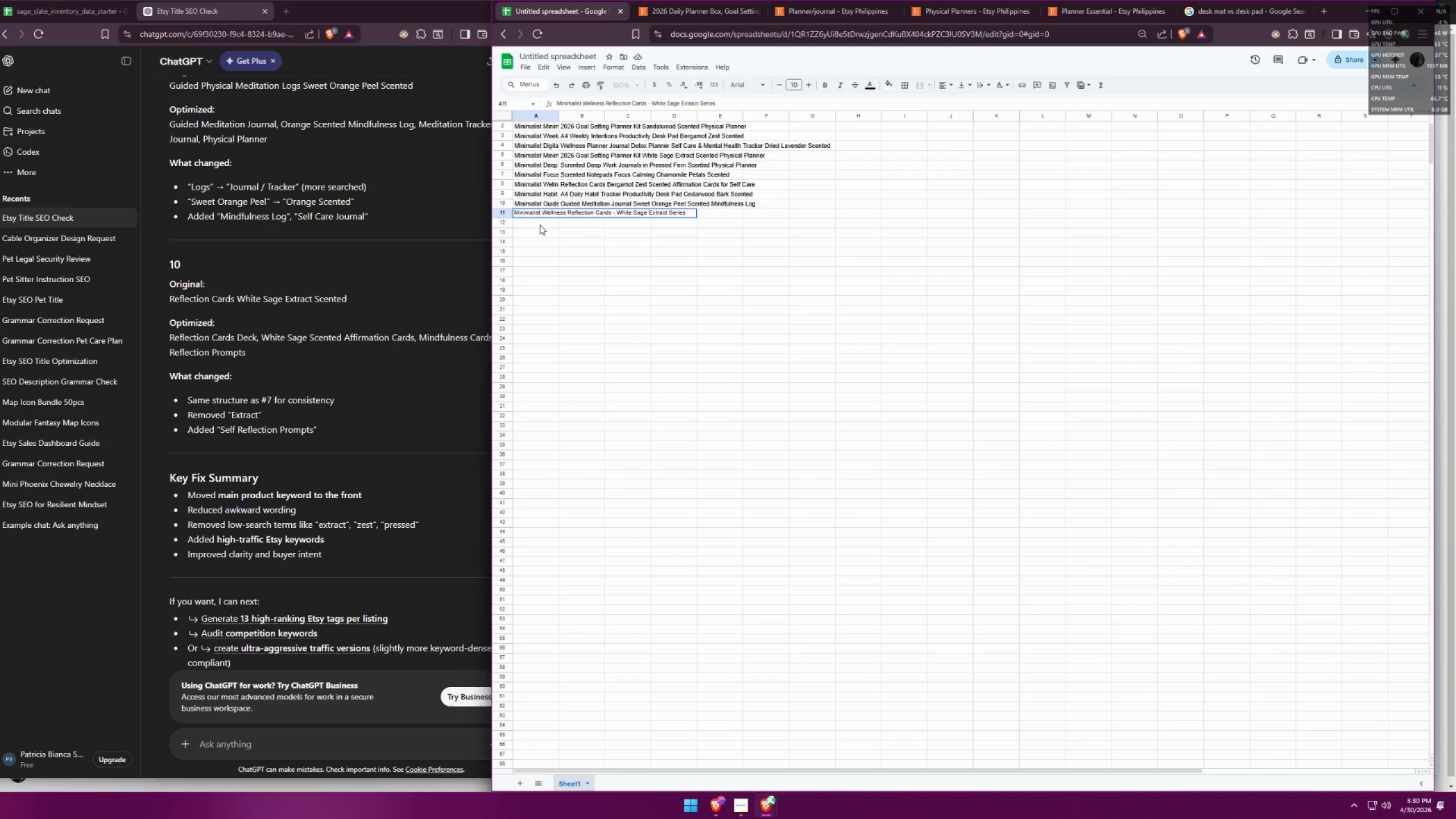 
left_click([539, 225])
 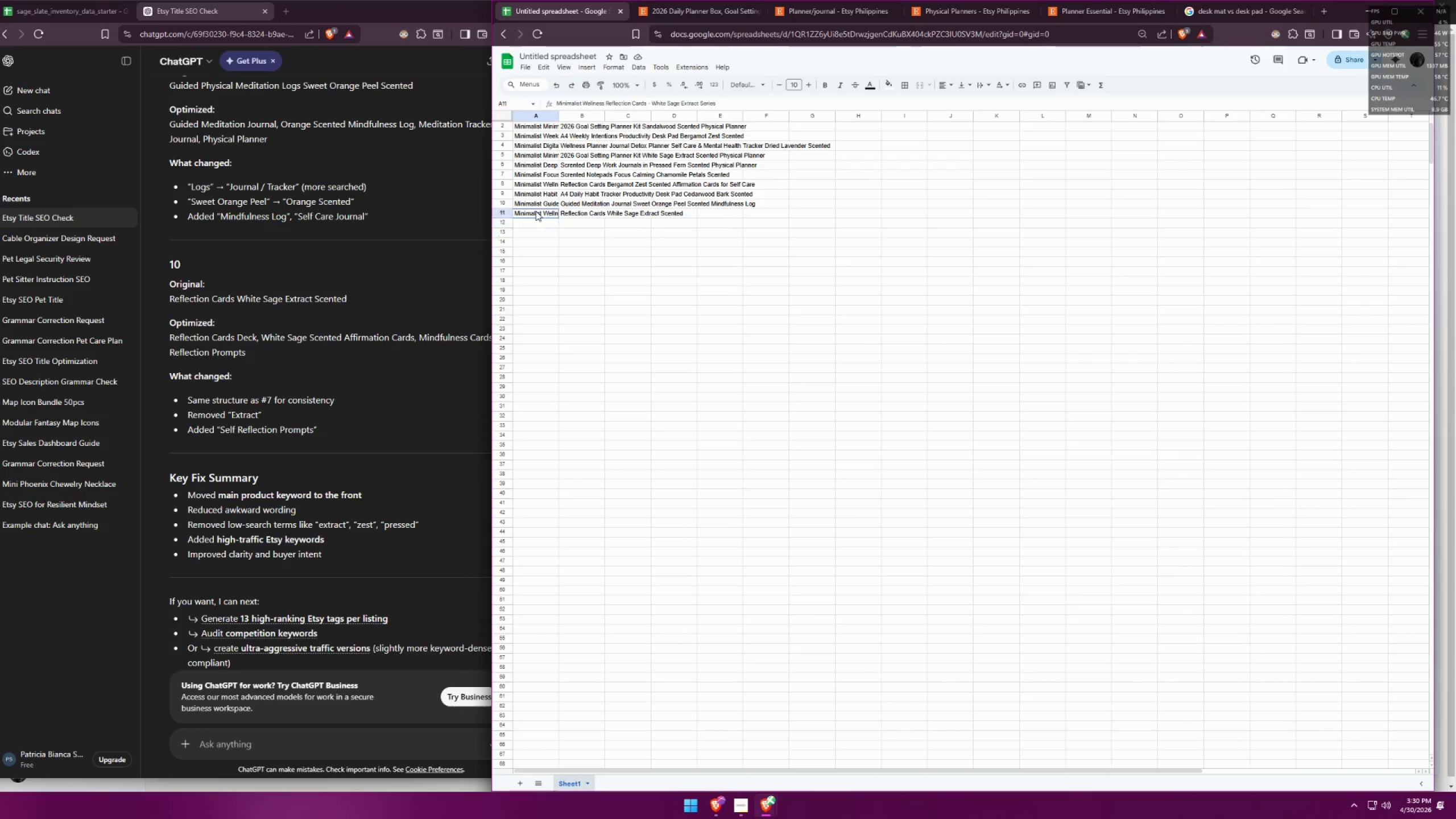 
double_click([543, 184])
 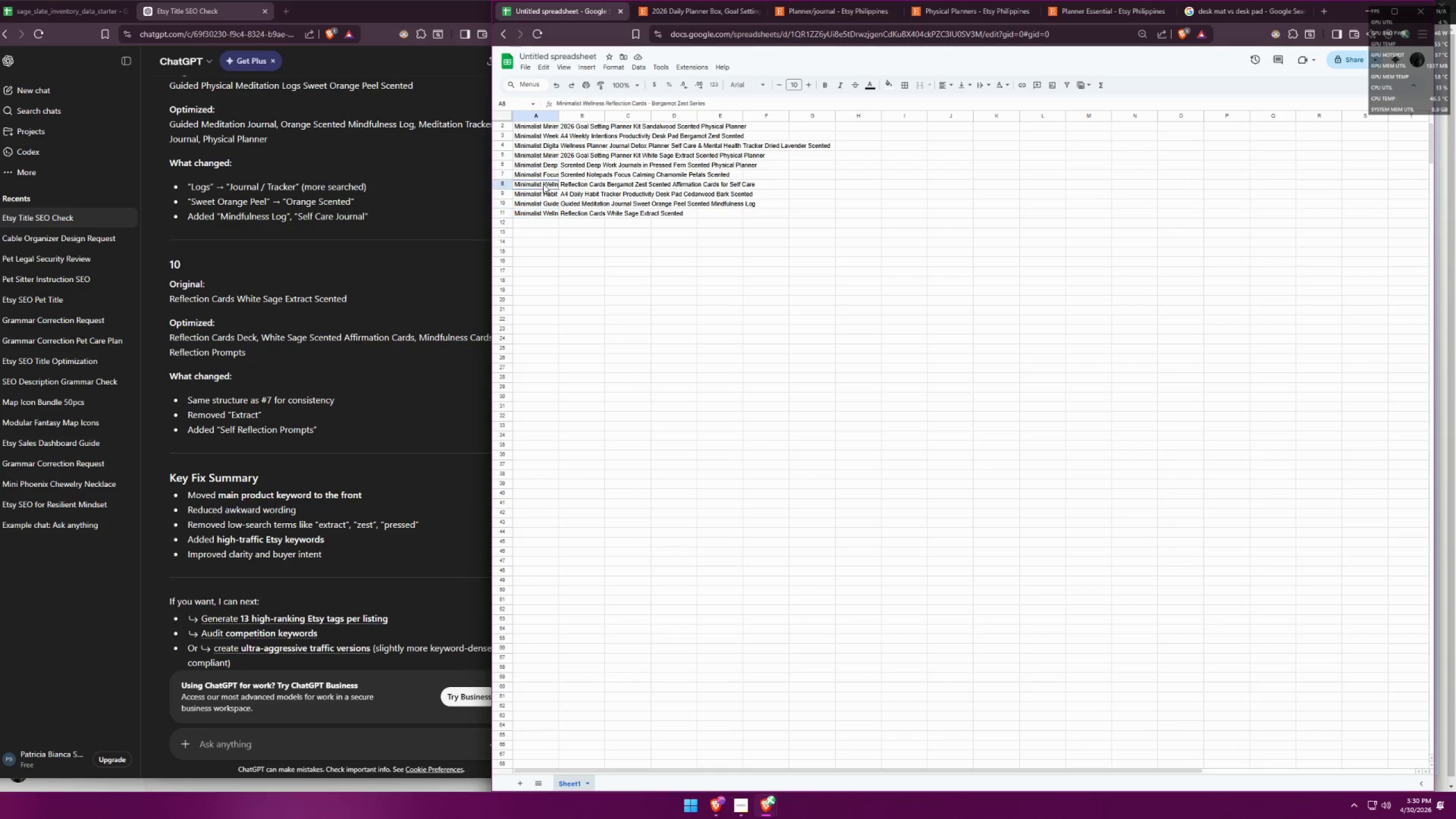 
triple_click([543, 184])
 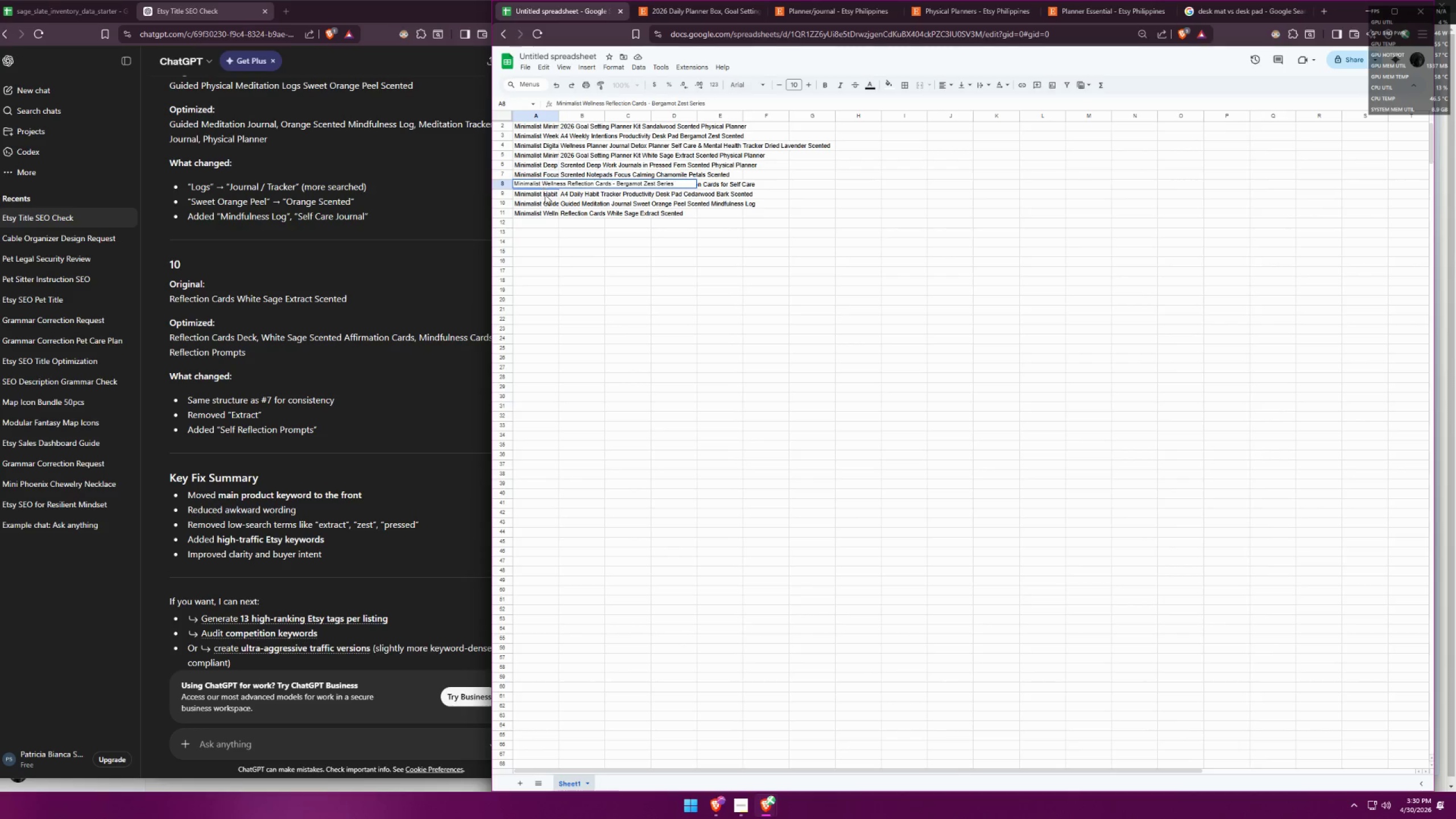 
left_click([555, 225])
 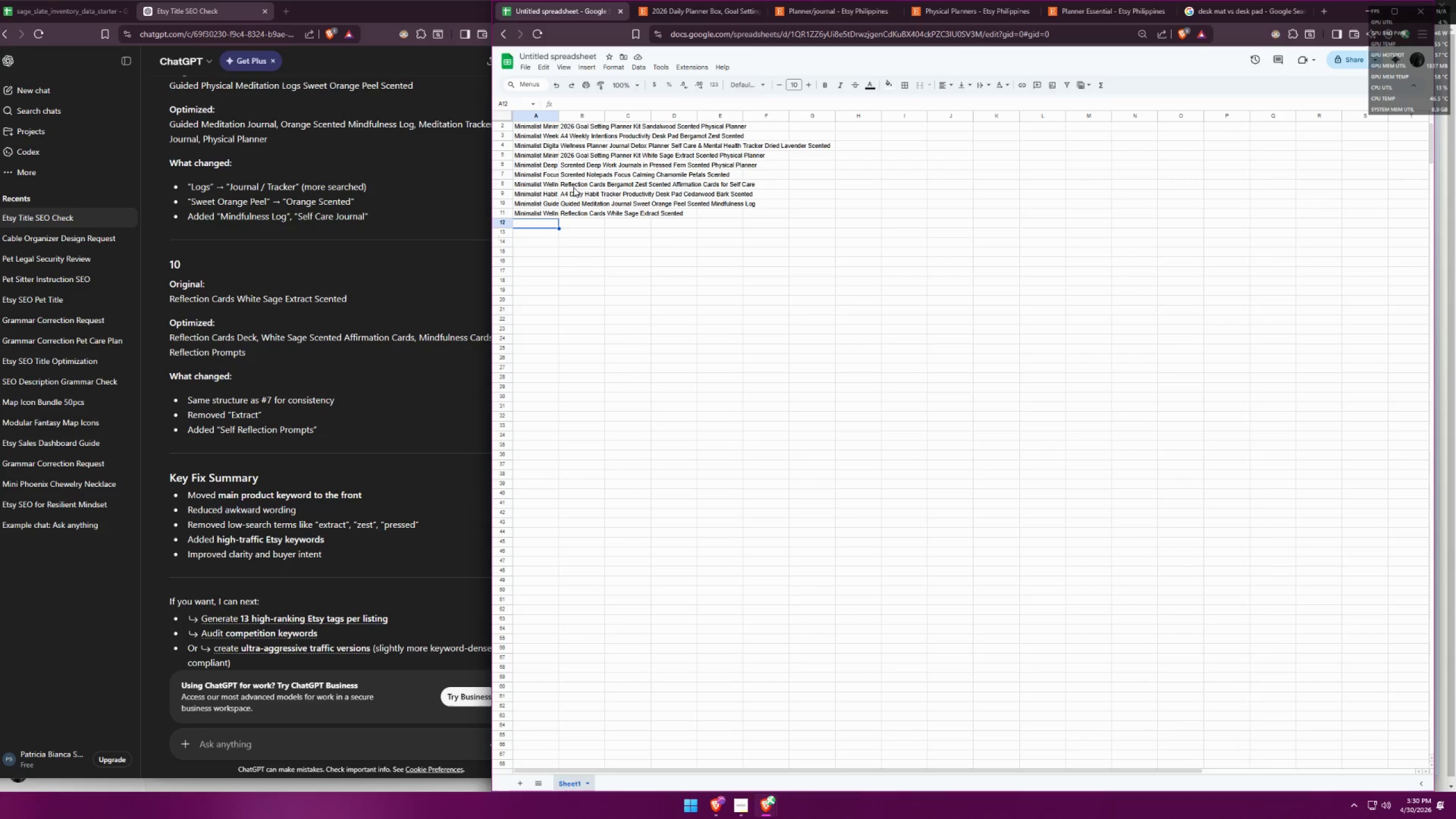 
left_click([574, 185])
 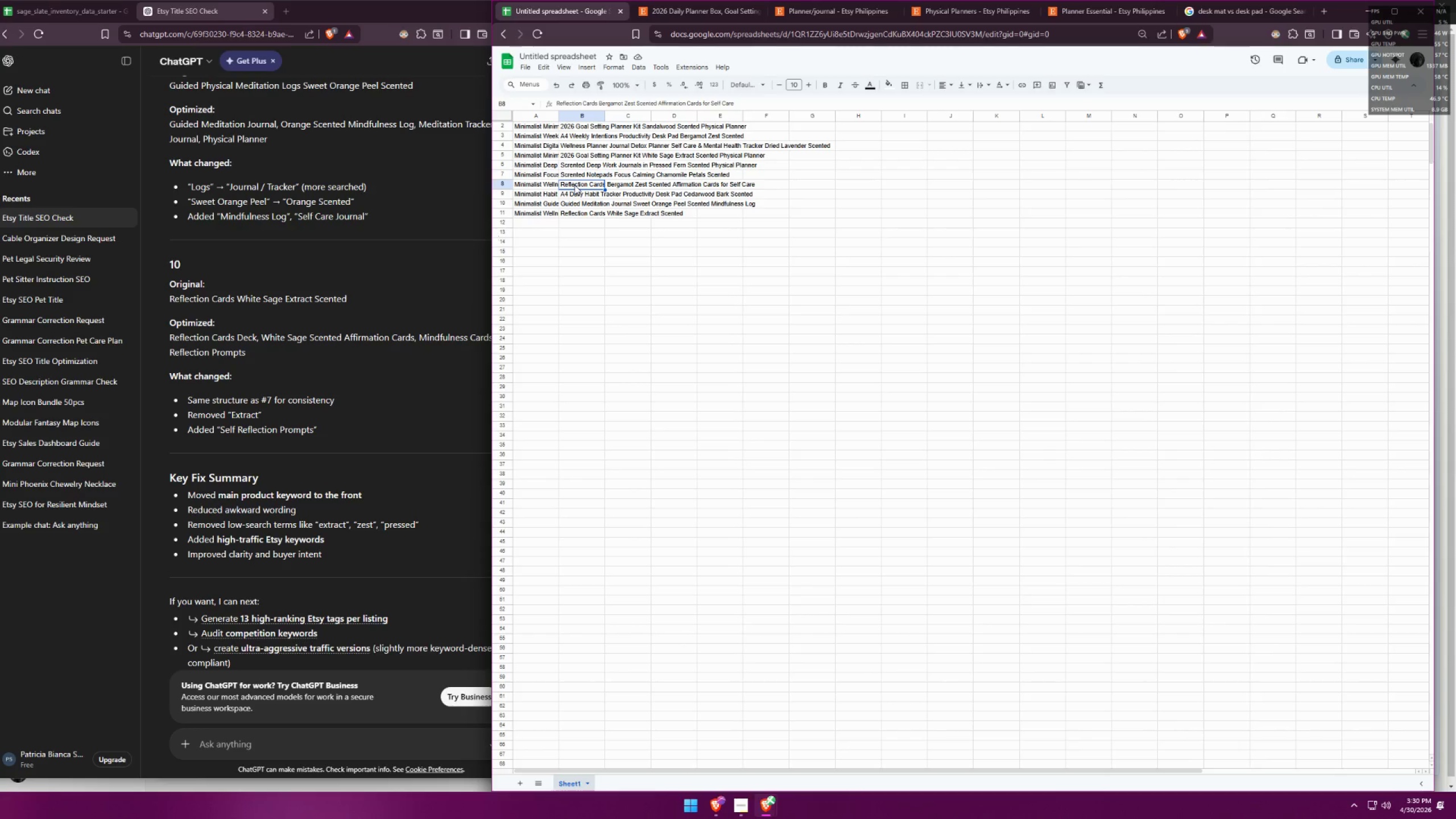 
double_click([574, 185])
 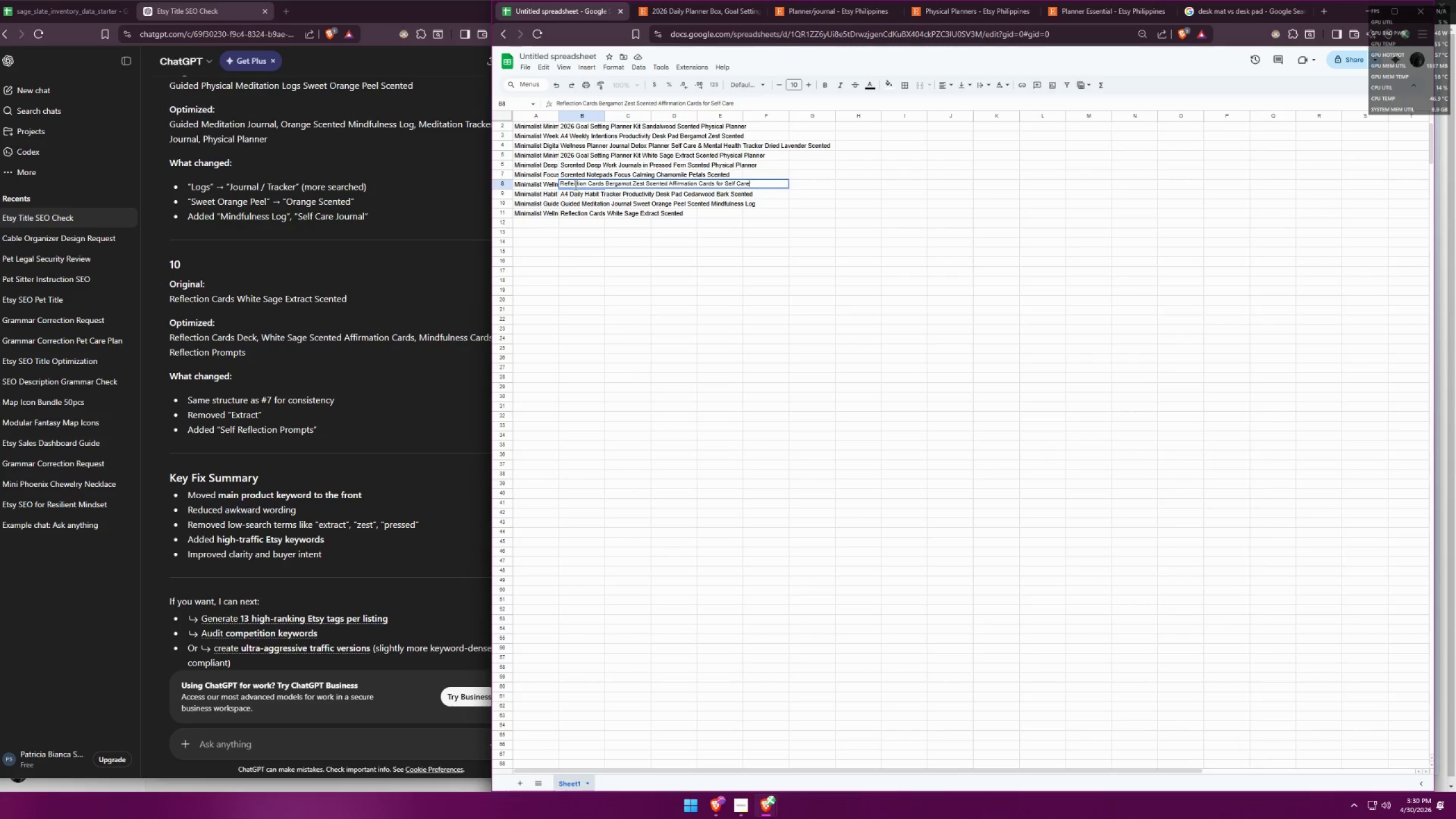 
double_click([574, 185])
 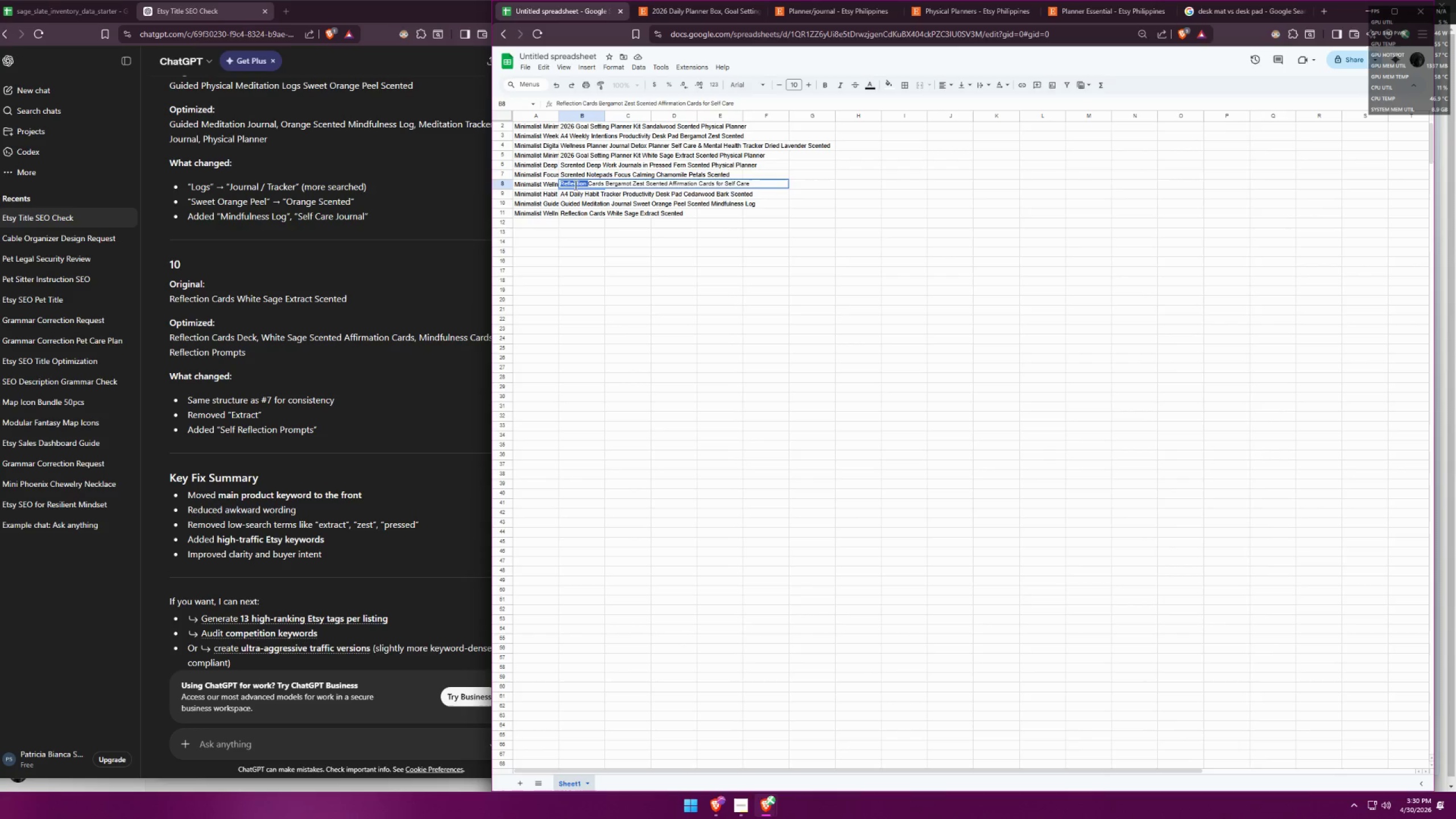 
triple_click([574, 185])
 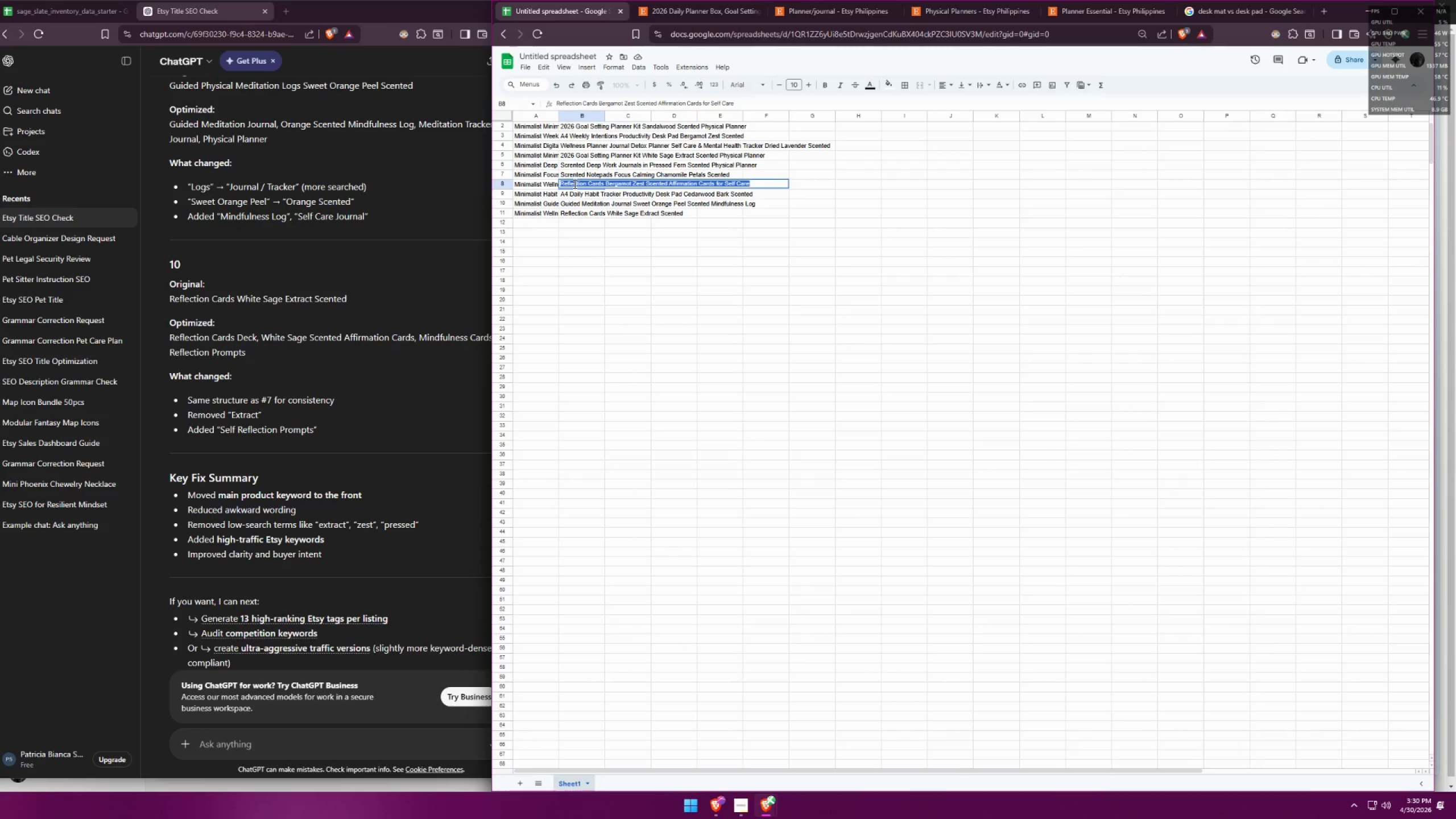 
key(Control+C)
 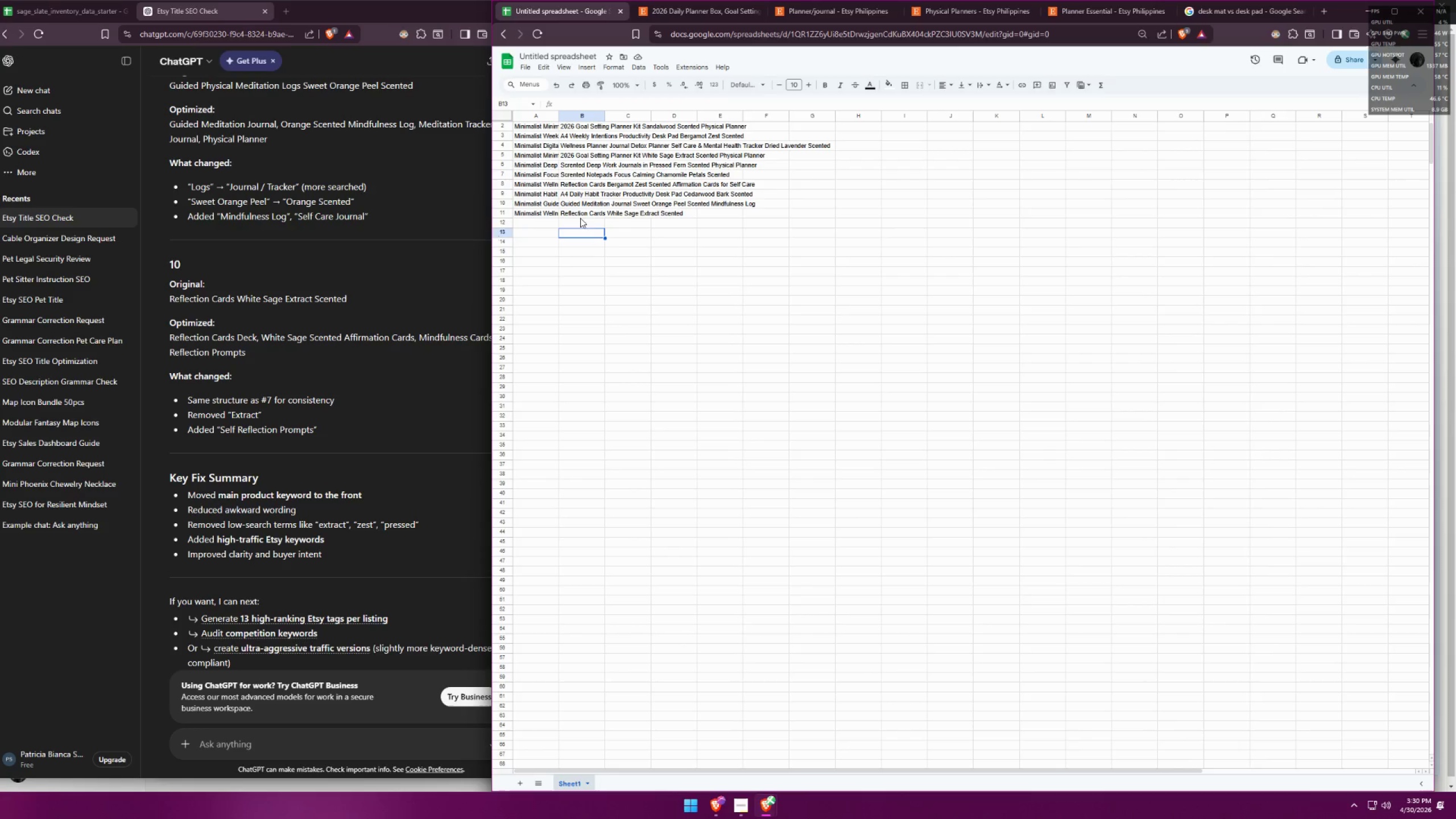 
double_click([578, 210])
 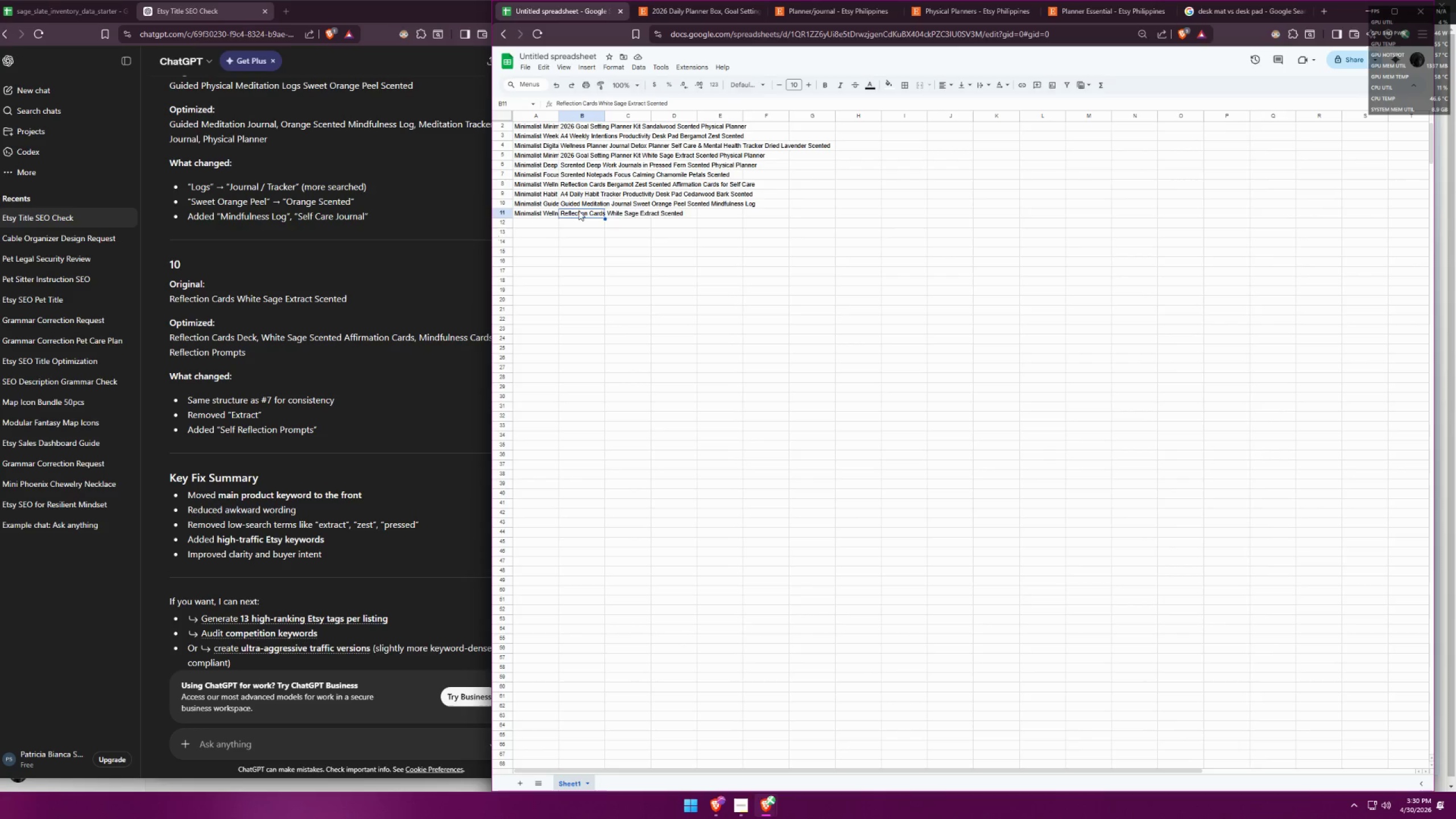 
triple_click([578, 210])
 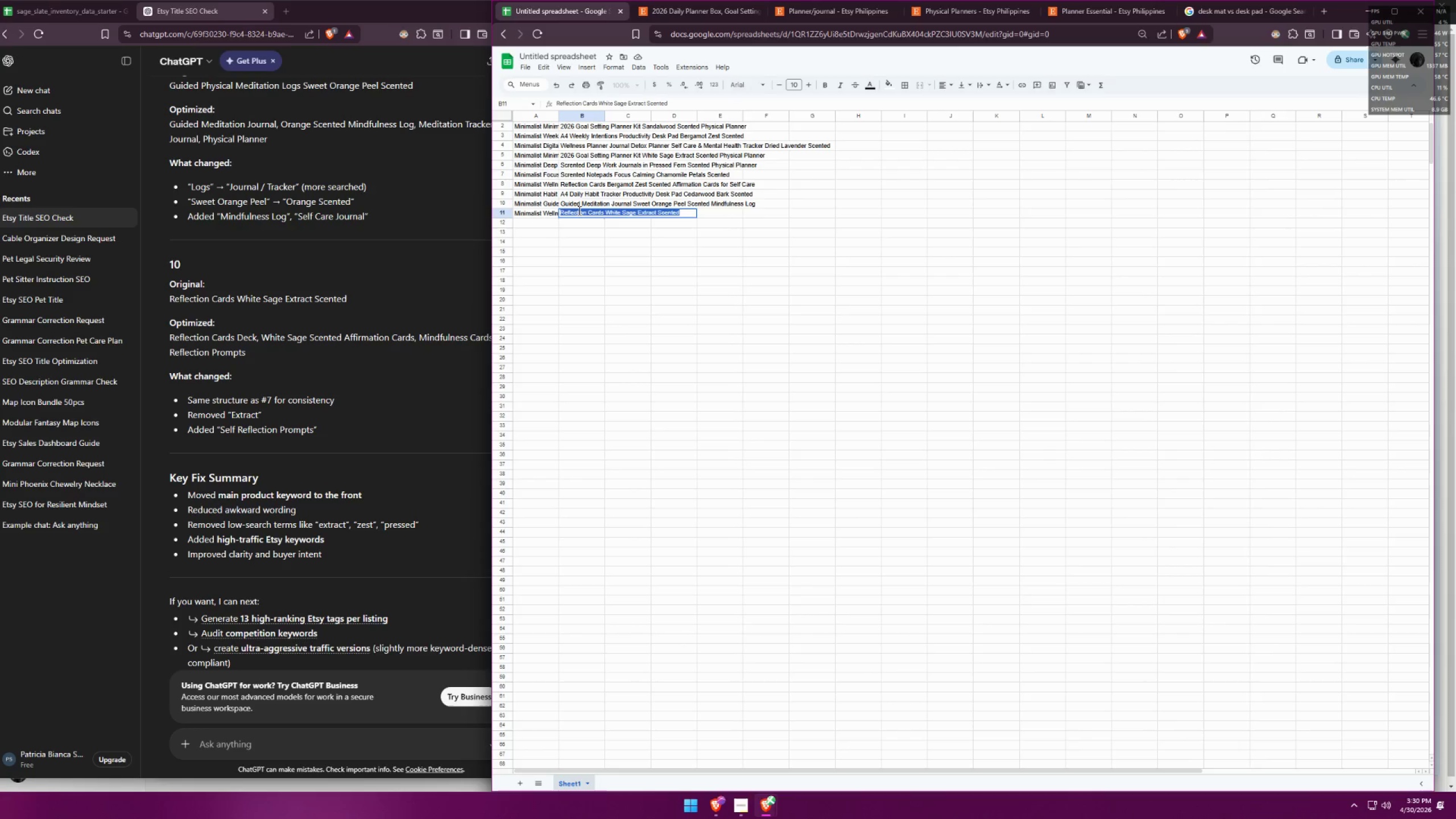 
key(Control+ControlLeft)
 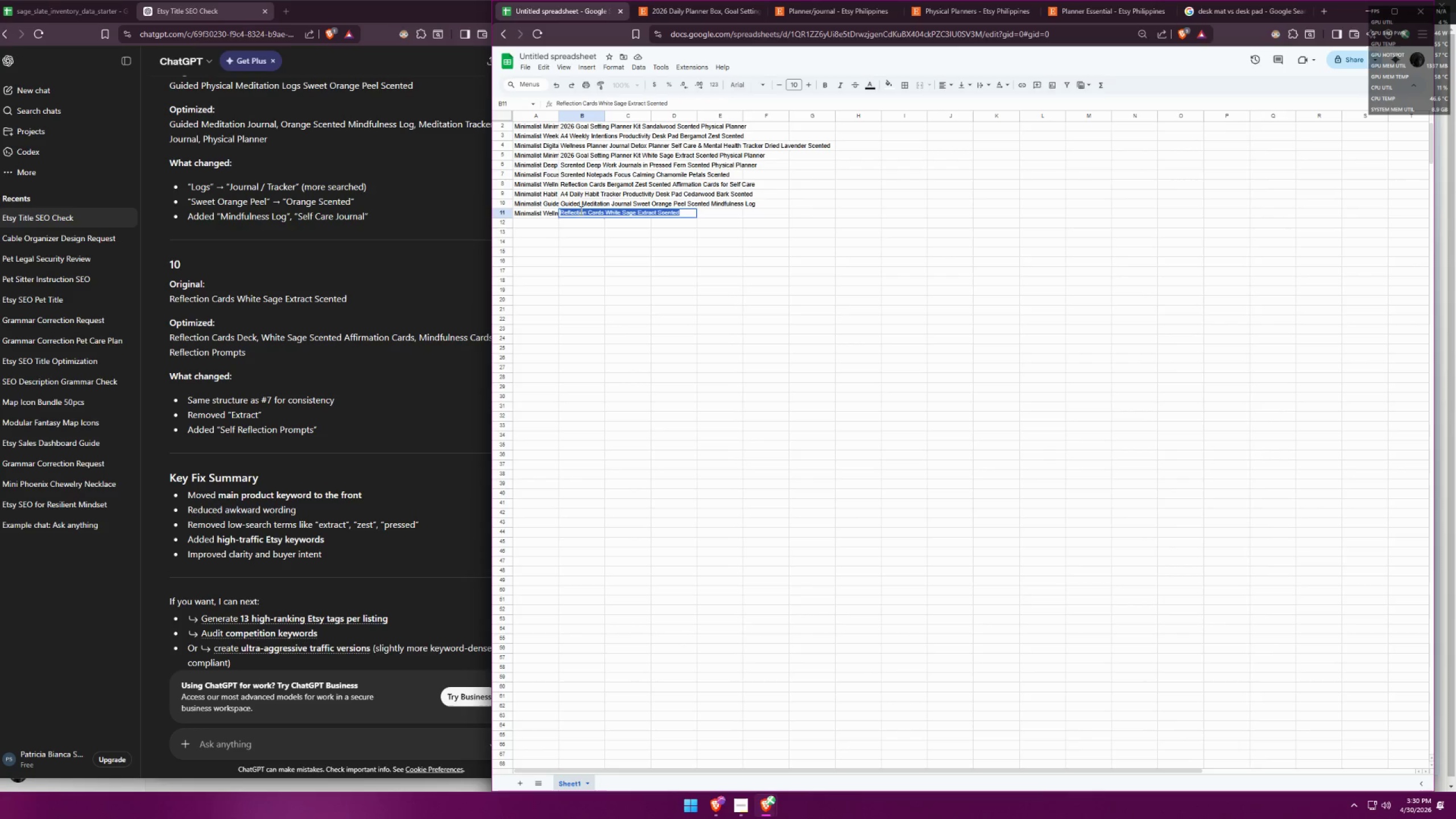 
key(Control+V)
 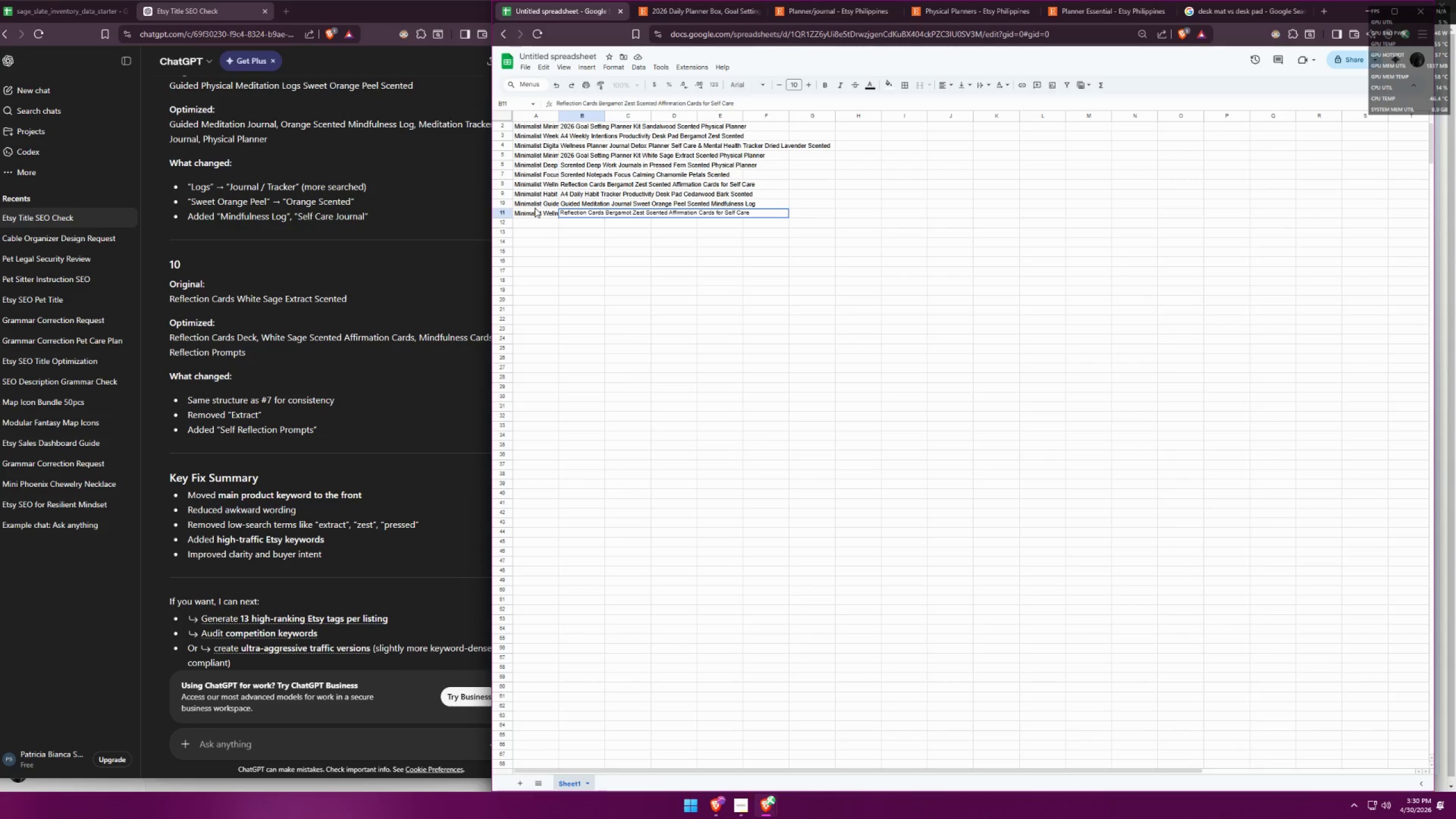 
left_click([533, 213])
 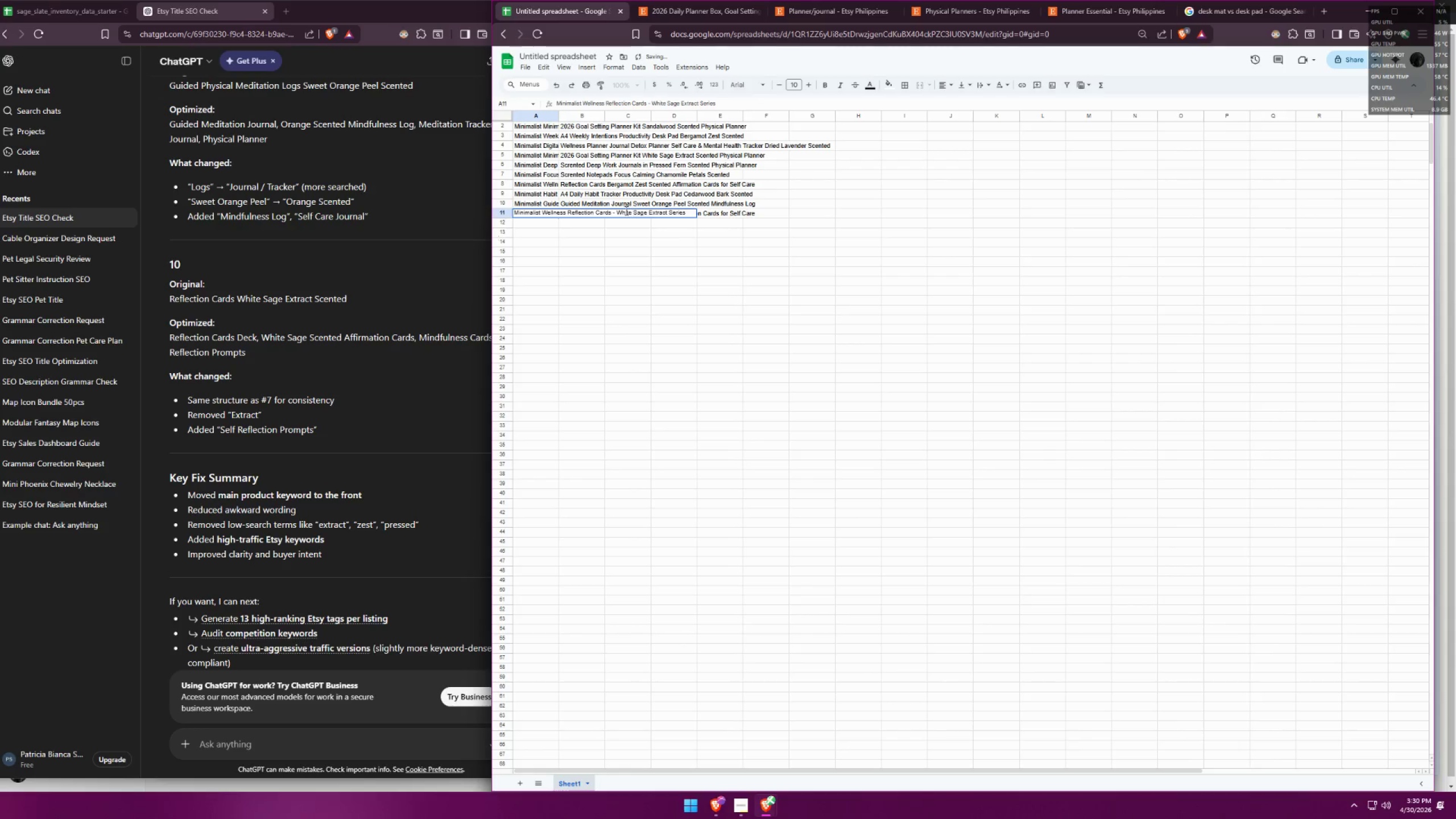 
left_click_drag(start_coordinate=[617, 212], to_coordinate=[669, 212])
 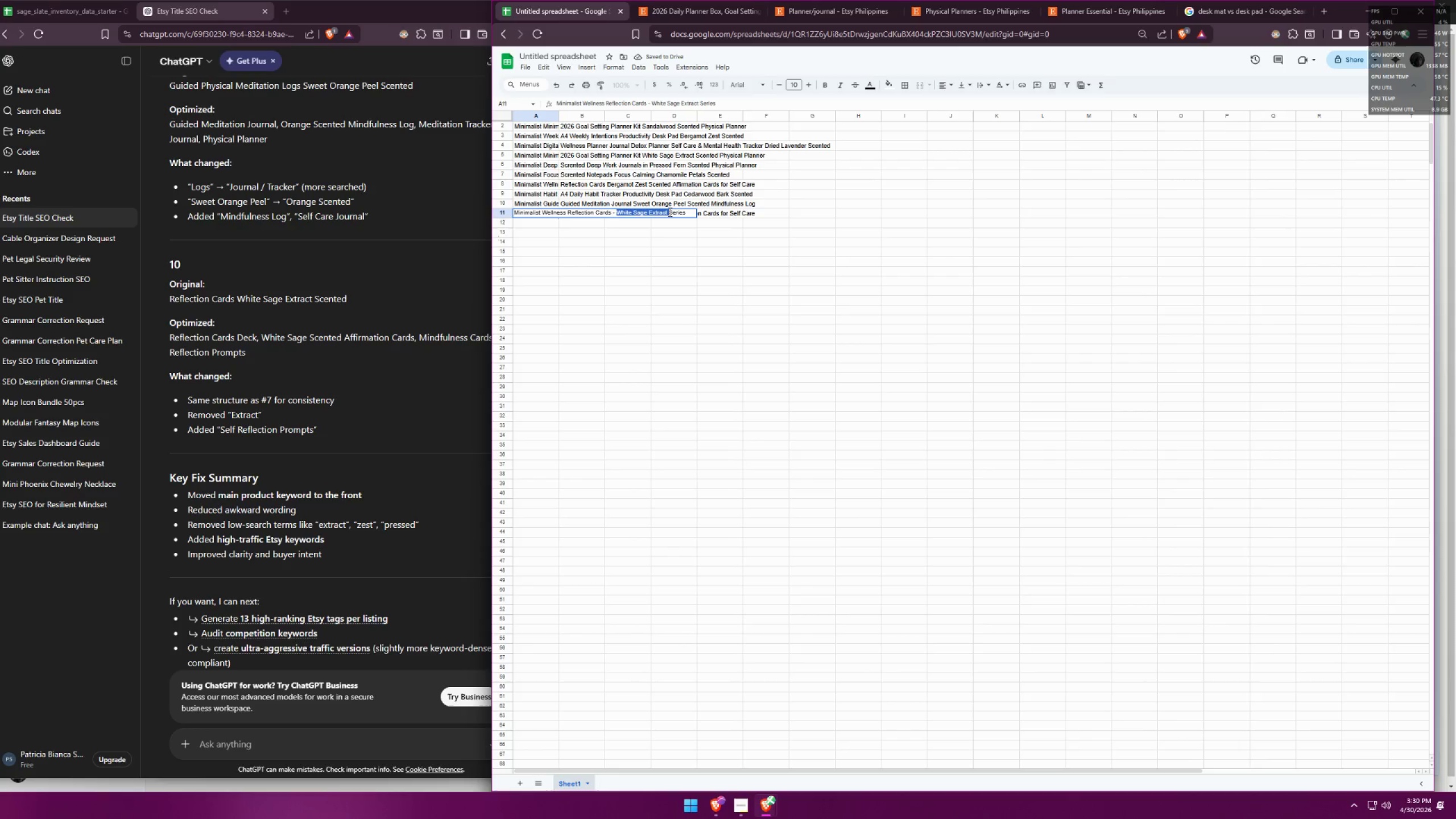 
hold_key(key=ControlLeft, duration=0.39)
 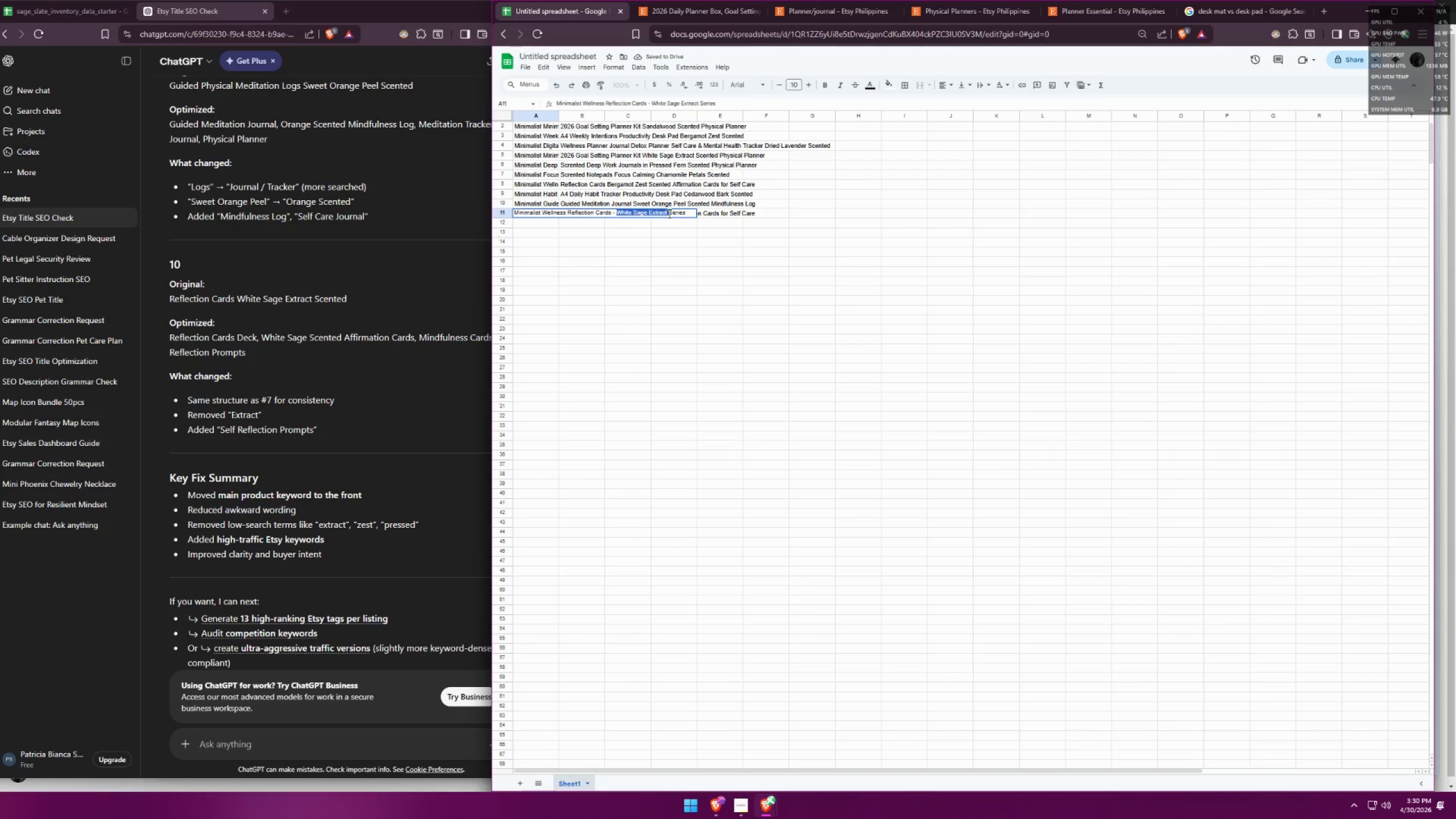 
double_click([667, 213])
 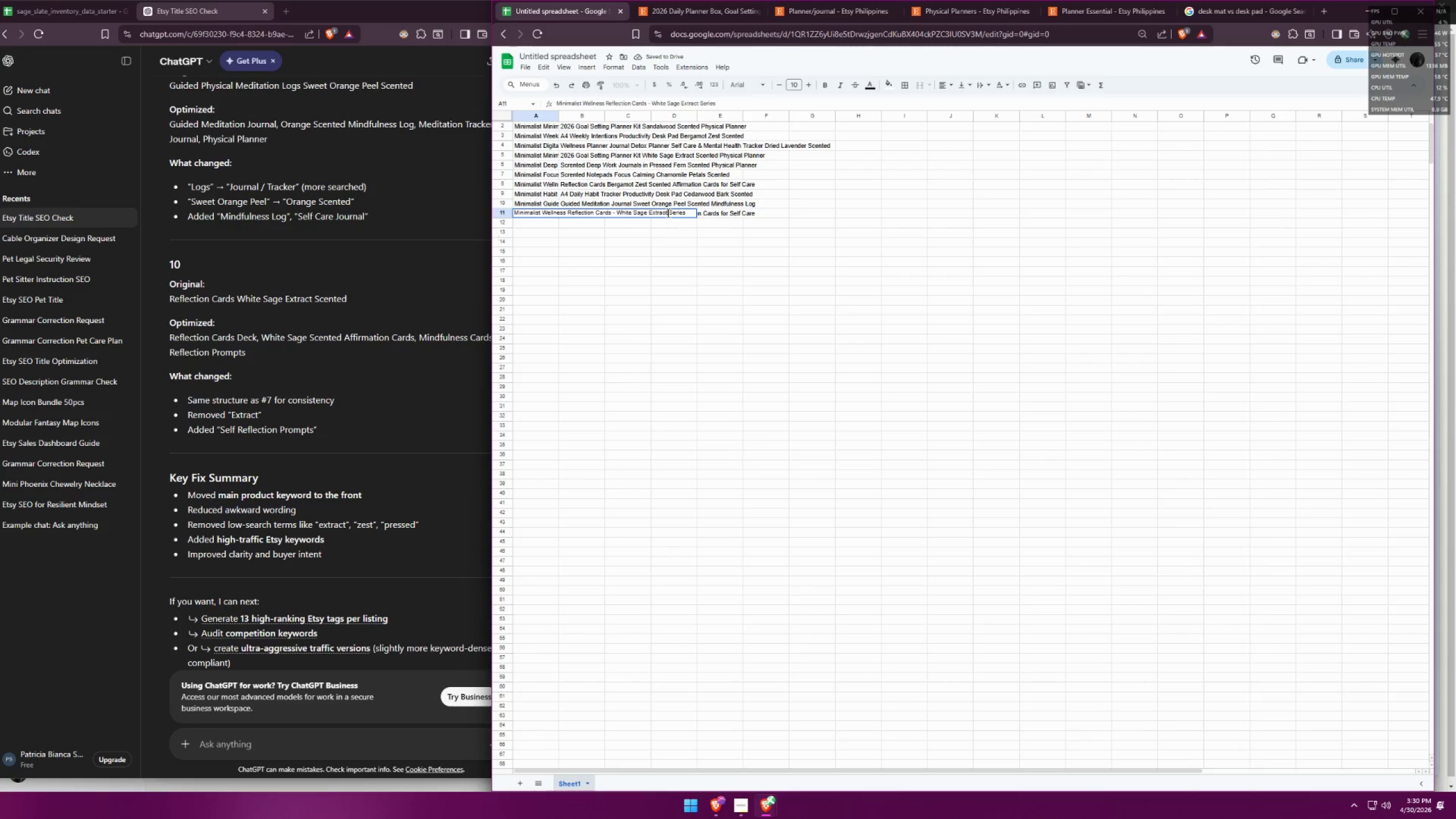 
left_click_drag(start_coordinate=[667, 213], to_coordinate=[626, 210])
 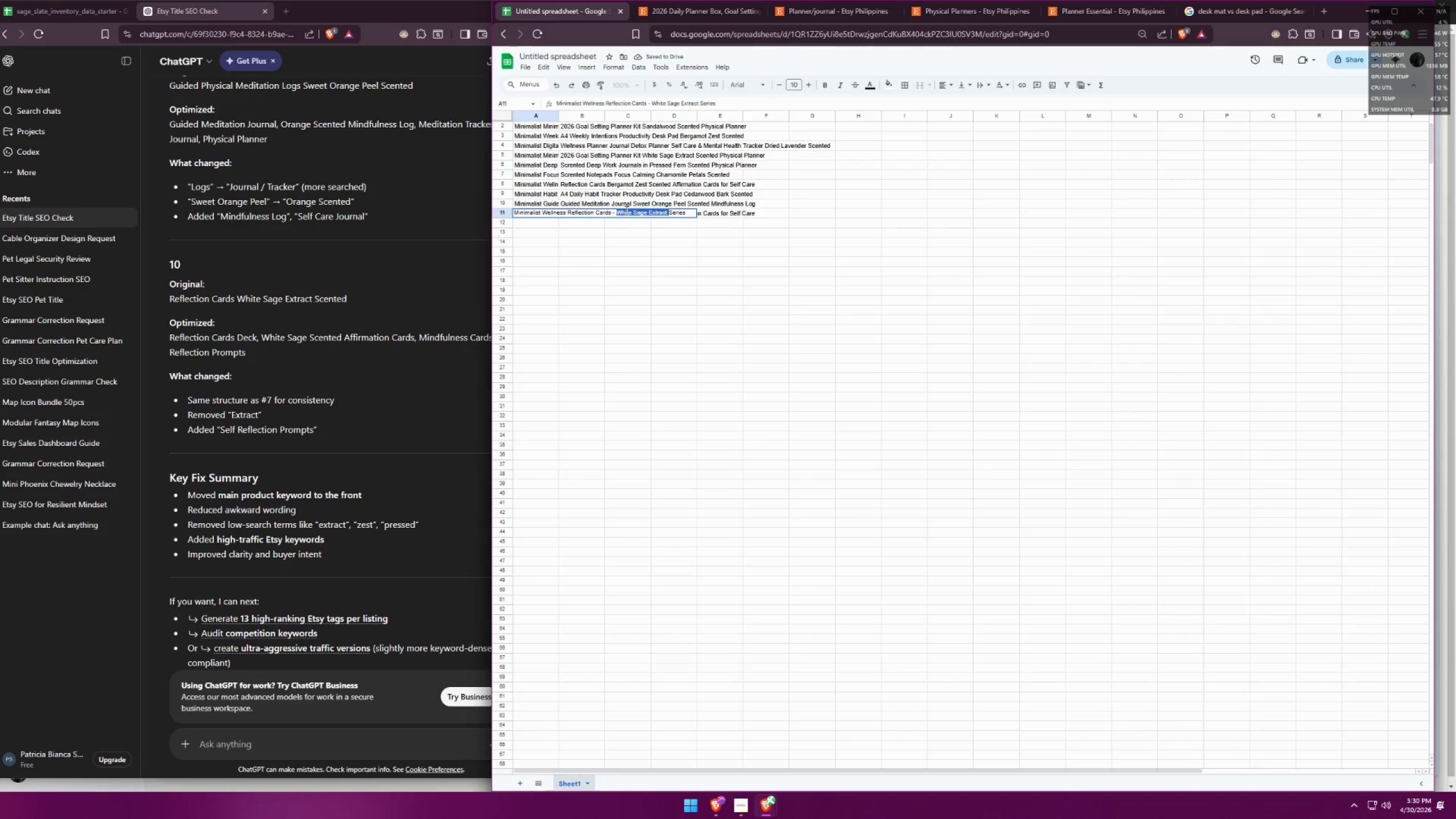 
key(Control+ControlLeft)
 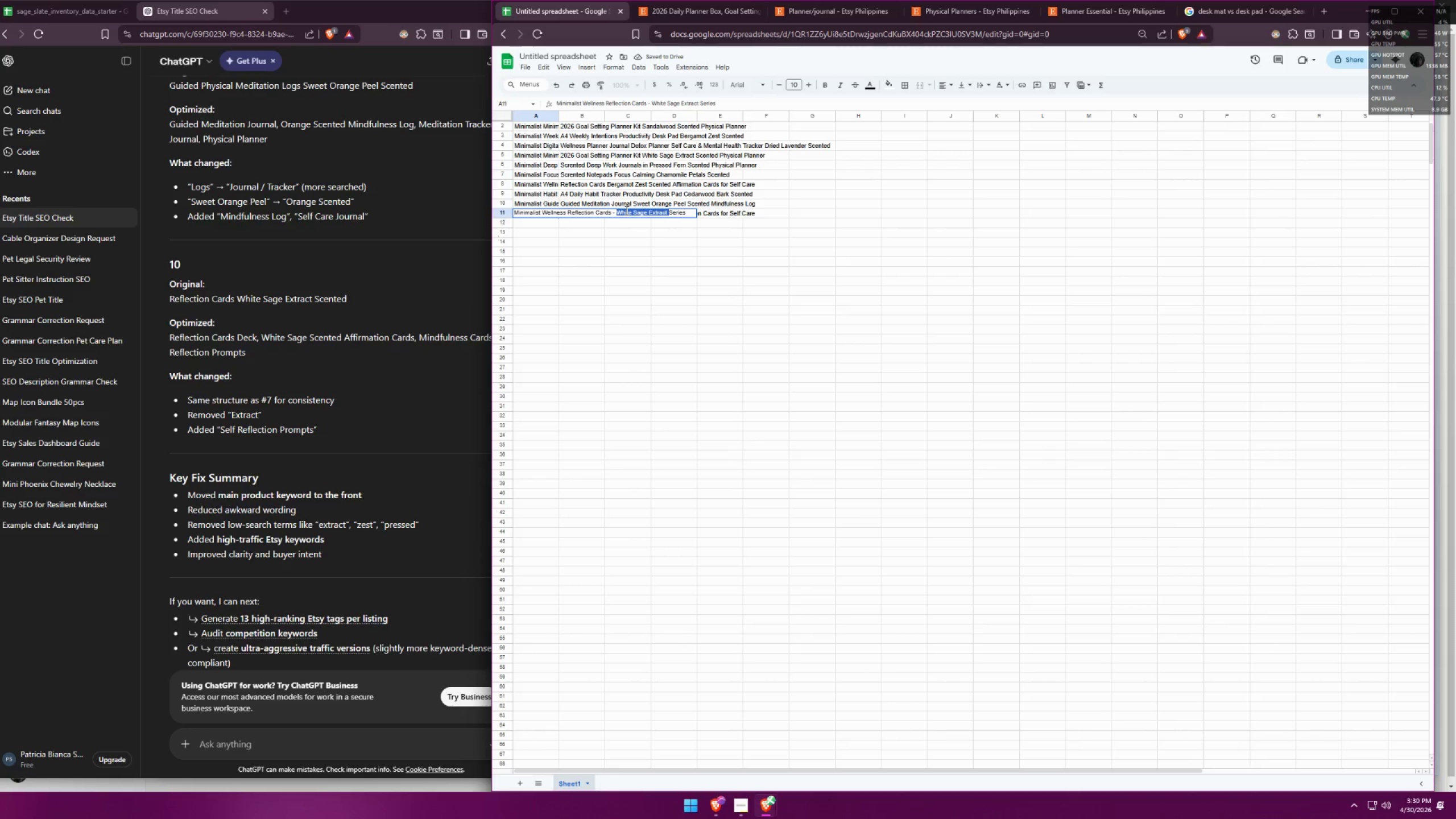 
key(Control+C)
 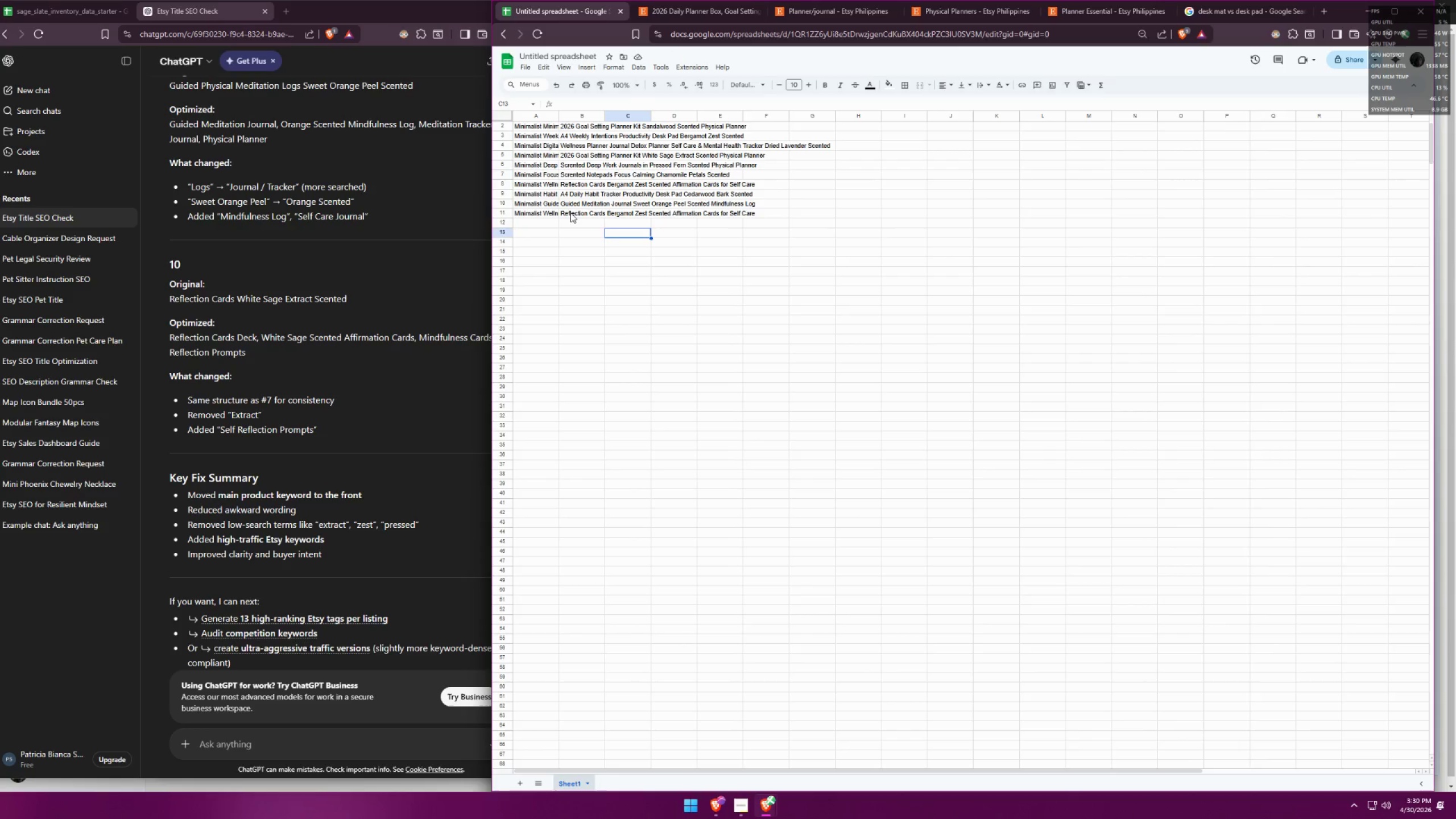 
double_click([570, 212])
 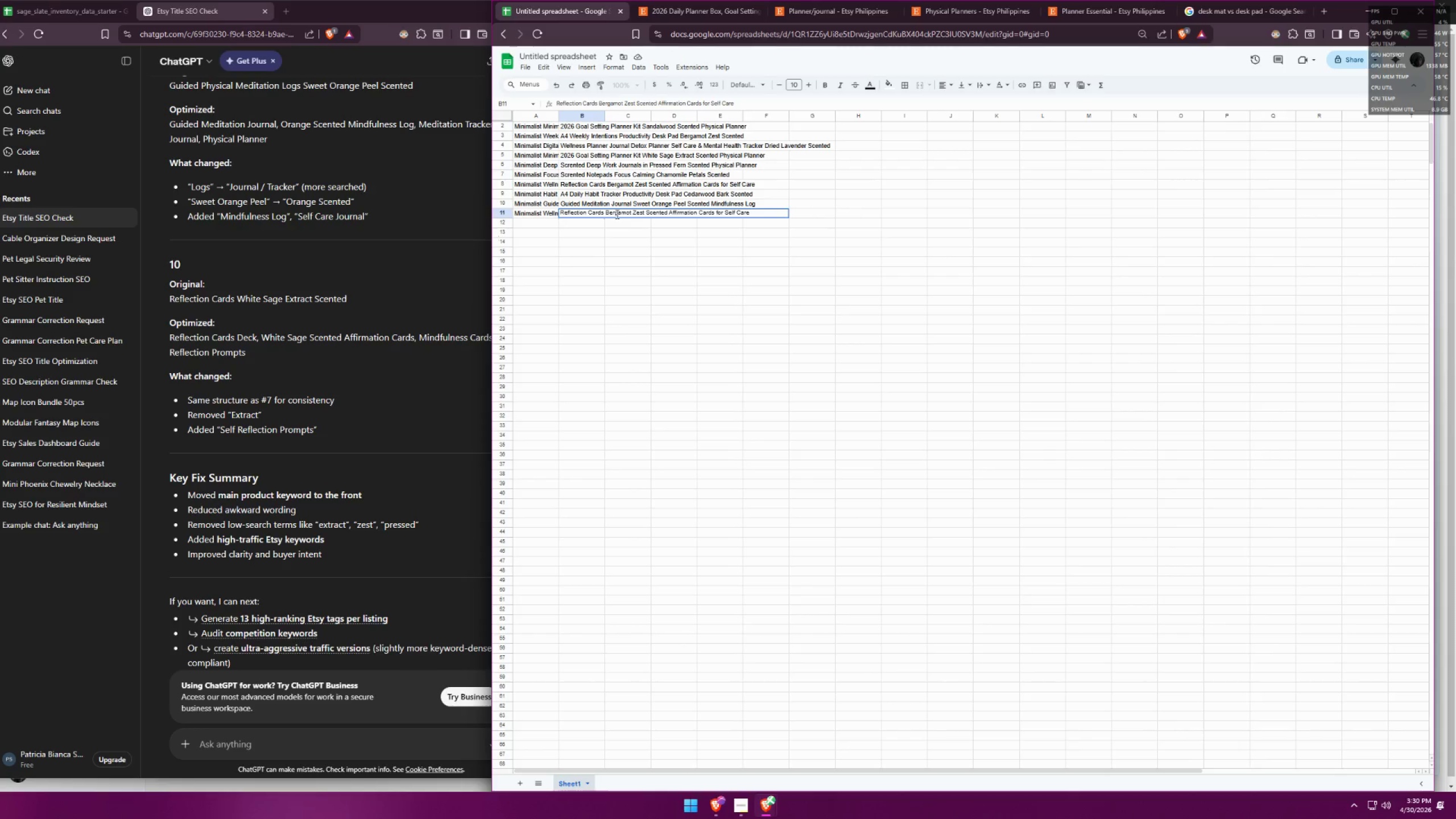 
left_click_drag(start_coordinate=[607, 213], to_coordinate=[644, 213])
 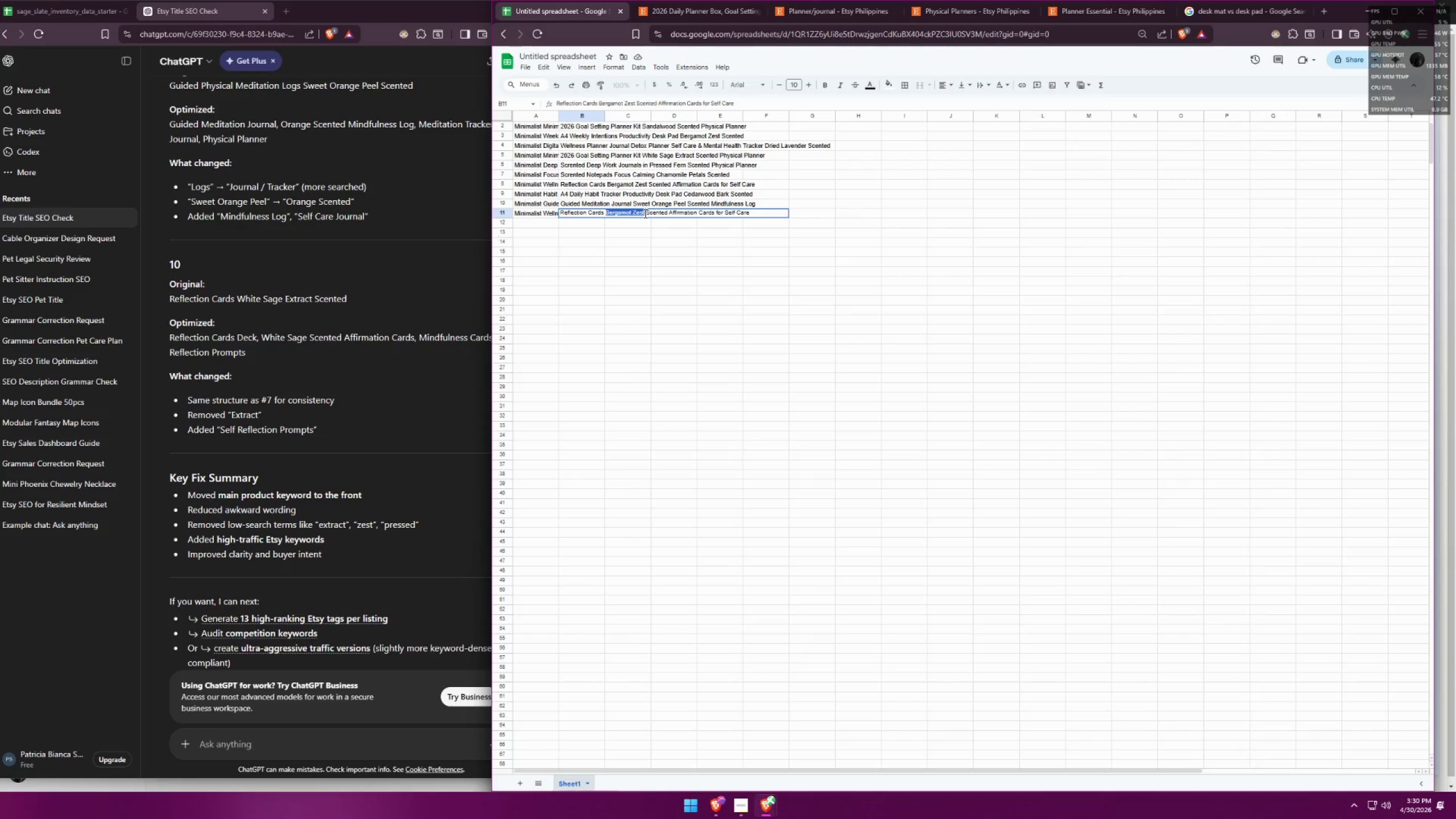 
key(Control+ControlLeft)
 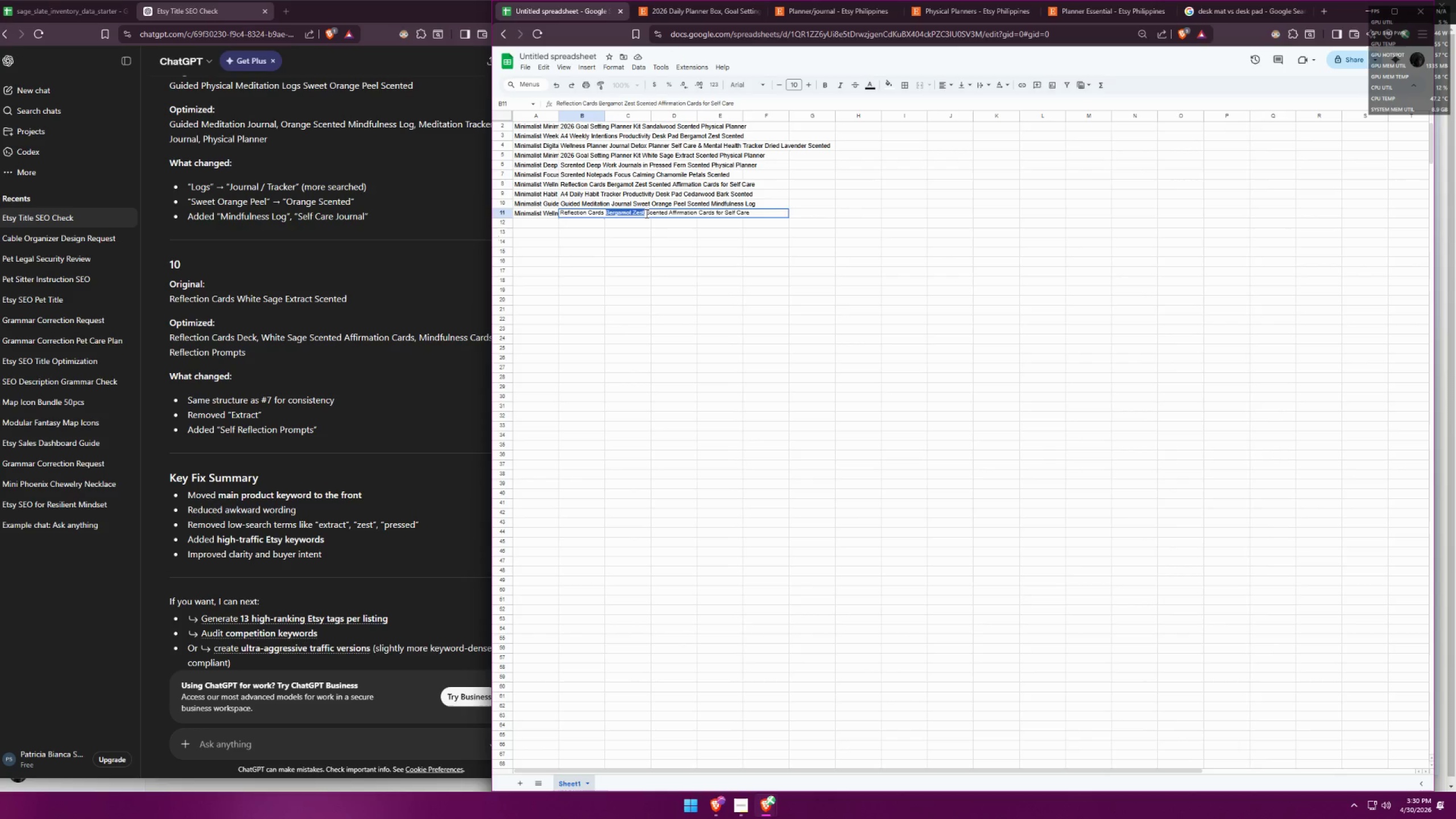 
key(Control+V)
 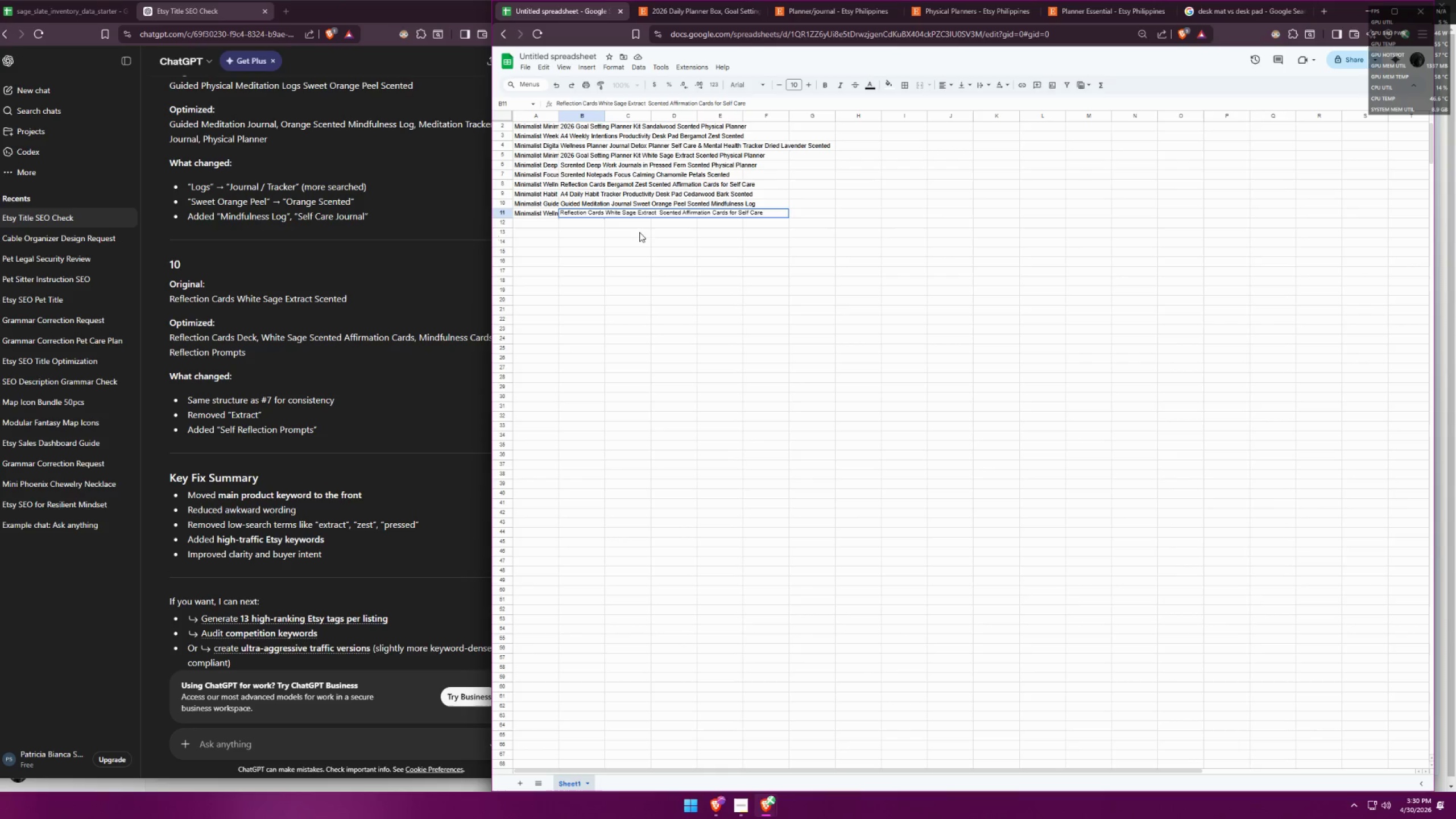 
key(Backspace)
 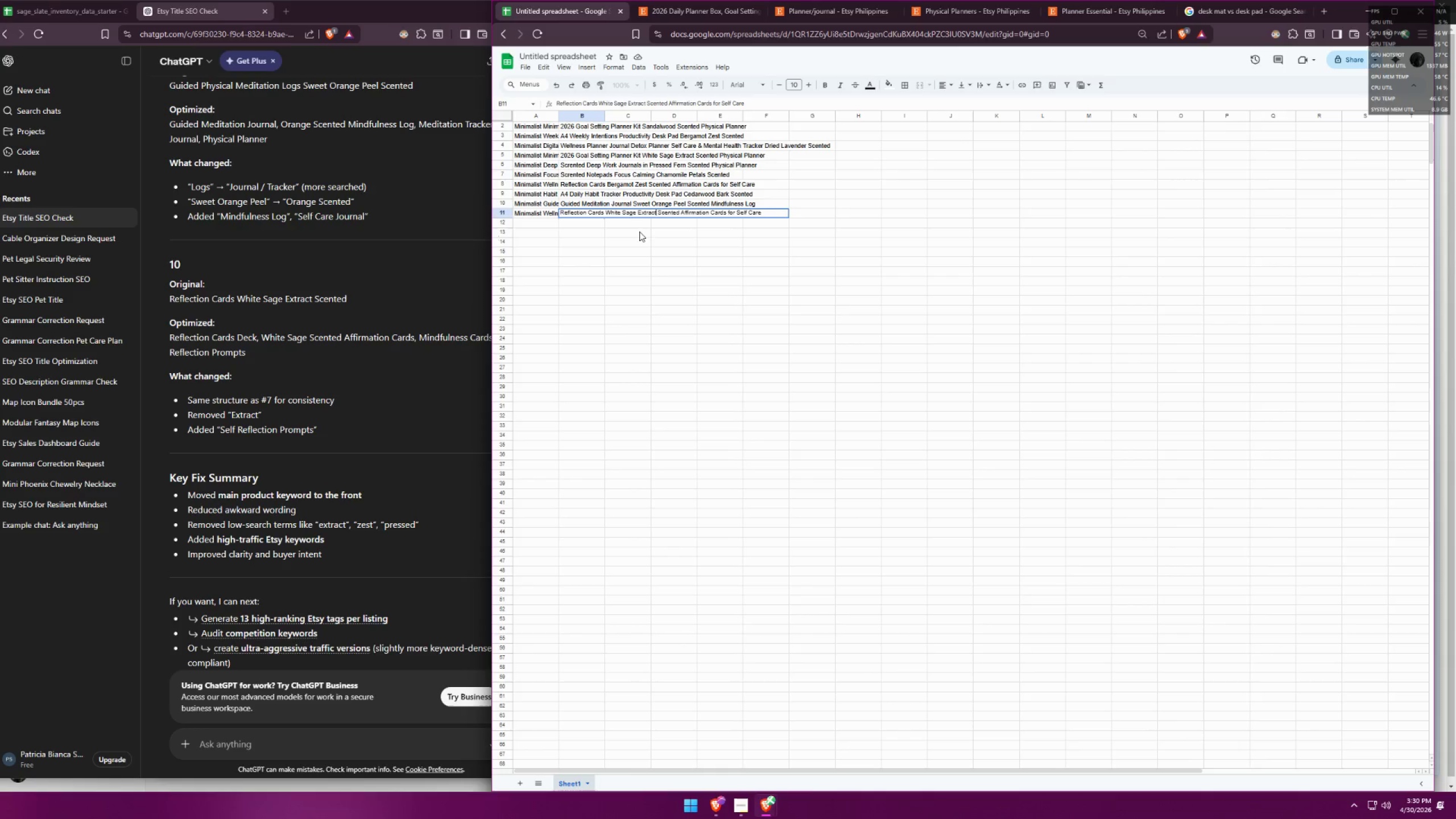 
left_click([638, 233])
 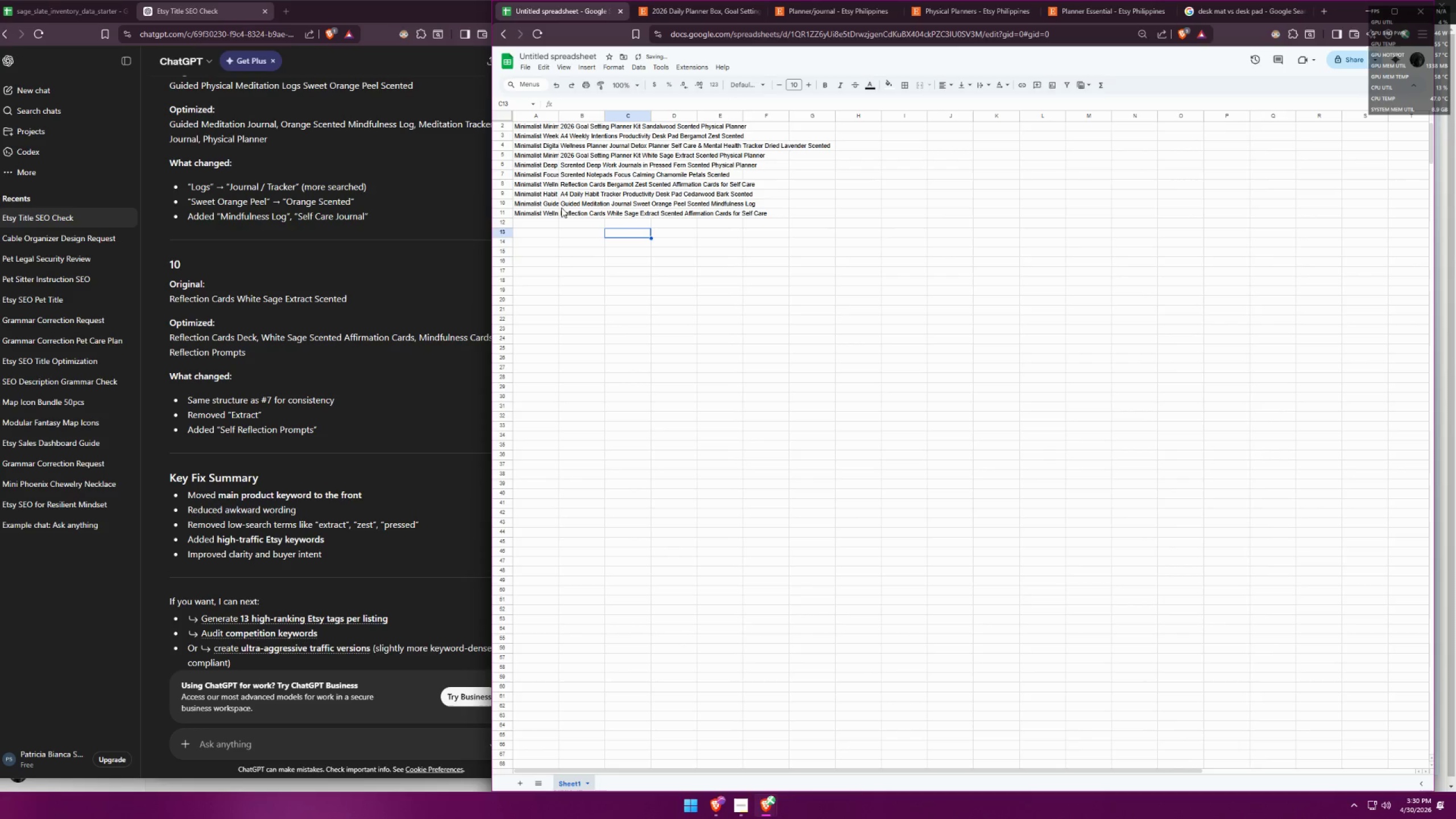 
left_click([577, 218])
 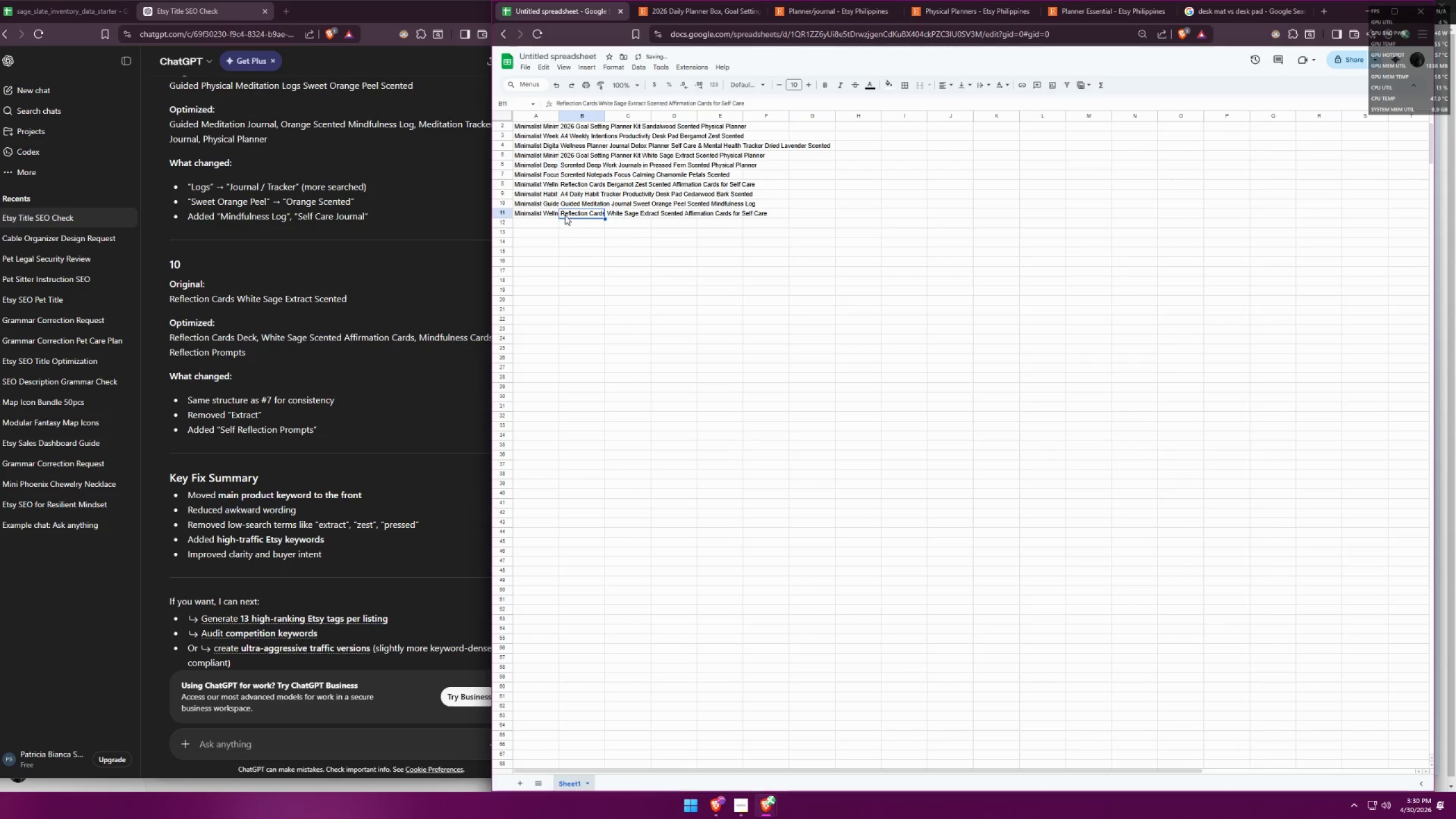 
double_click([564, 214])
 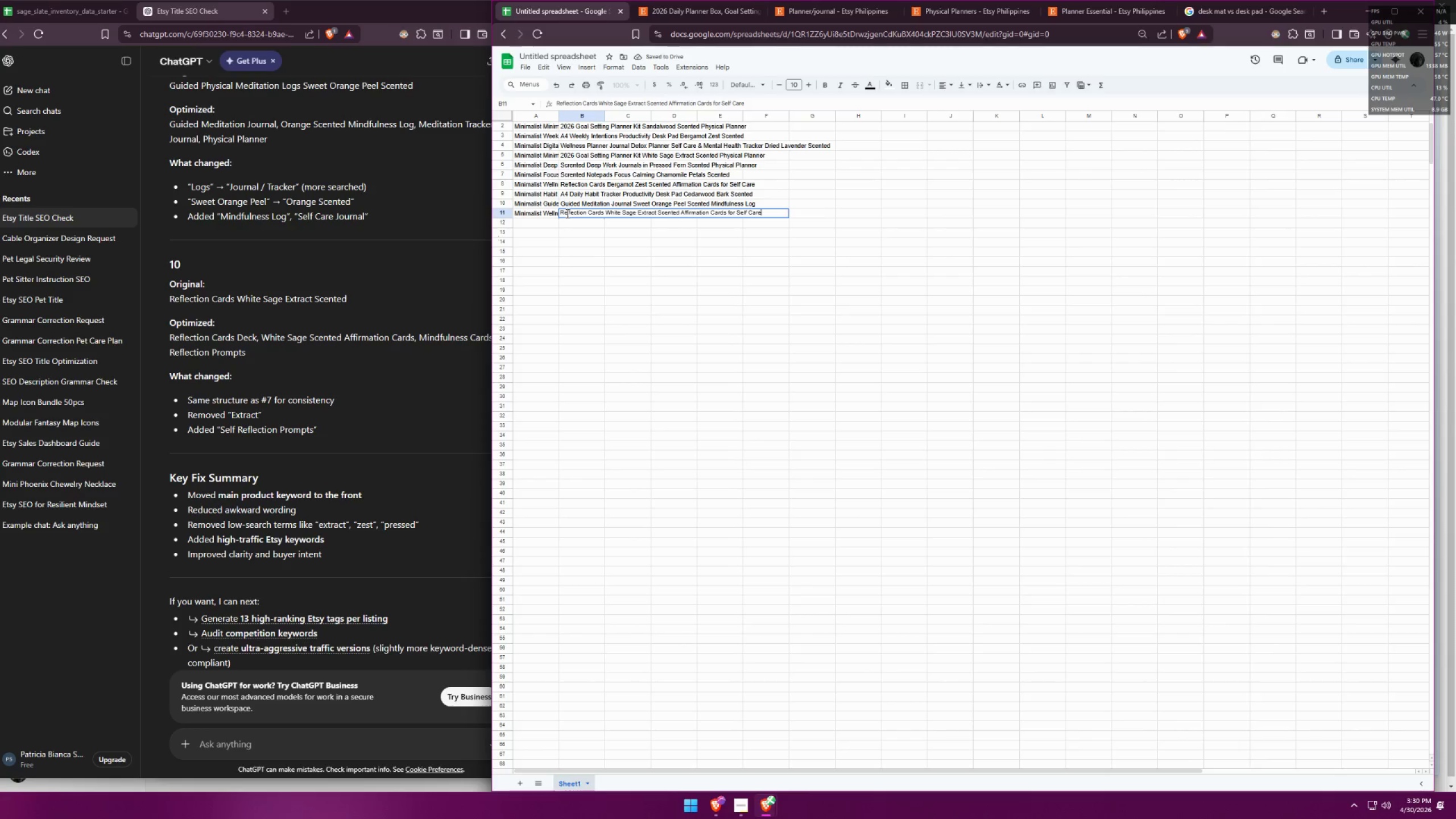 
left_click([561, 213])
 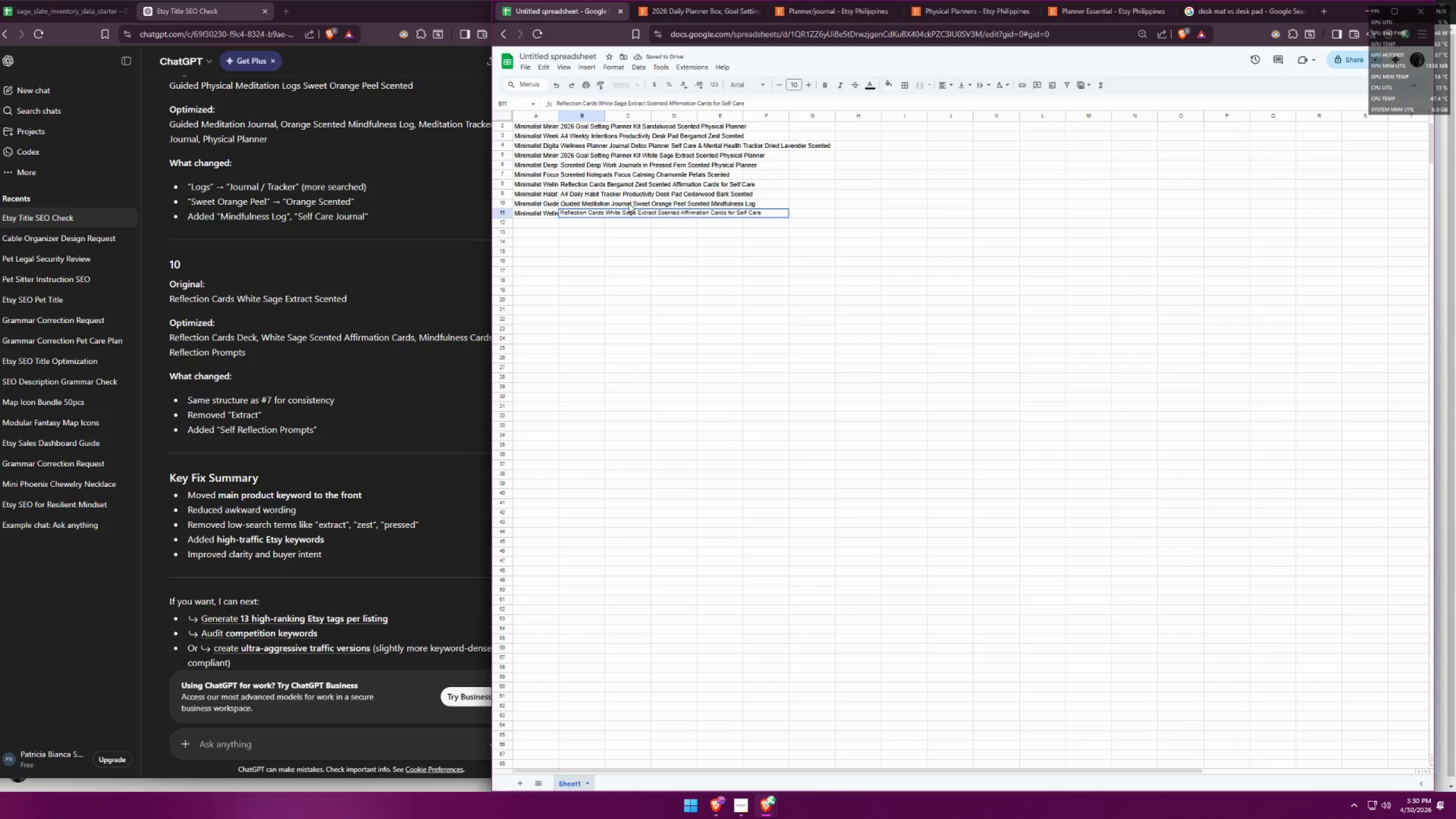 
key(Backspace)
 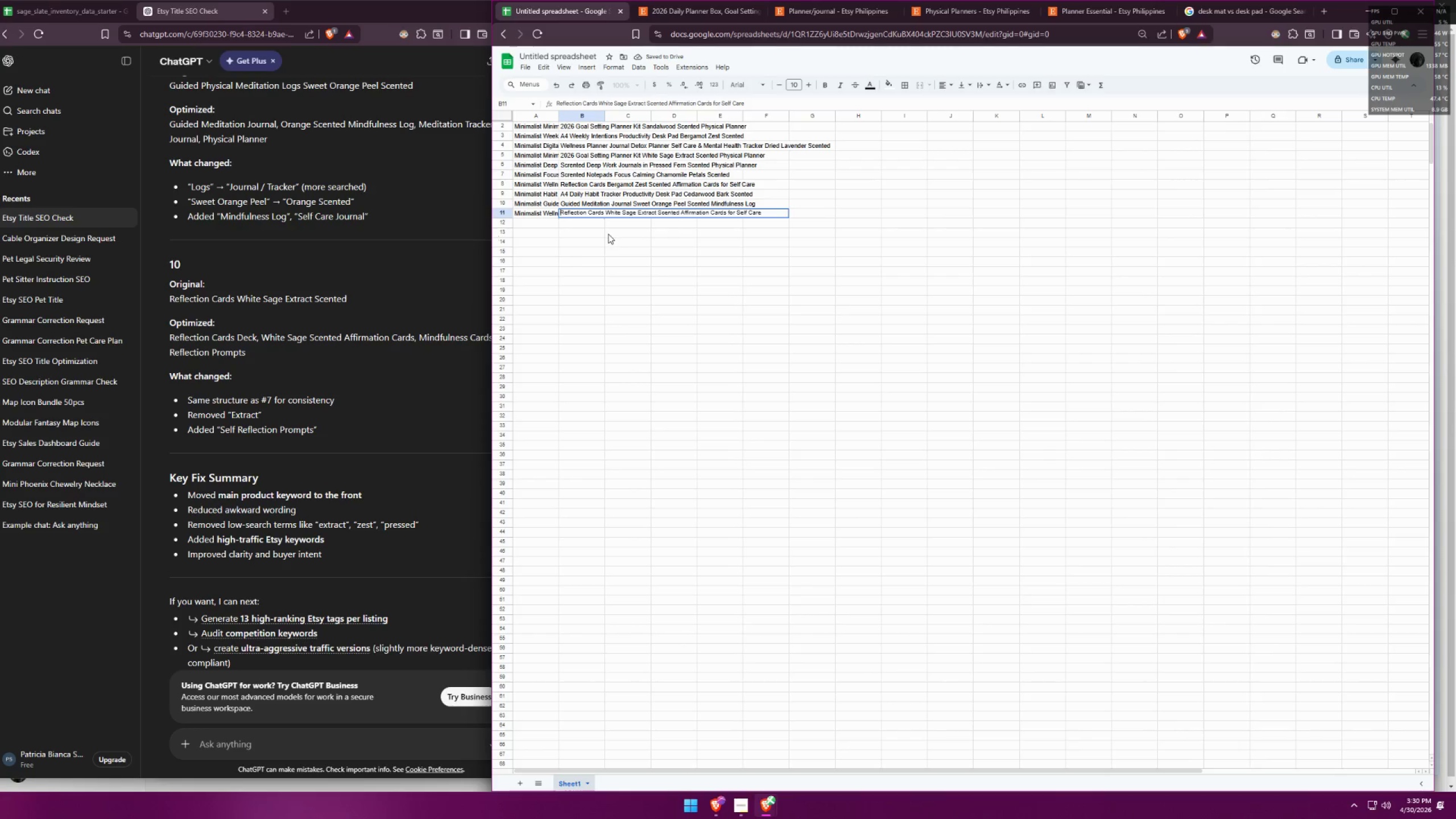 
left_click([605, 234])
 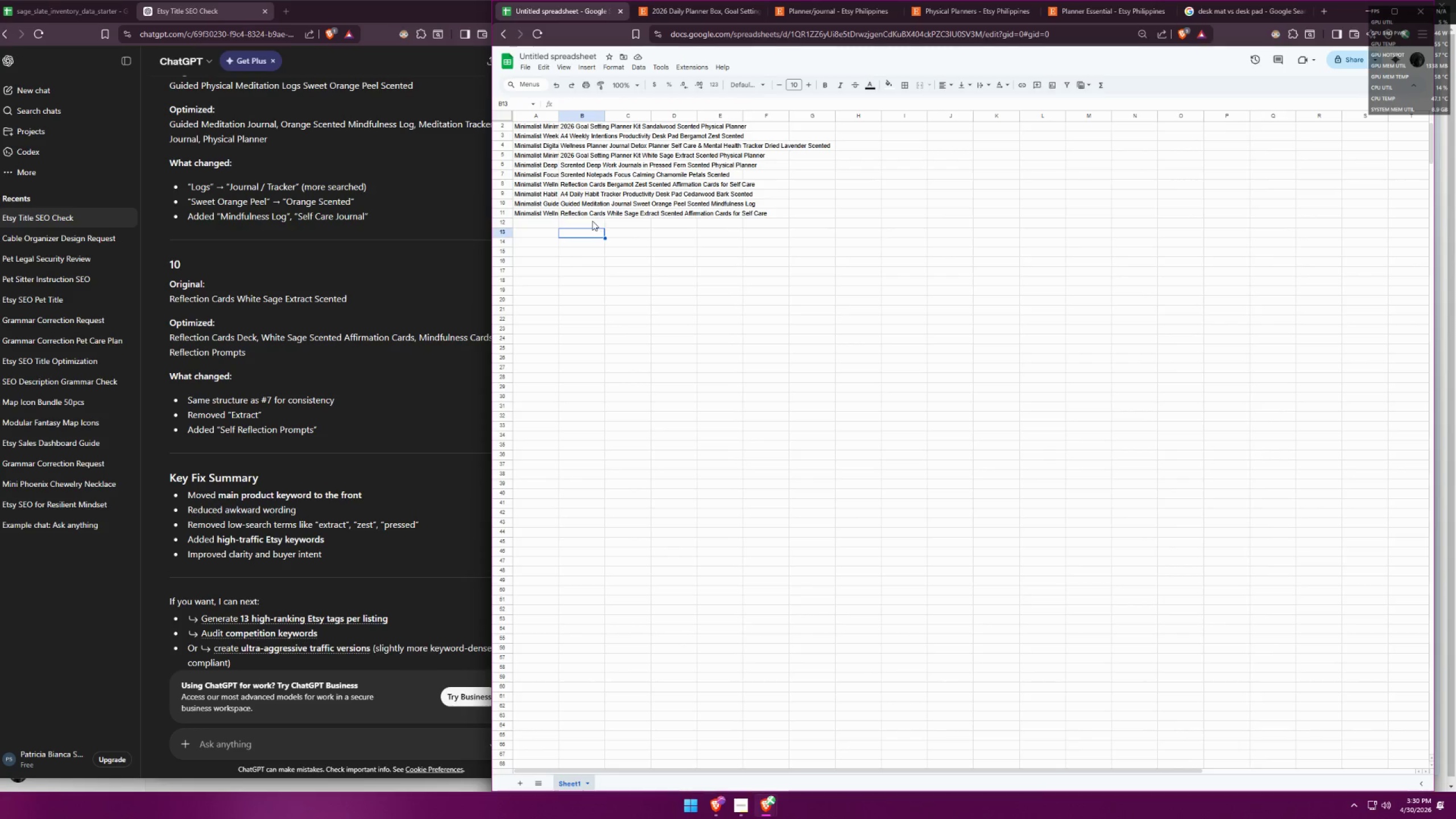 
left_click([587, 219])
 